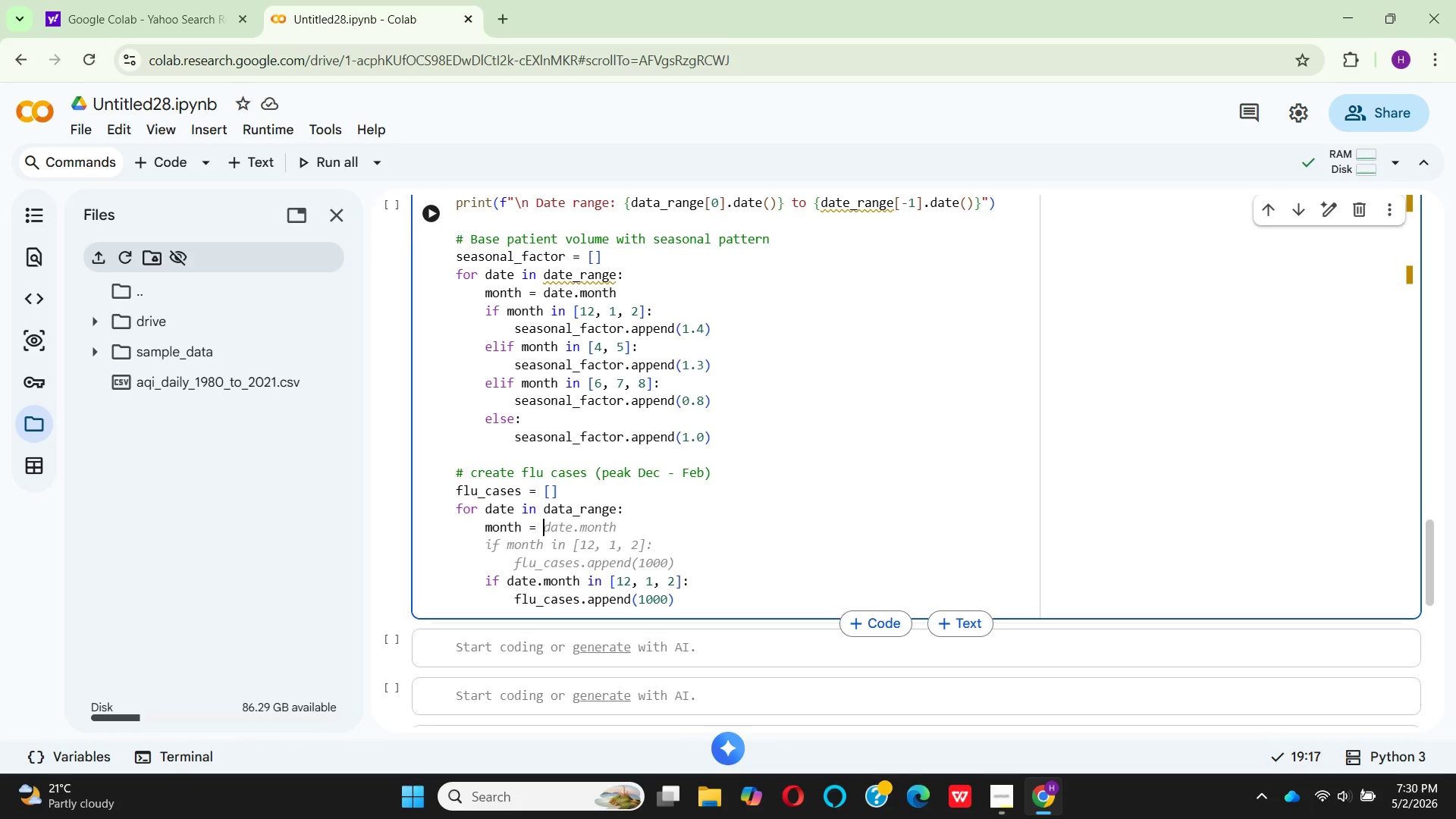 
wait(10.89)
 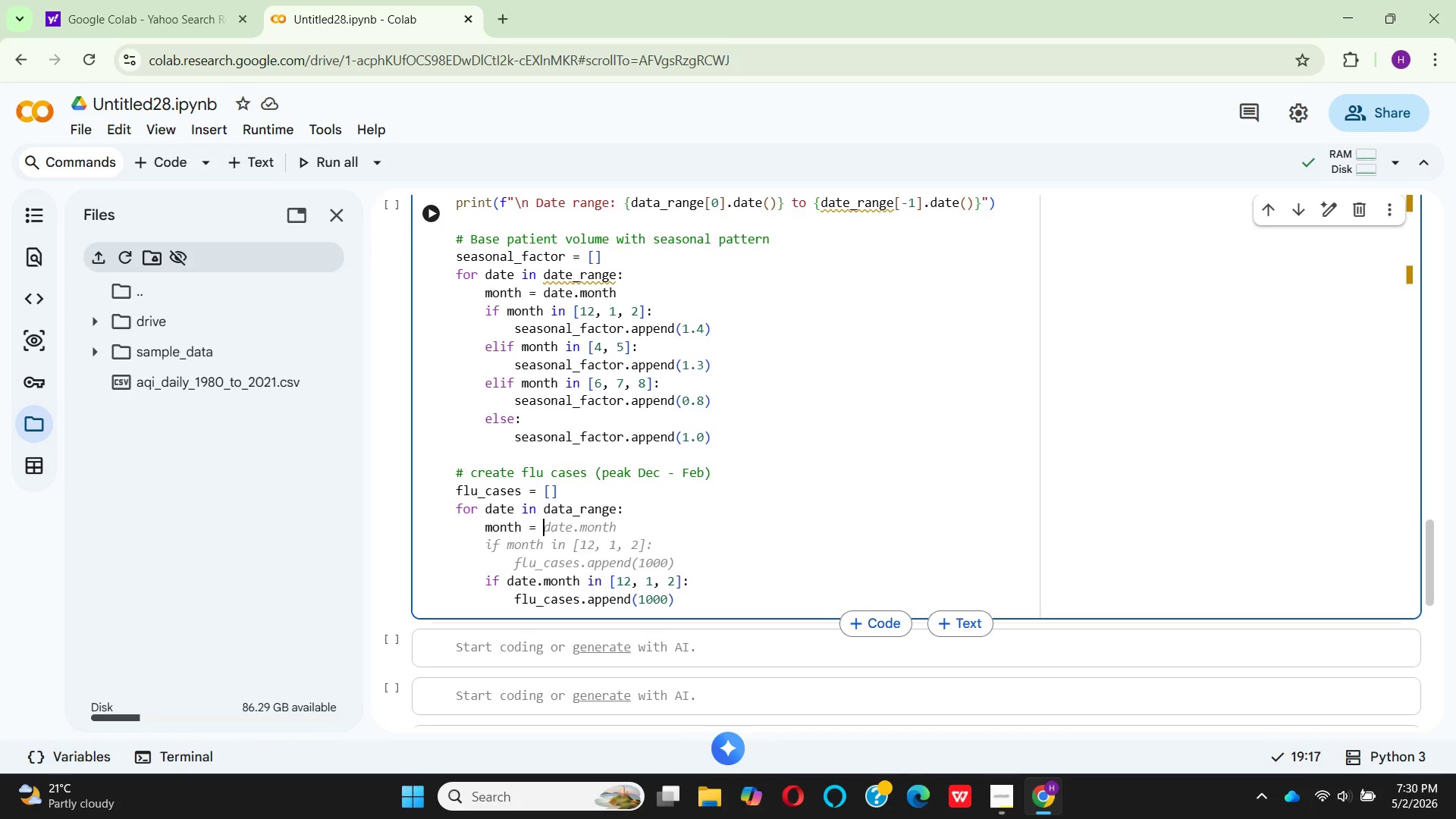 
scroll: coordinate [756, 563], scroll_direction: up, amount: 64.0
 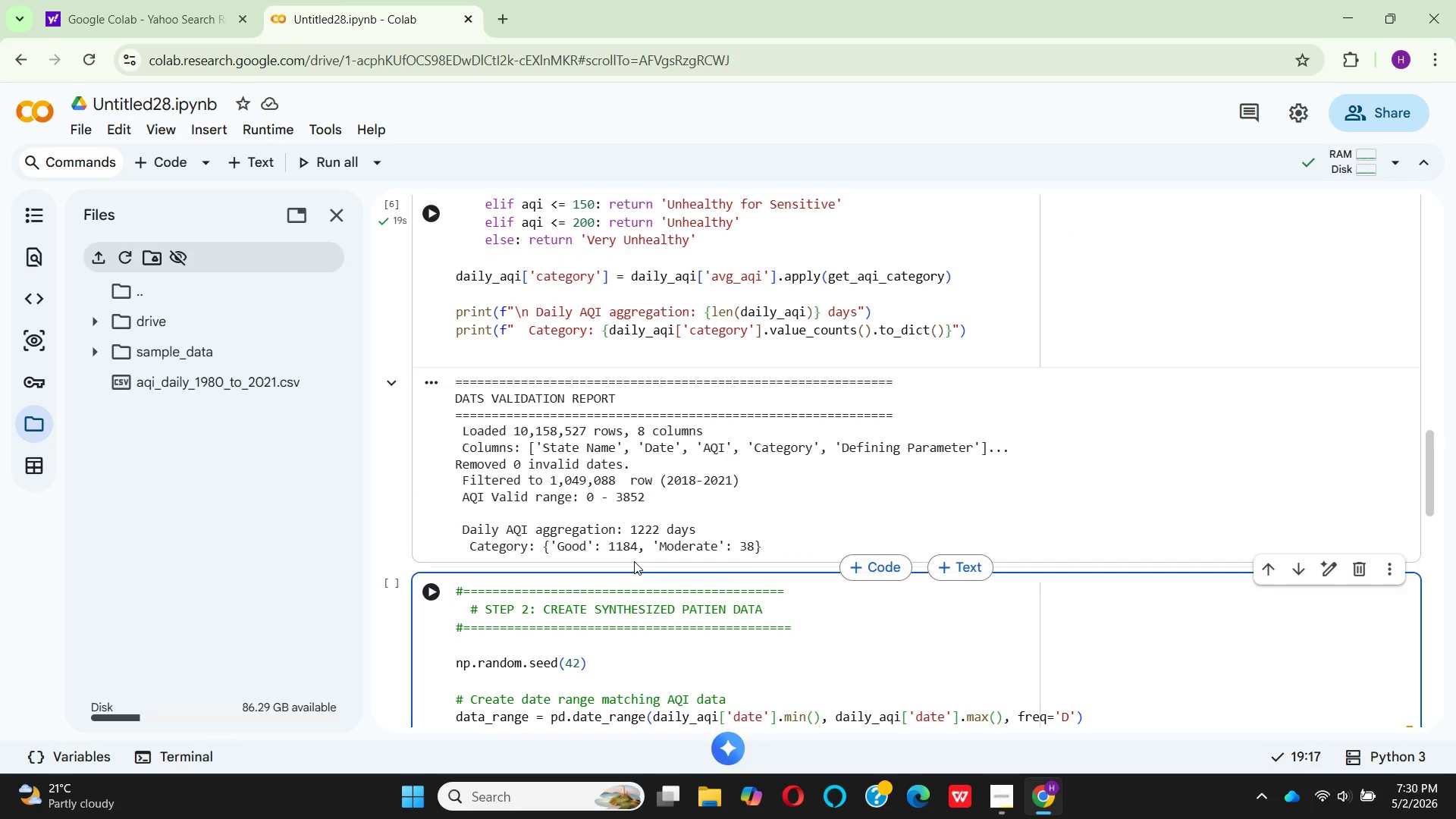 
scroll: coordinate [634, 561], scroll_direction: down, amount: 3.0
 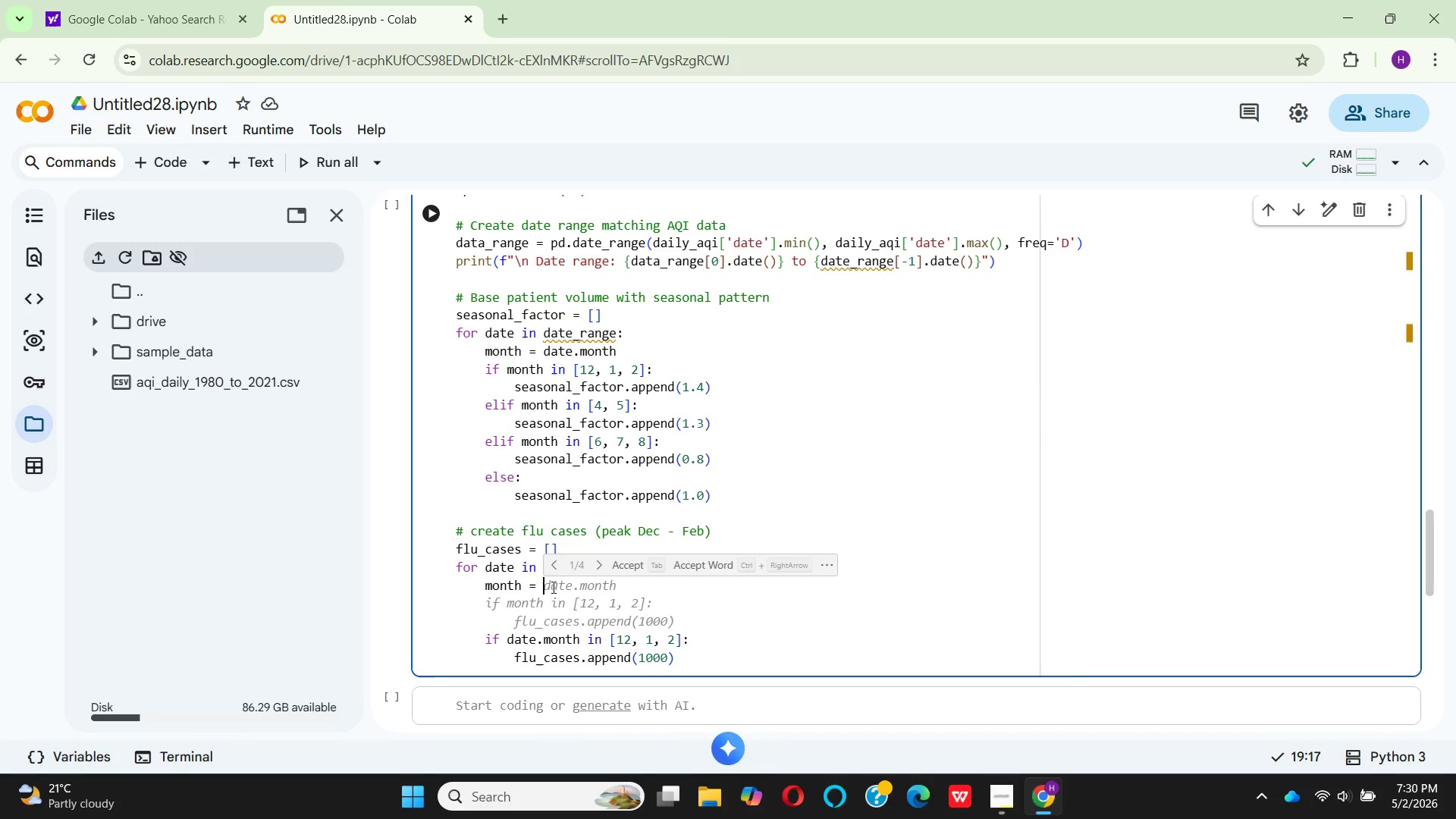 
left_click([621, 569])
 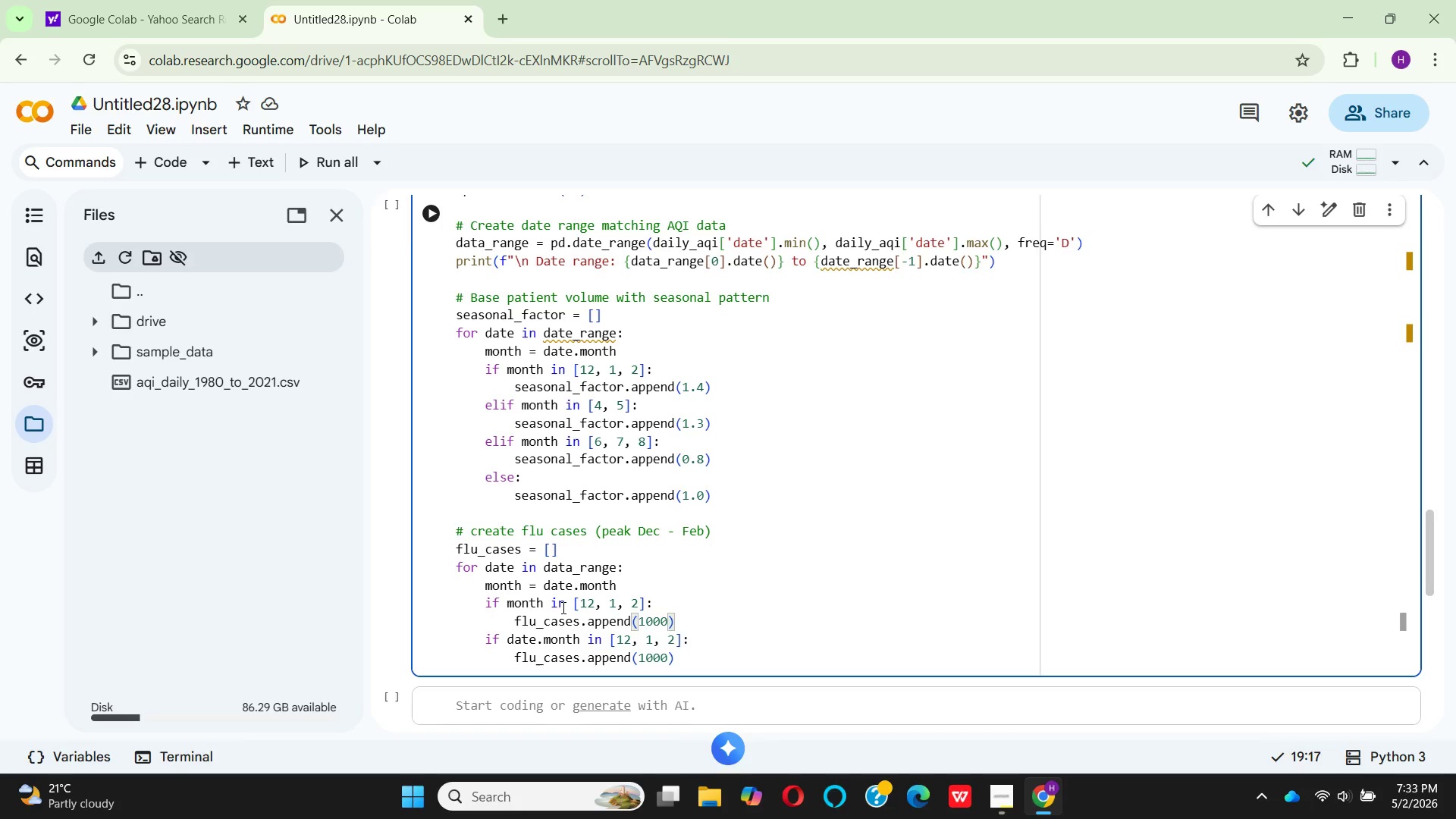 
wait(170.84)
 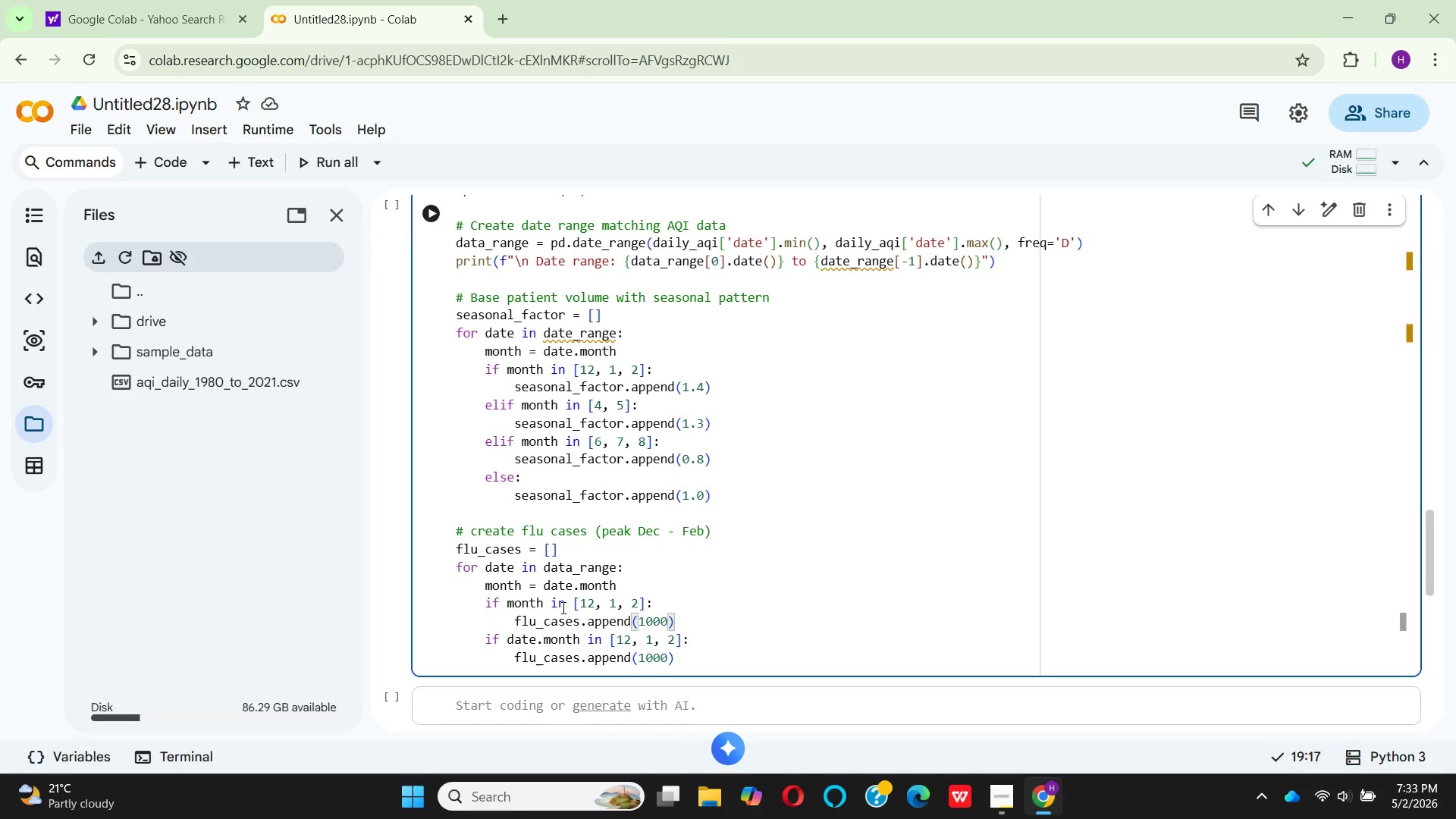 
left_click([648, 606])
 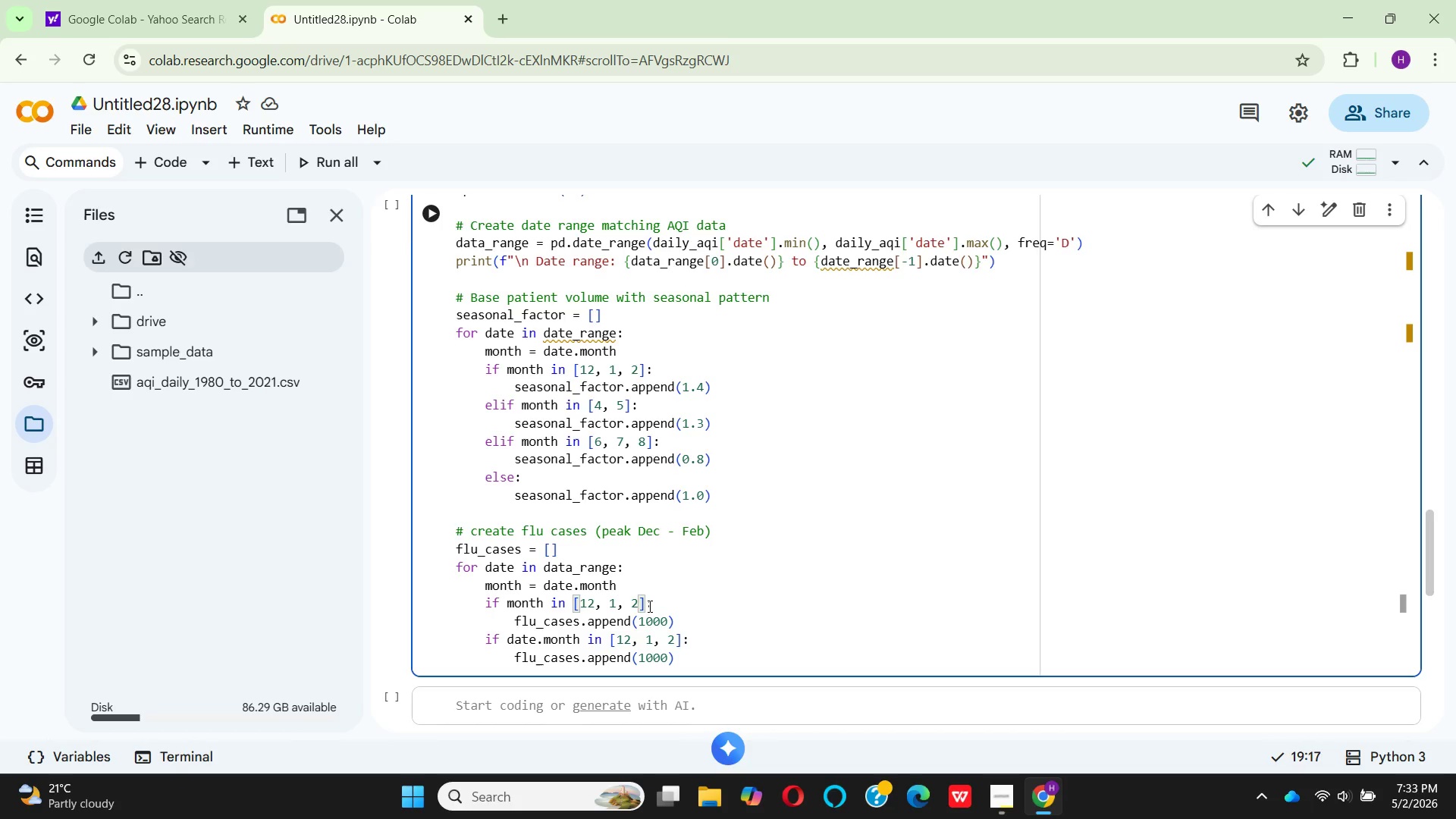 
key(Backspace)
 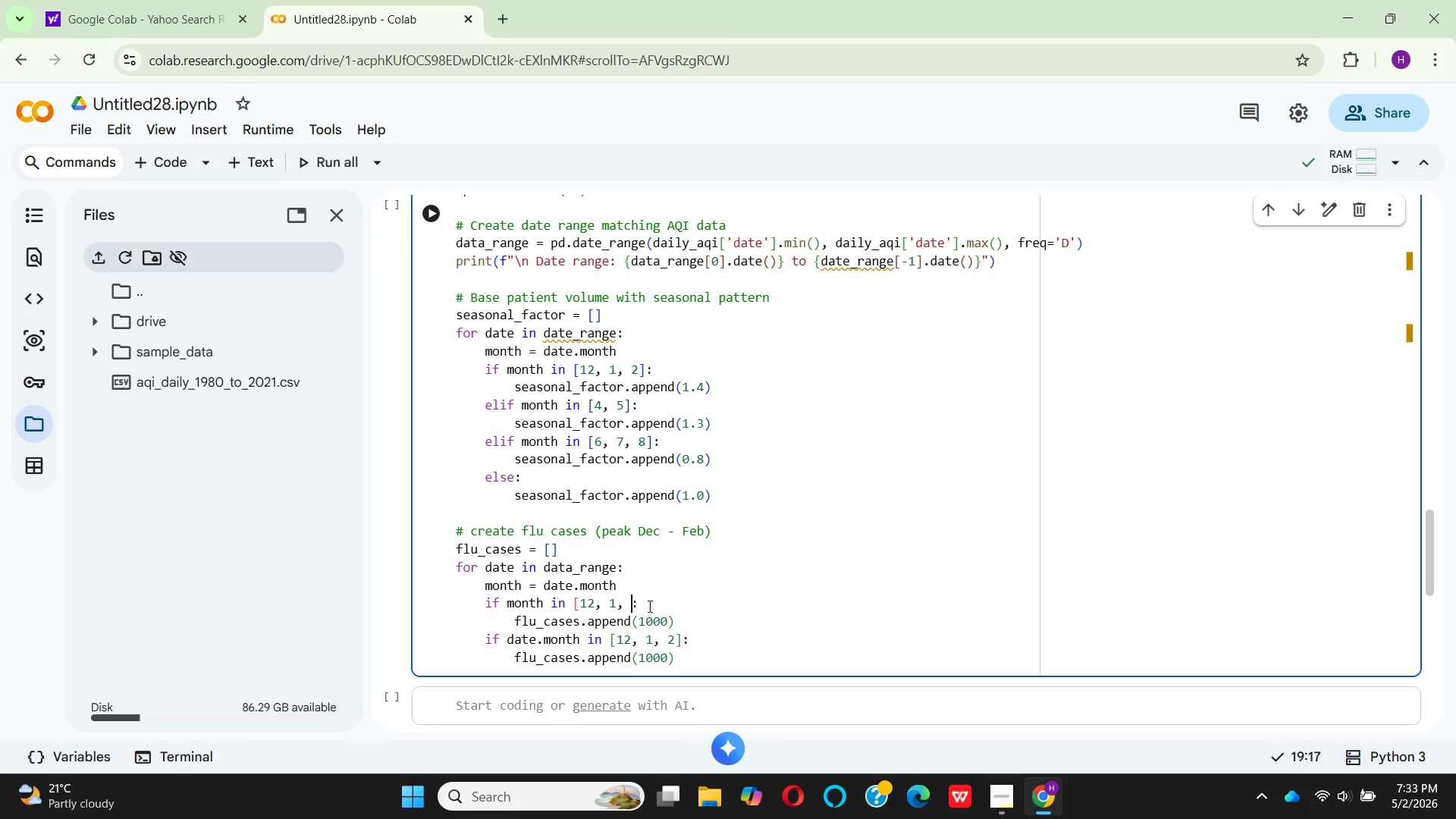 
key(Backspace)
 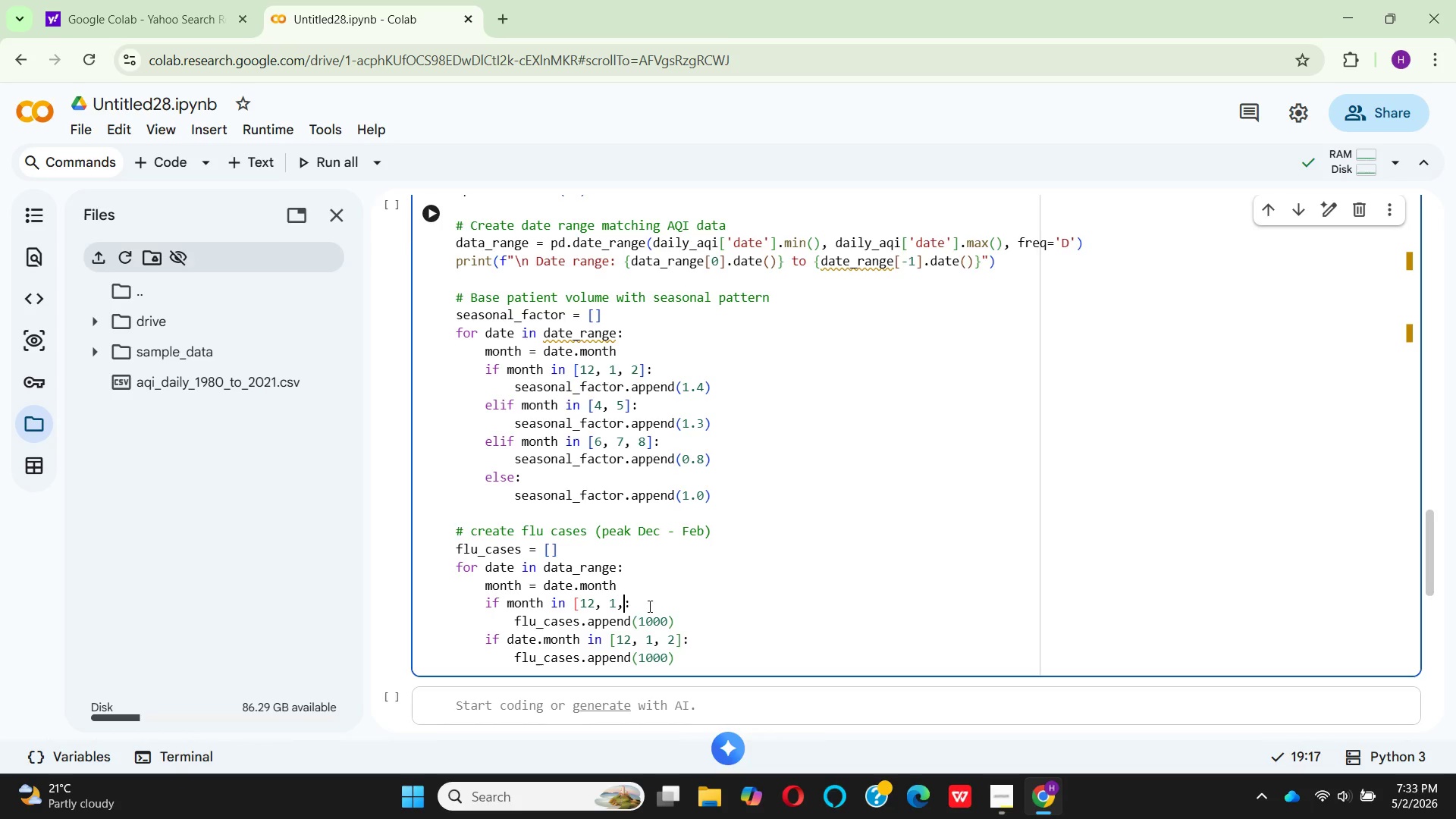 
key(Backspace)
 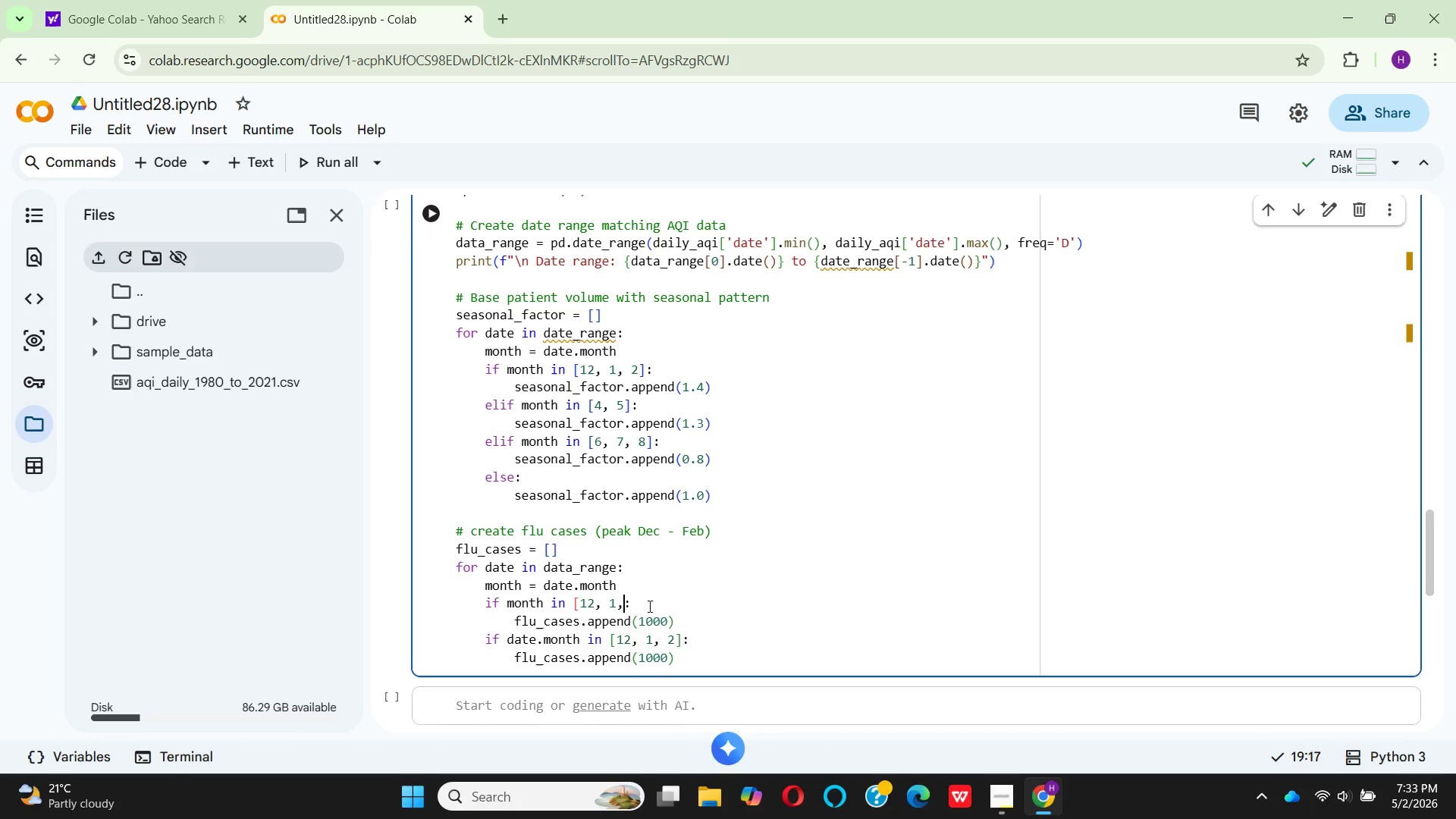 
key(Backspace)
 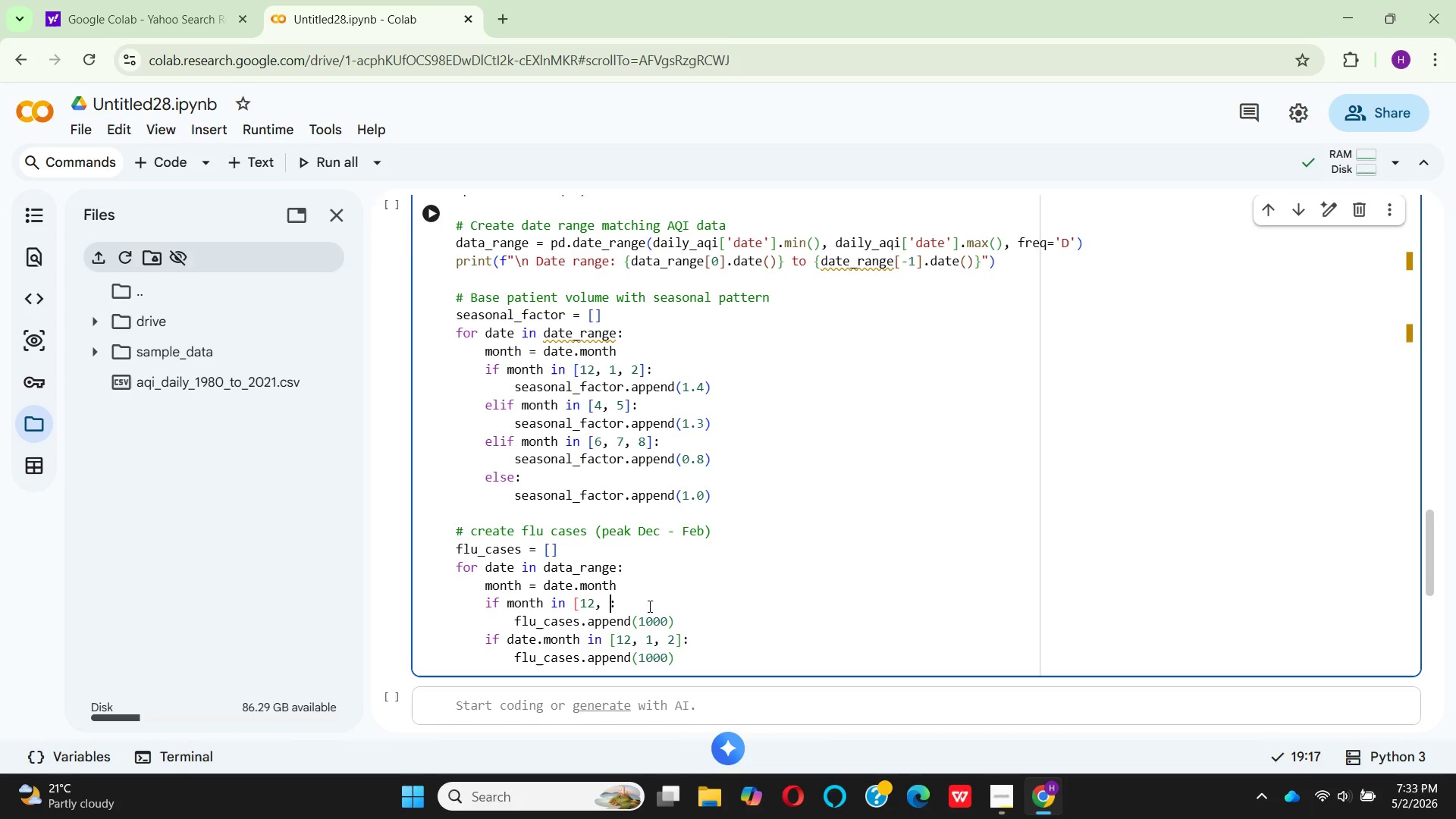 
key(Backspace)
 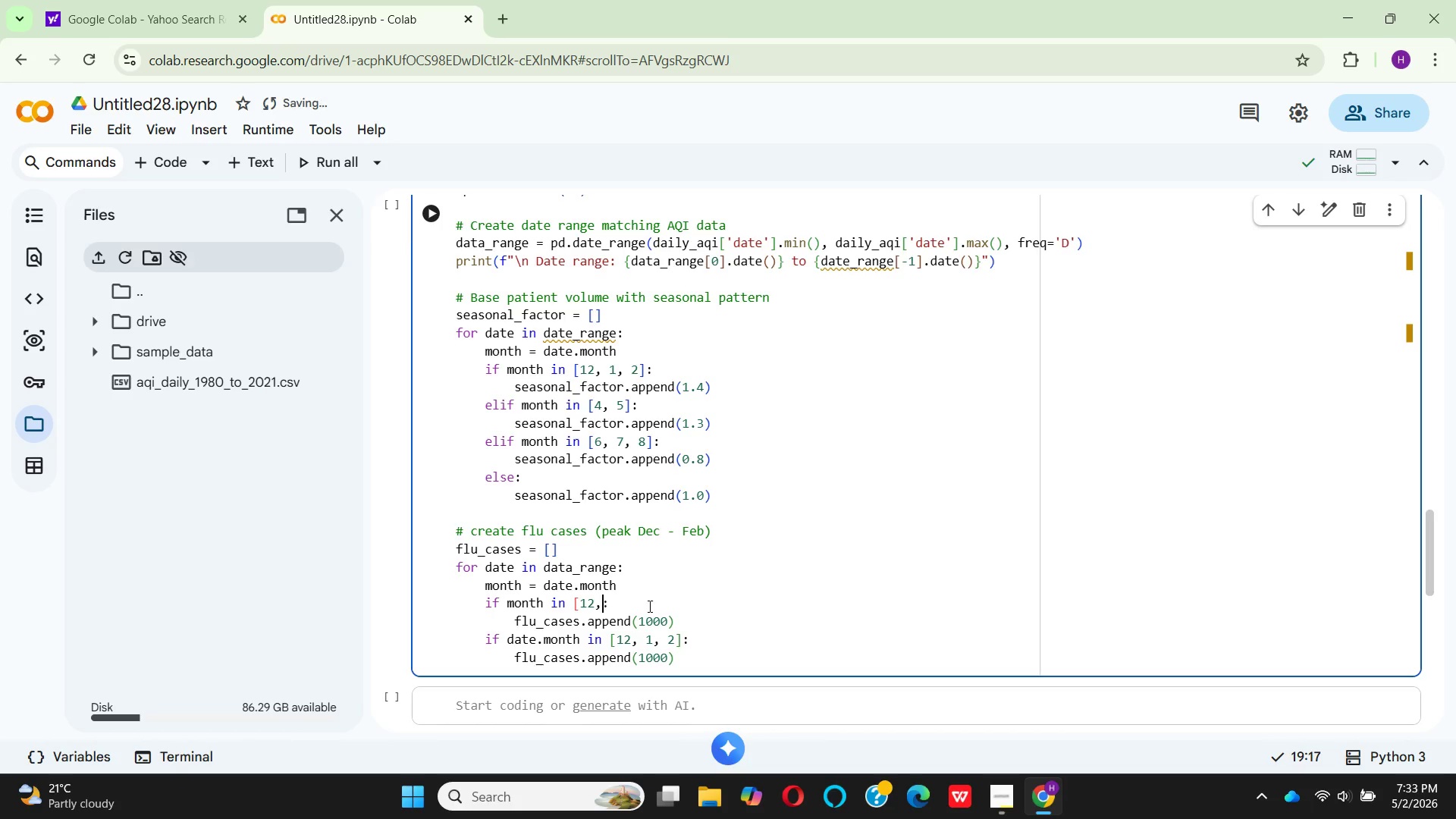 
key(Backspace)
 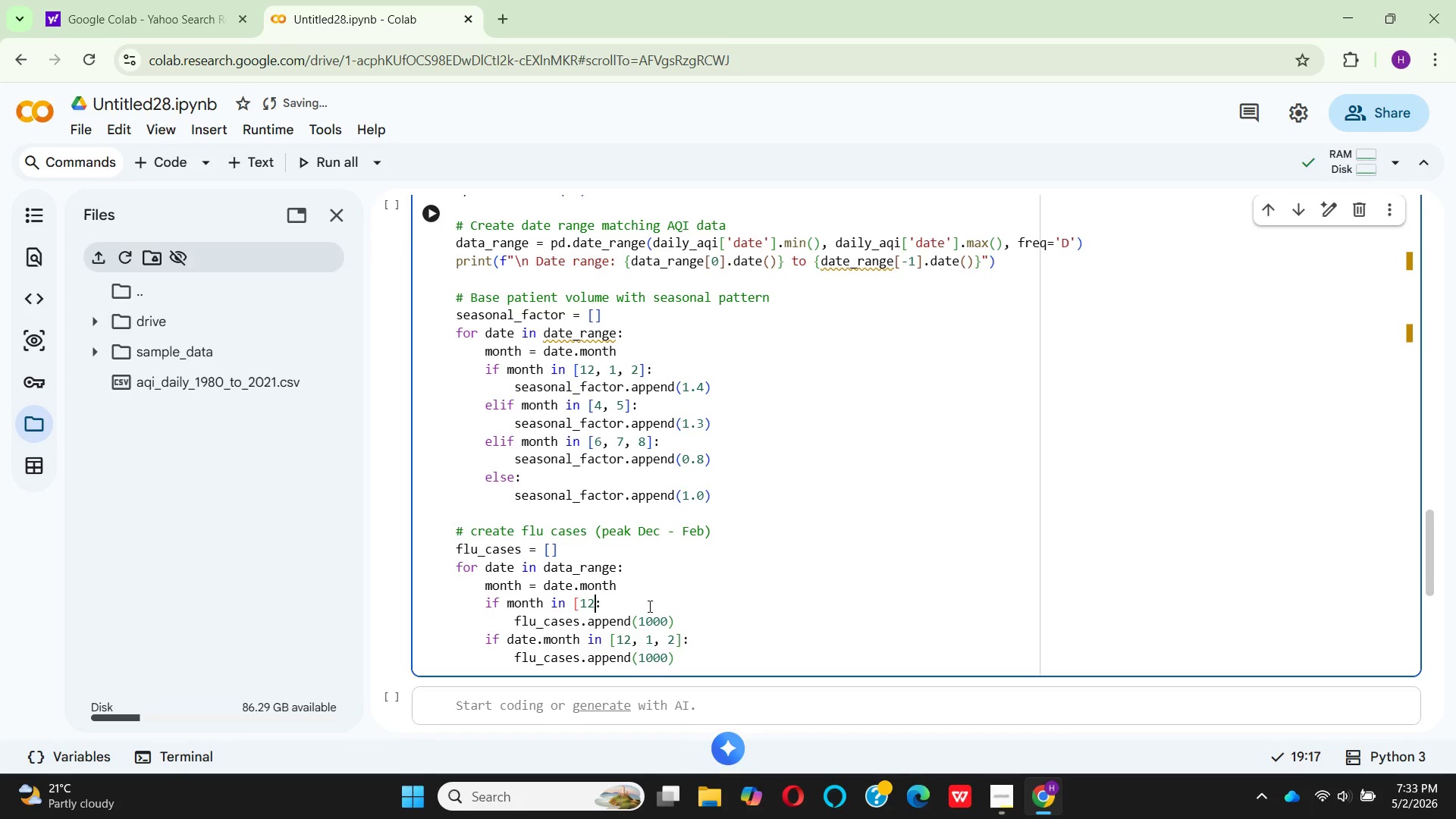 
key(Backspace)
 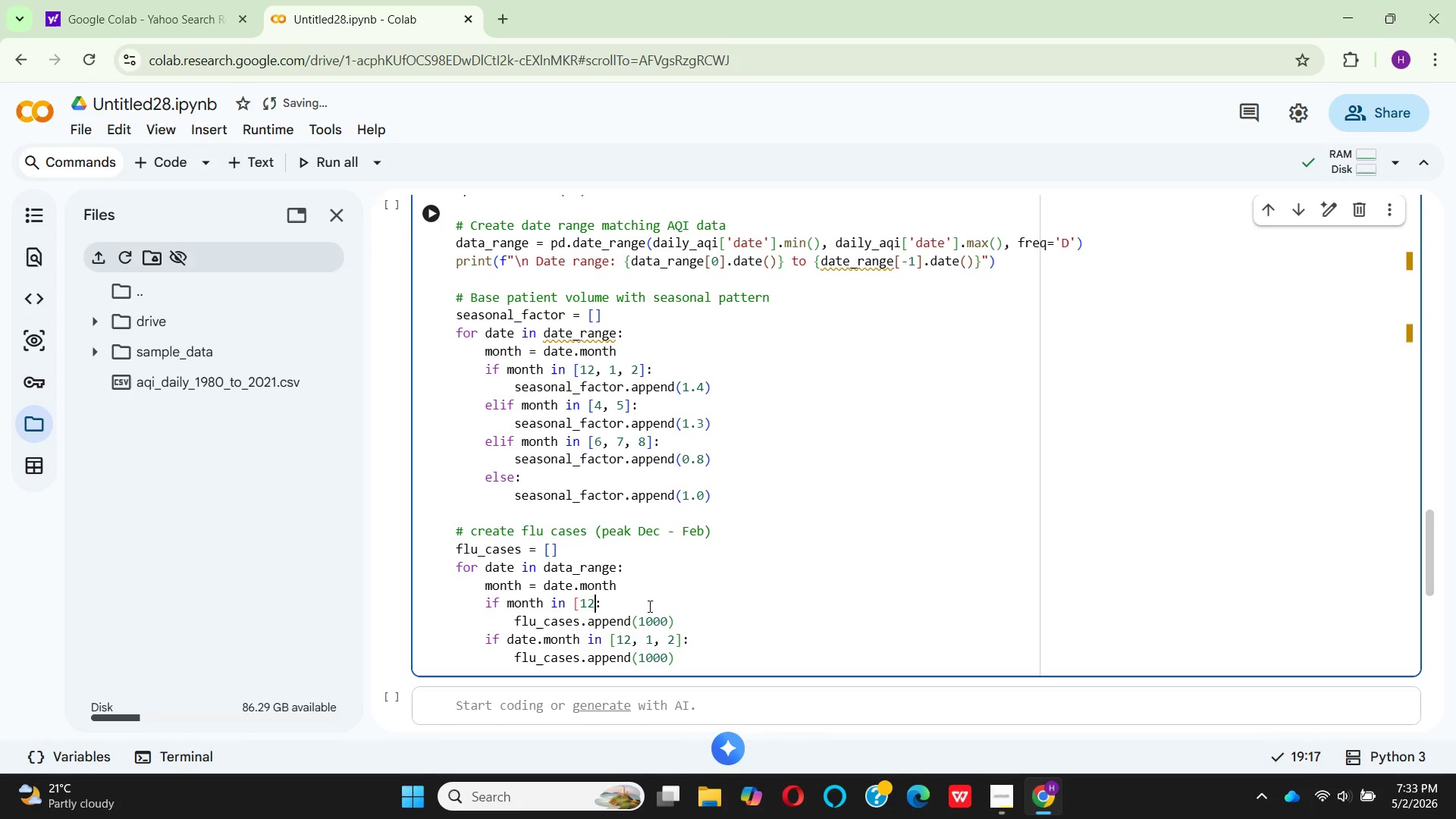 
key(Backspace)
 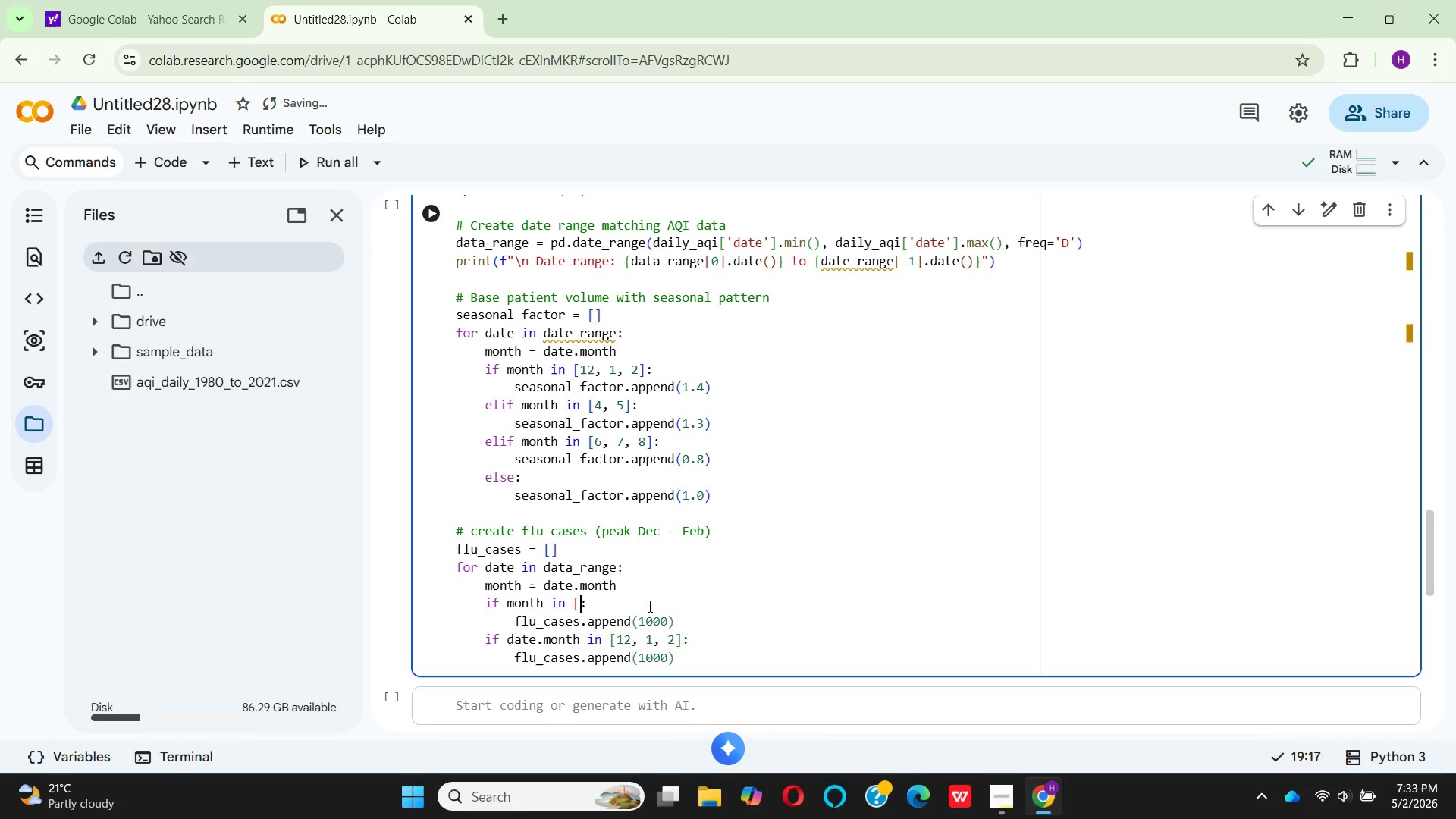 
key(Backspace)
 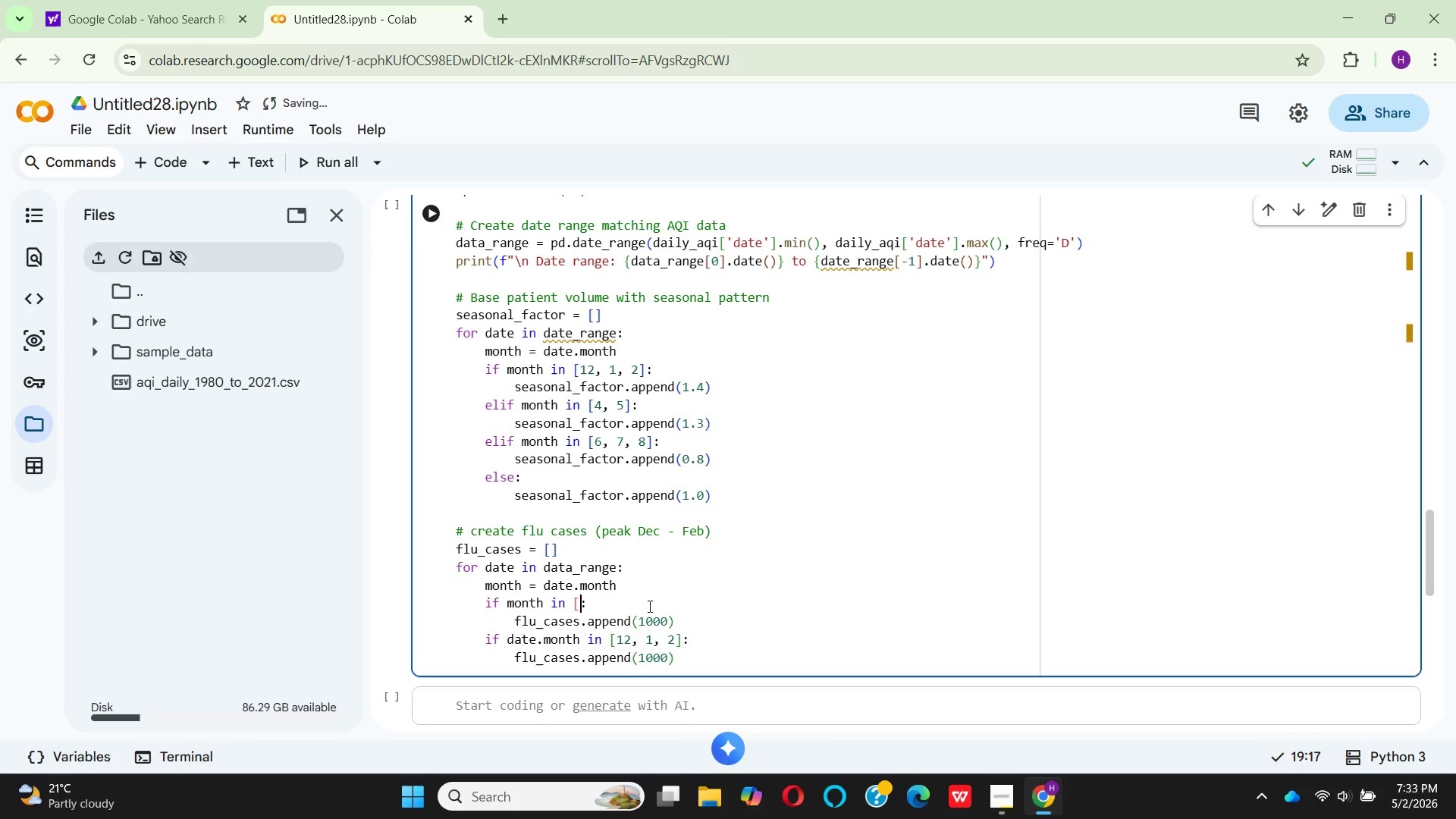 
key(Backspace)
 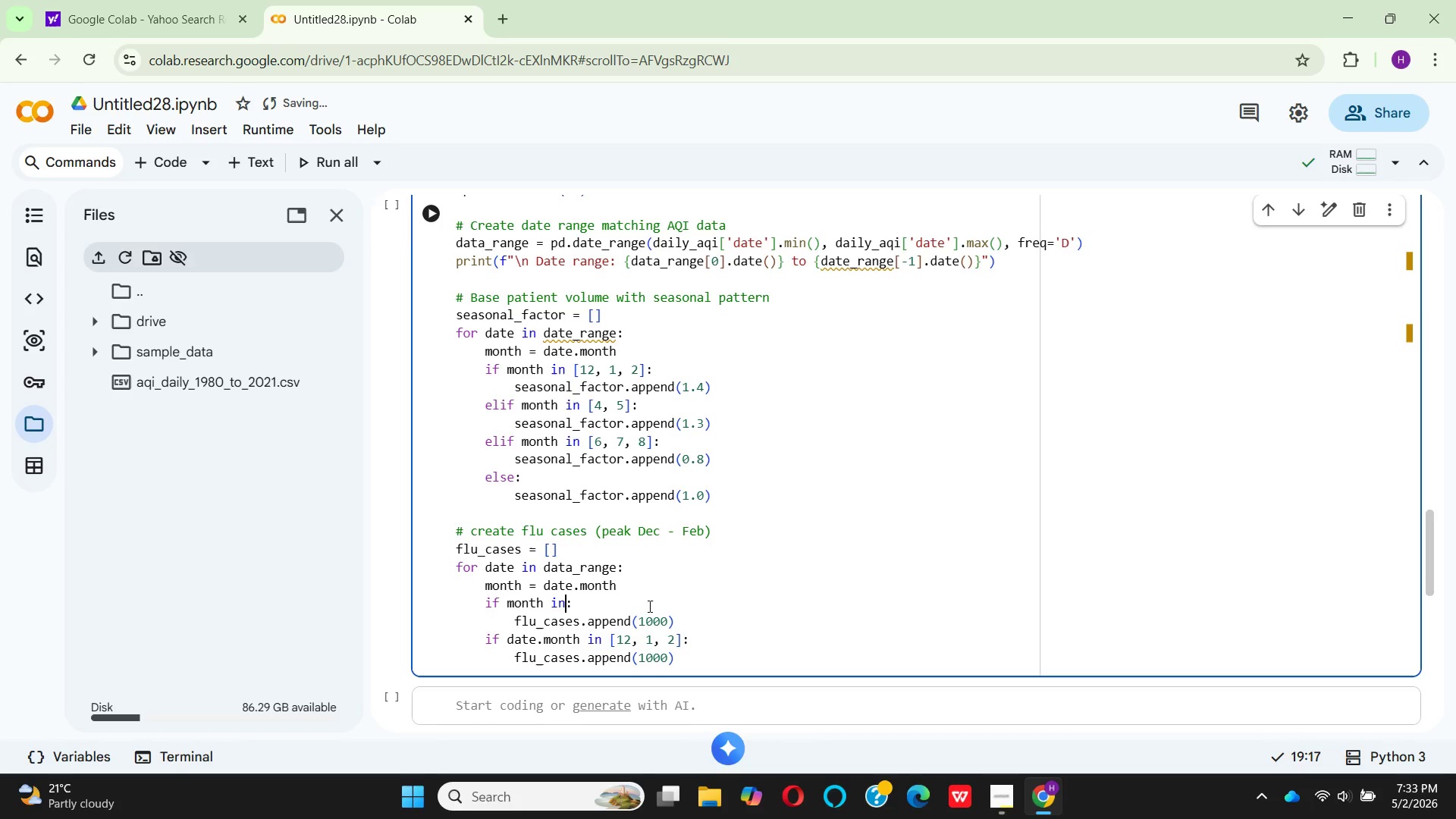 
key(Backspace)
 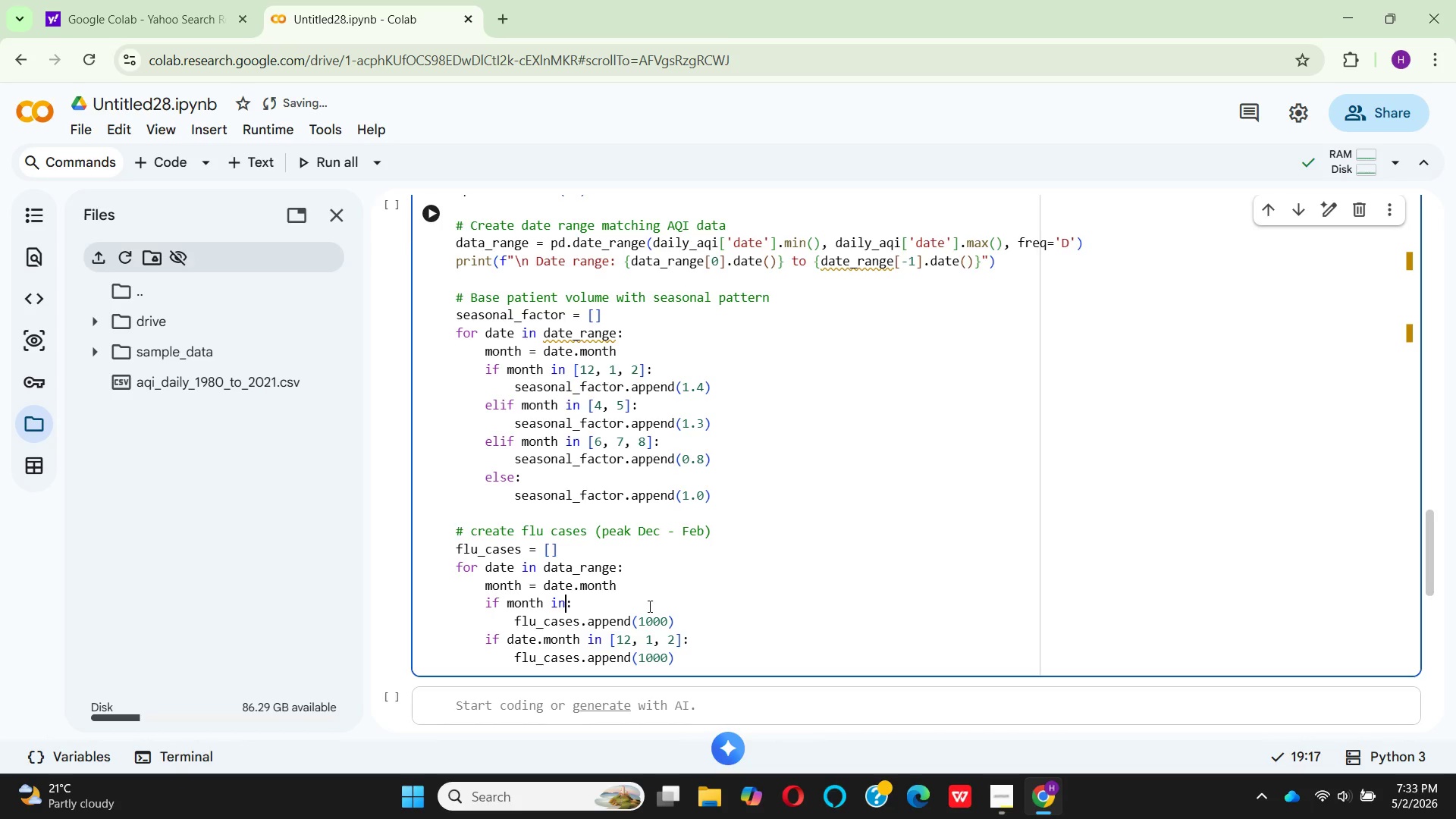 
key(Backspace)
 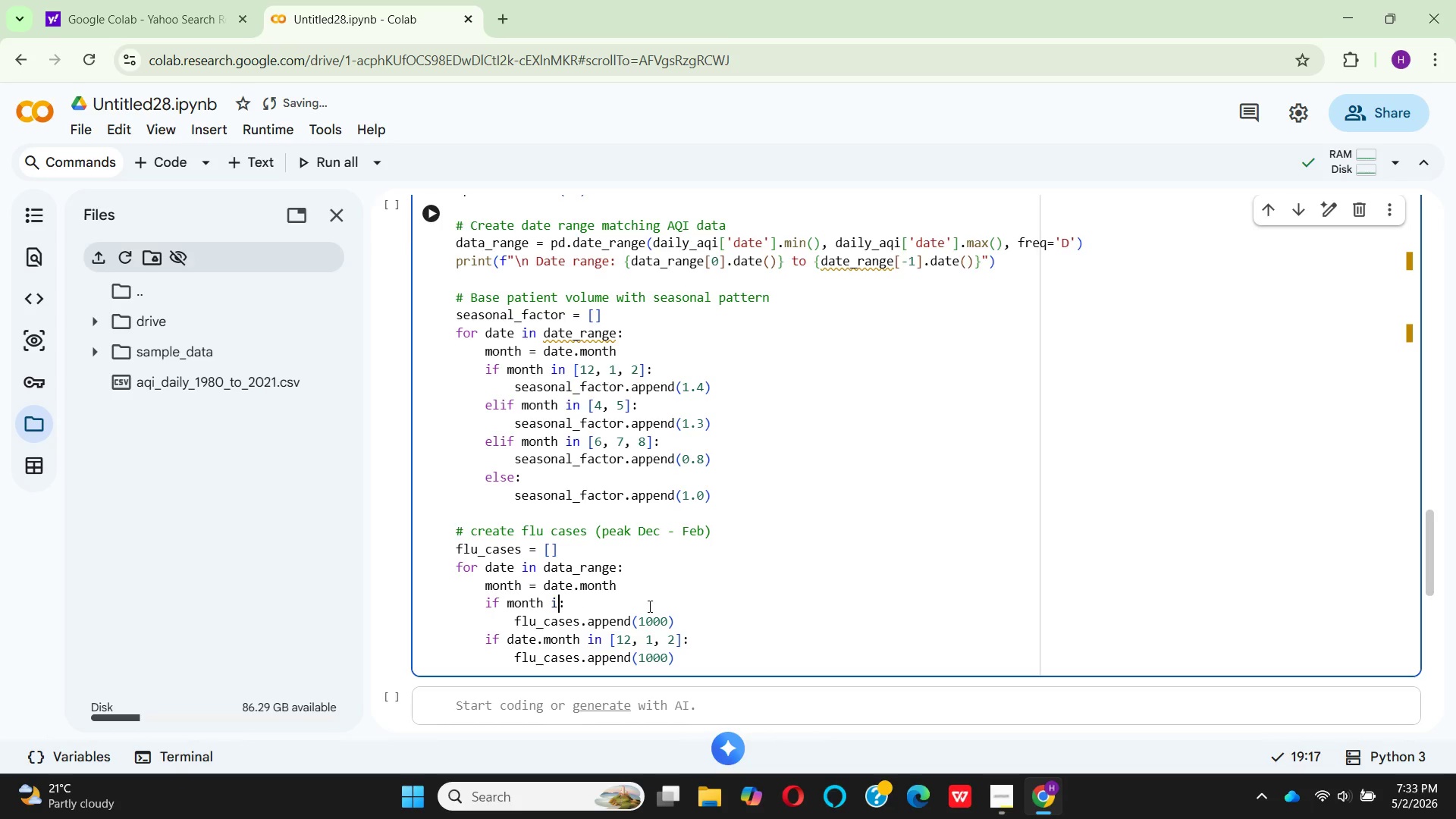 
key(Backspace)
 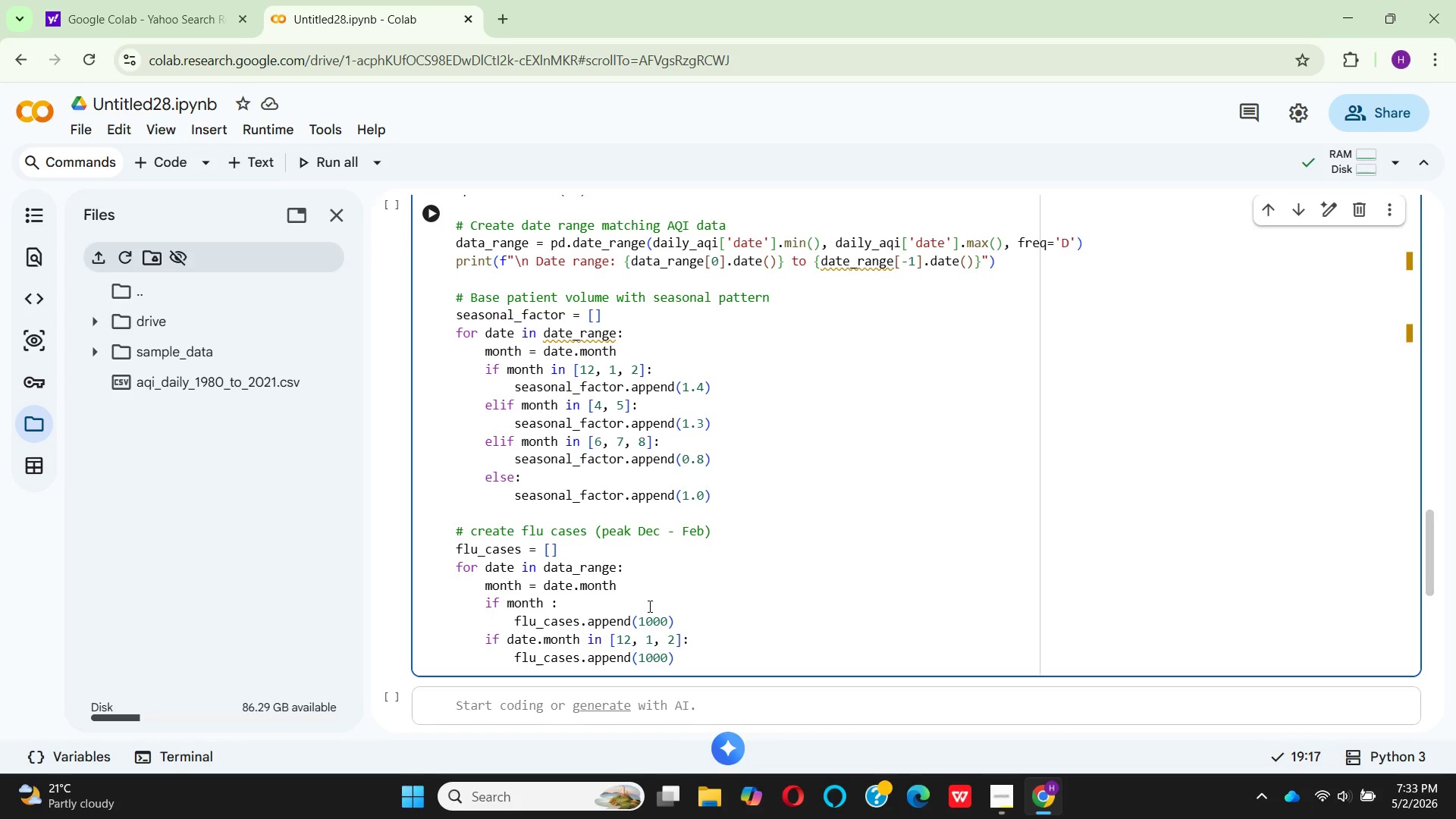 
key(Backspace)
 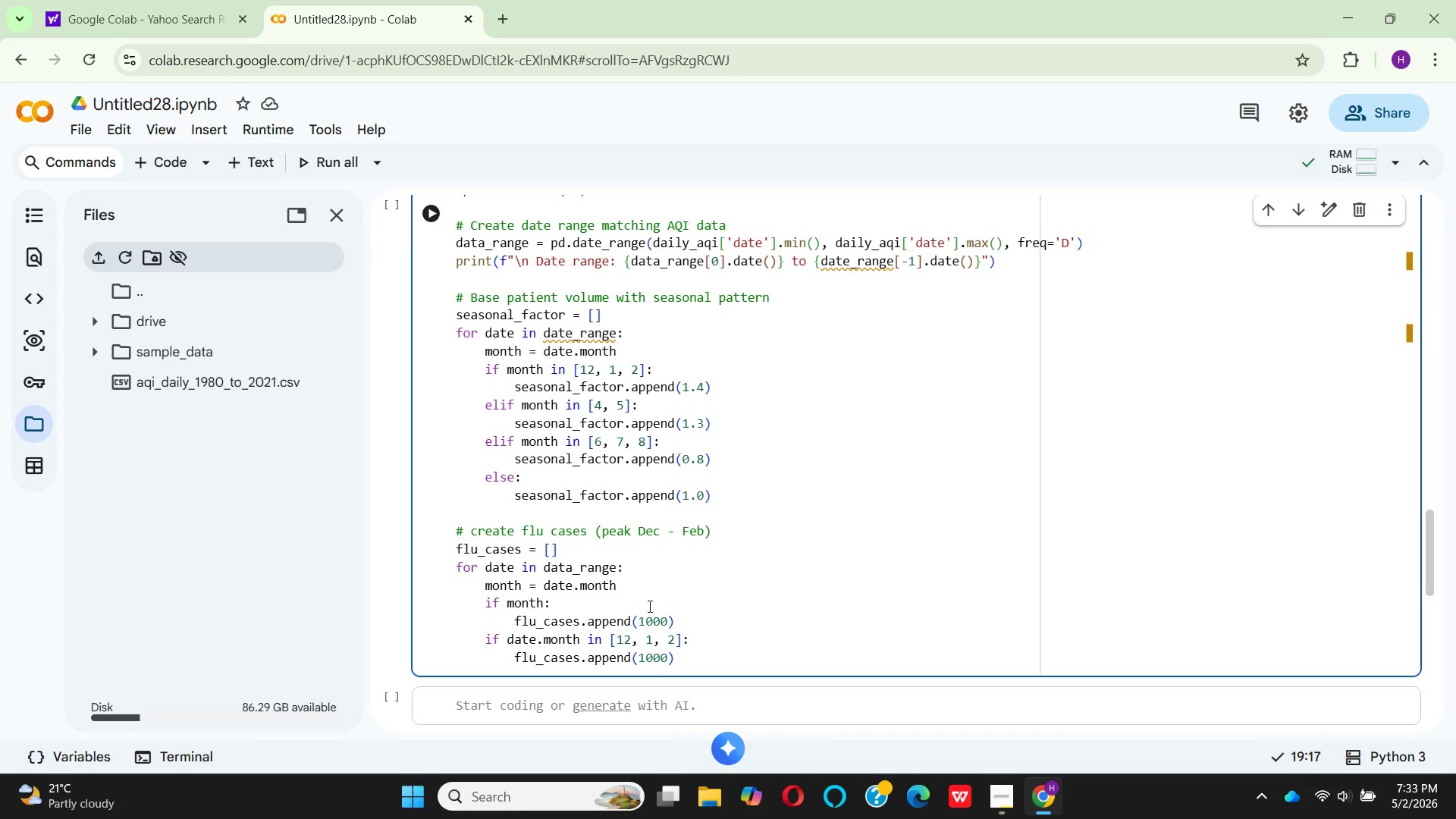 
key(Space)
 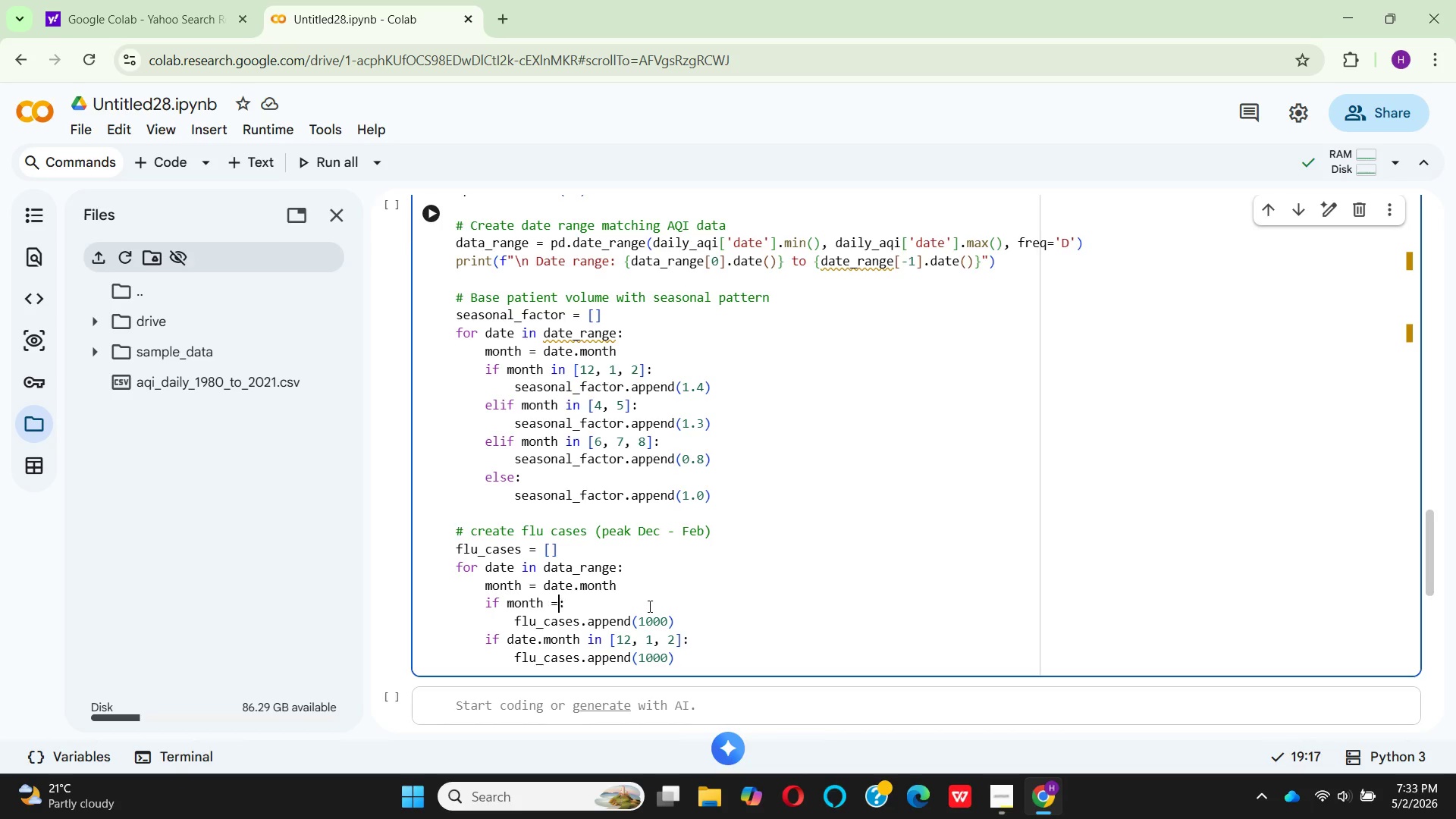 
key(Equal)
 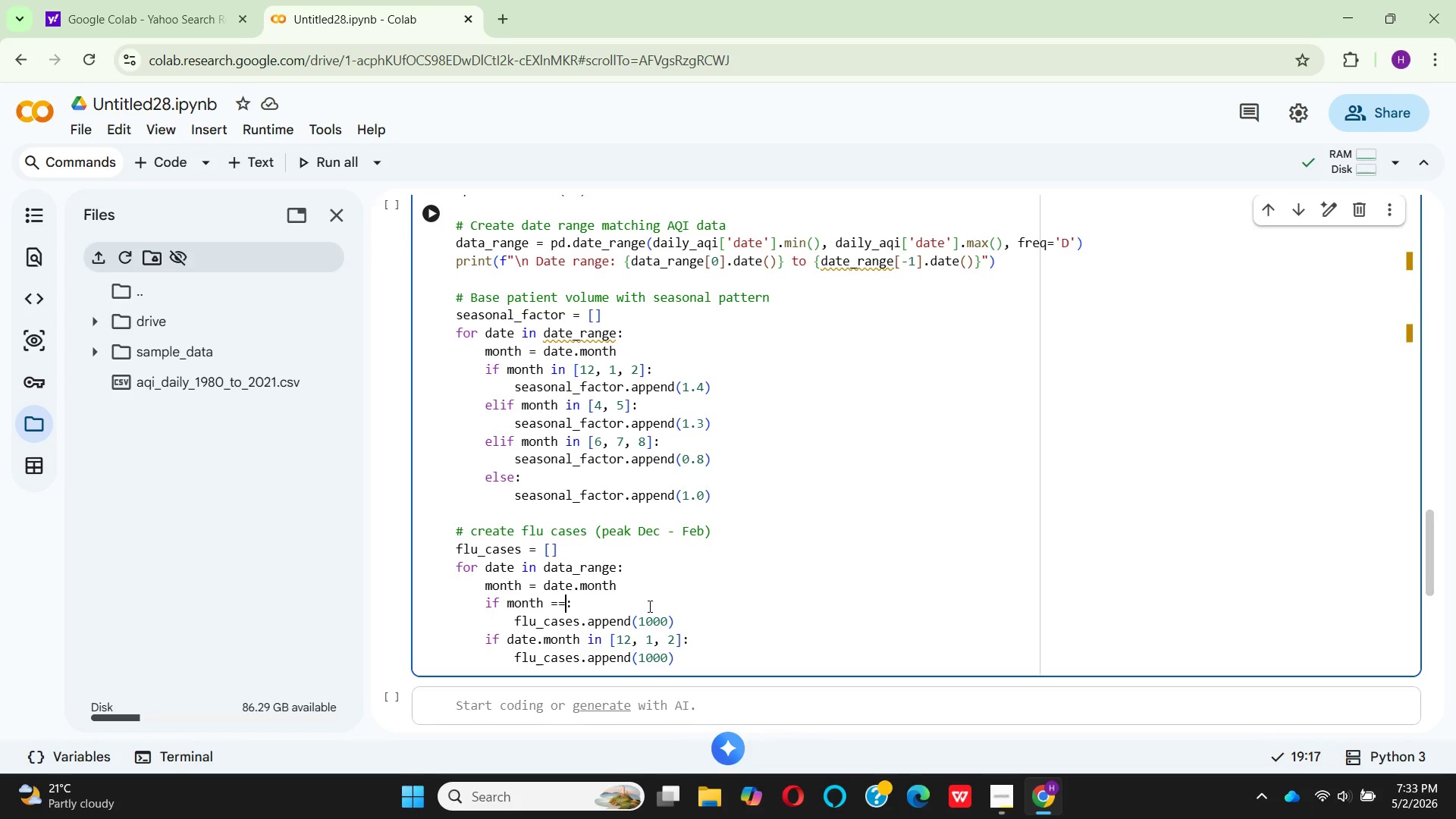 
key(Equal)
 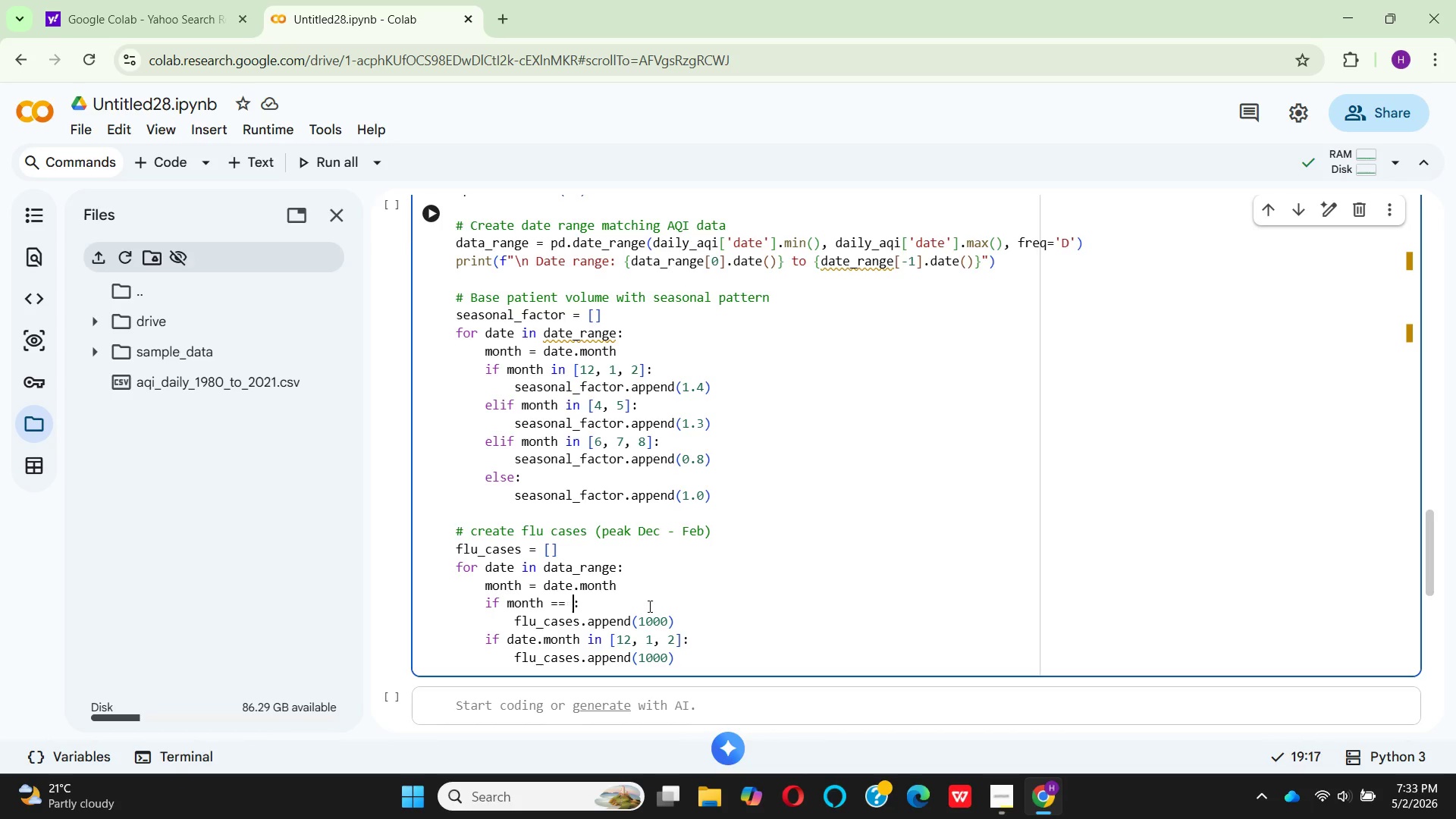 
key(Space)
 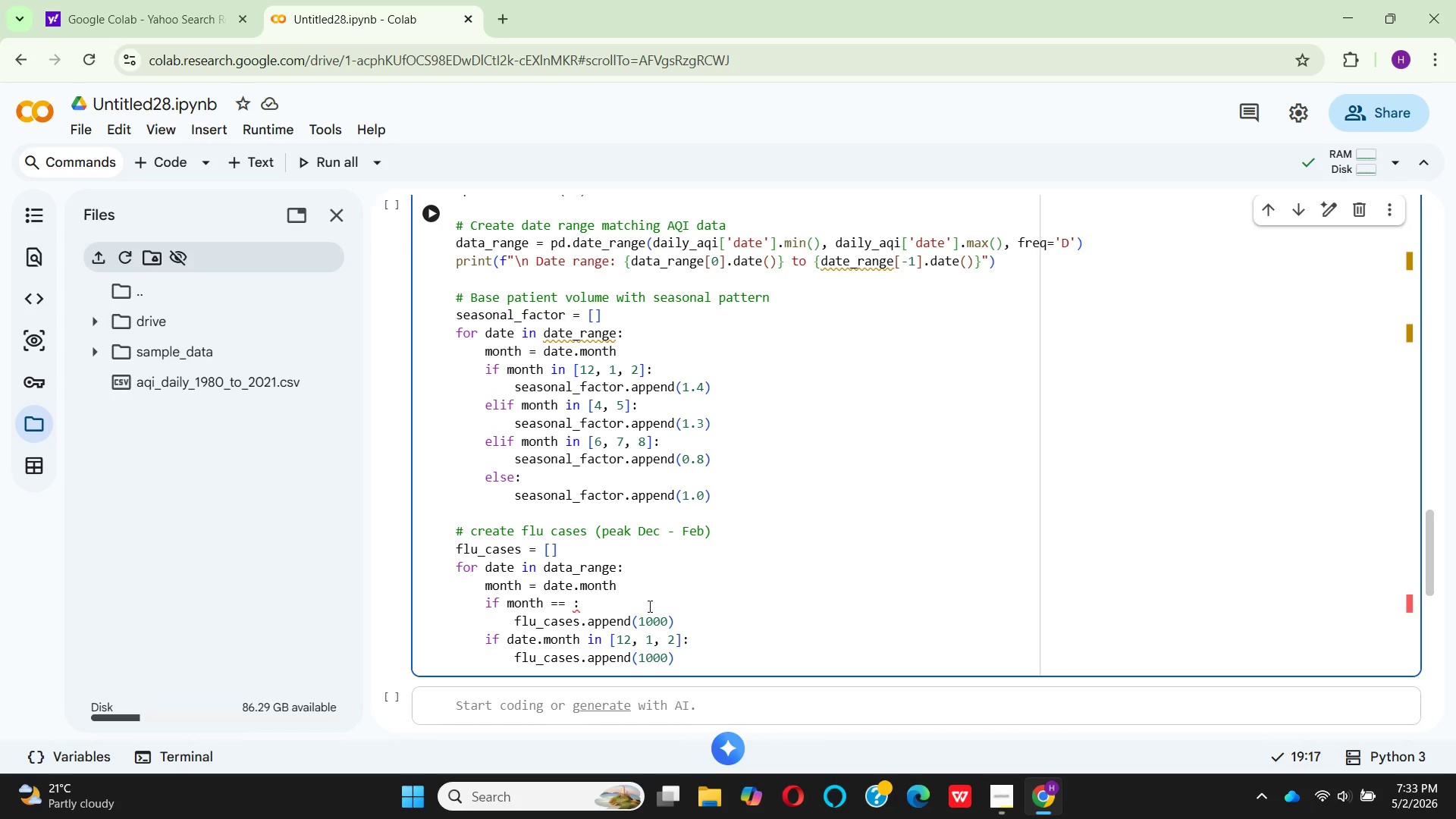 
key(1)
 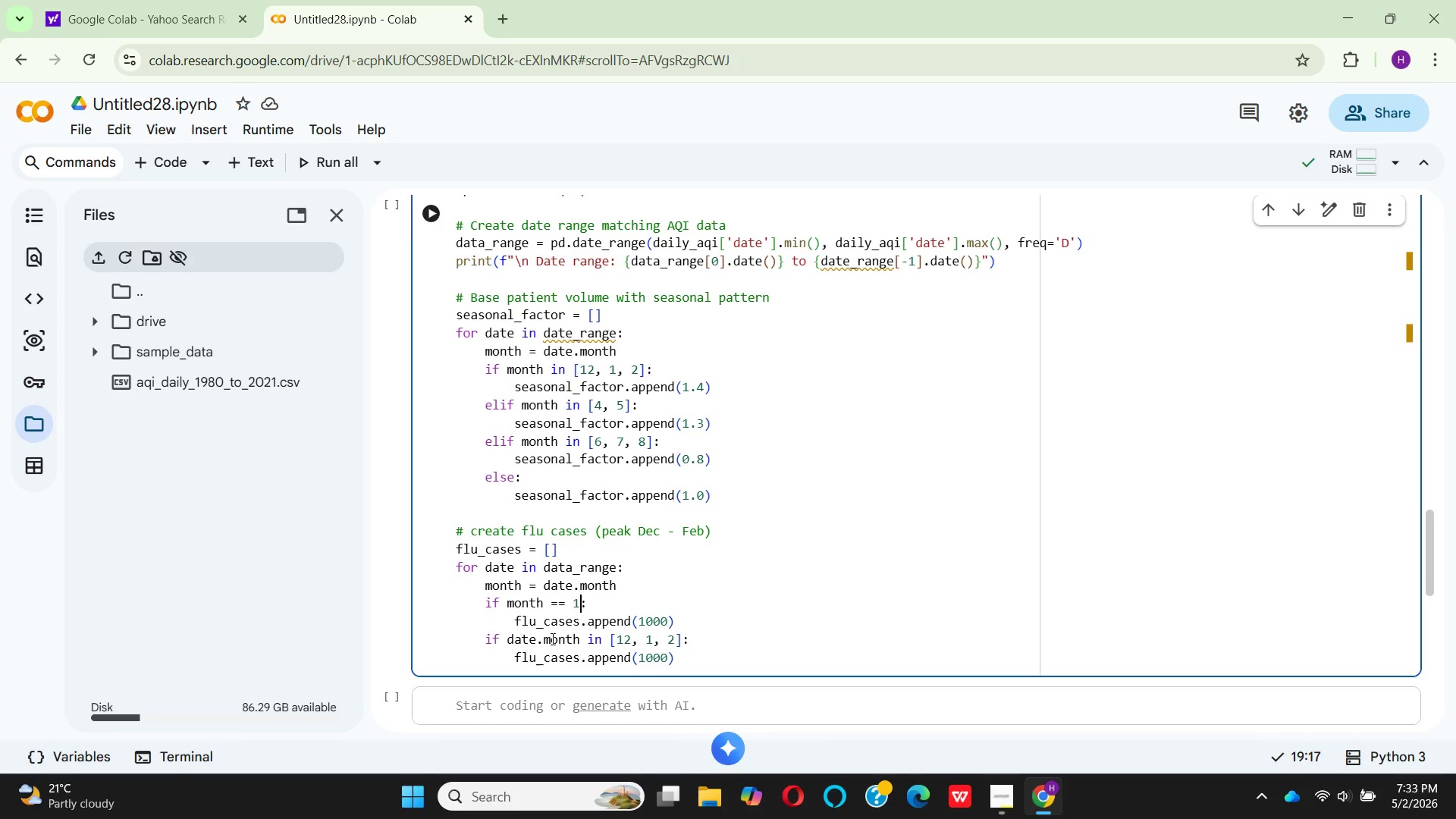 
wait(15.35)
 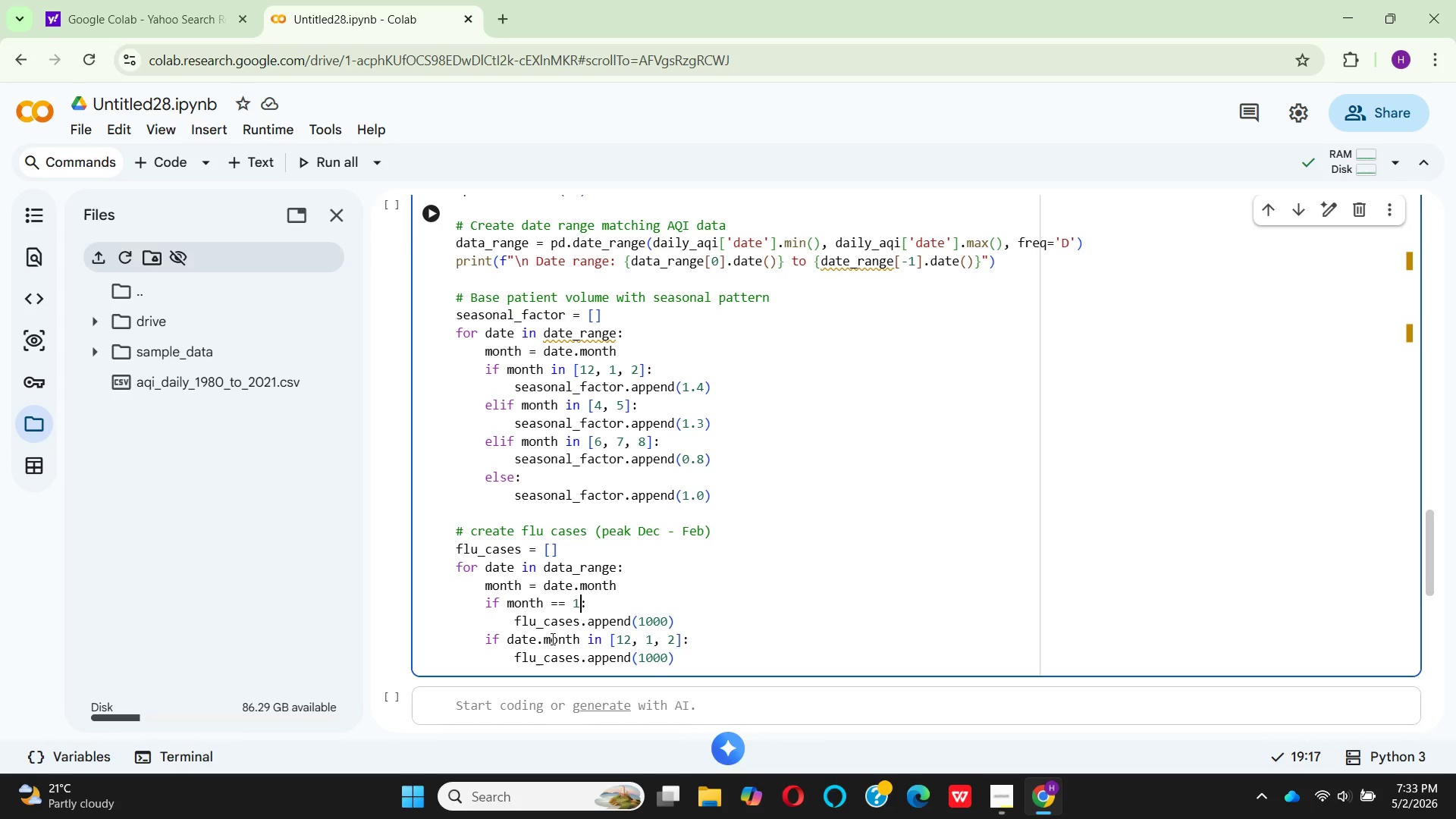 
mouse_move([608, 640])
 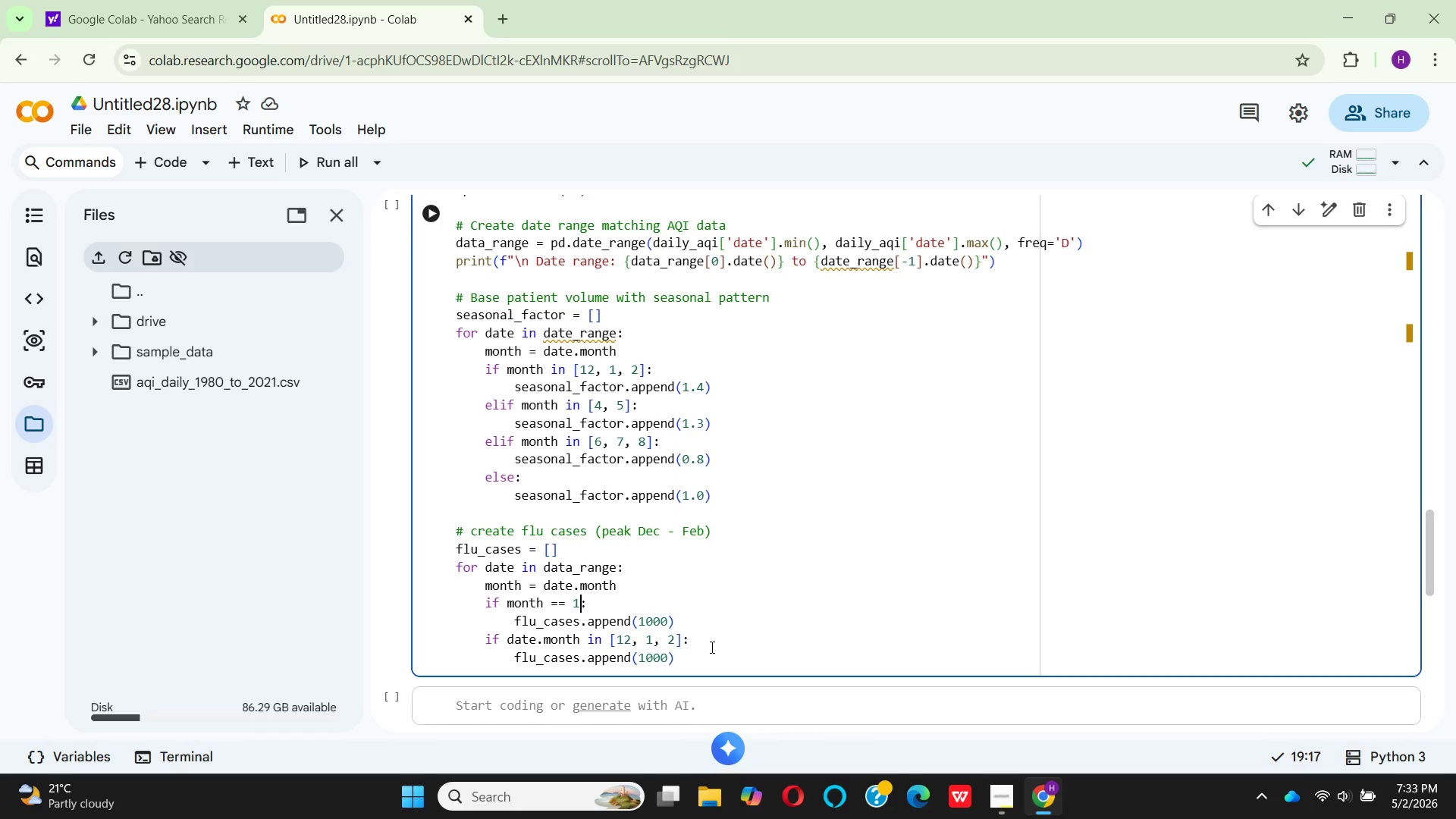 
left_click([685, 617])
 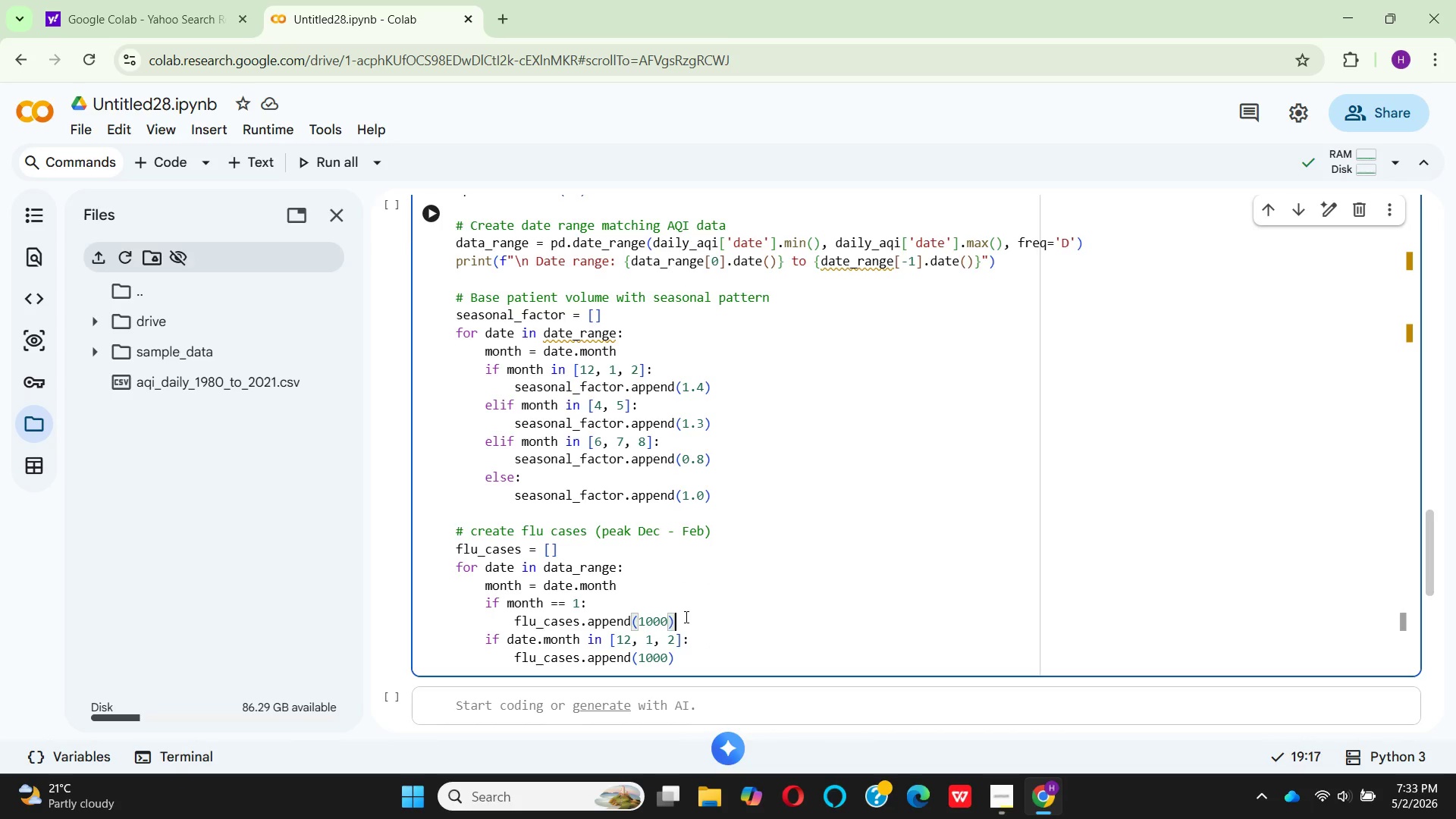 
key(Backspace)
key(Backspace)
key(Backspace)
key(Backspace)
key(Backspace)
key(Backspace)
key(Backspace)
key(Backspace)
key(Backspace)
key(Backspace)
key(Backspace)
key(Backspace)
key(Backspace)
key(Backspace)
key(Backspace)
key(Backspace)
key(Backspace)
key(Backspace)
key(Backspace)
type( = np.)
 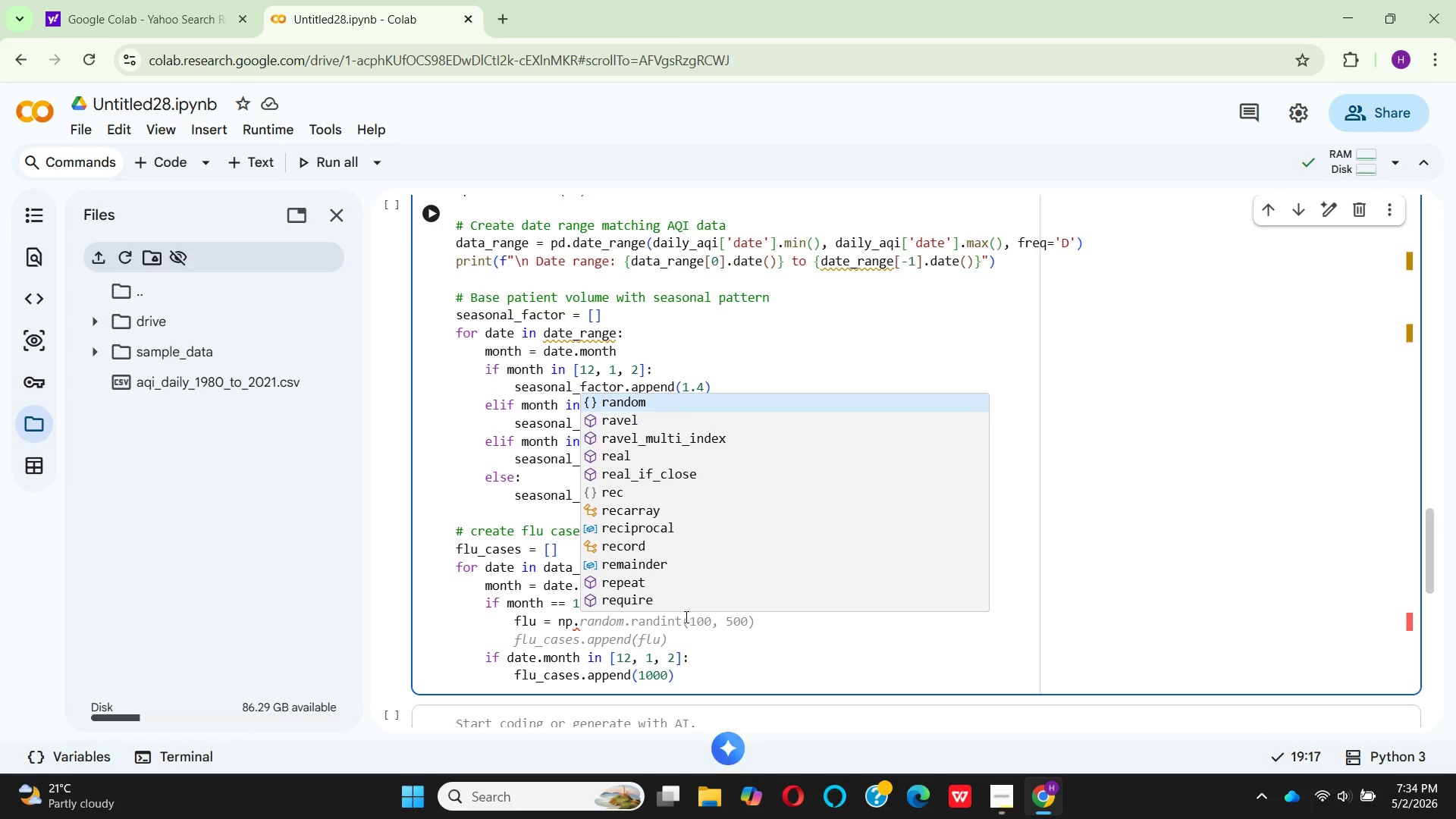 
wait(6.02)
 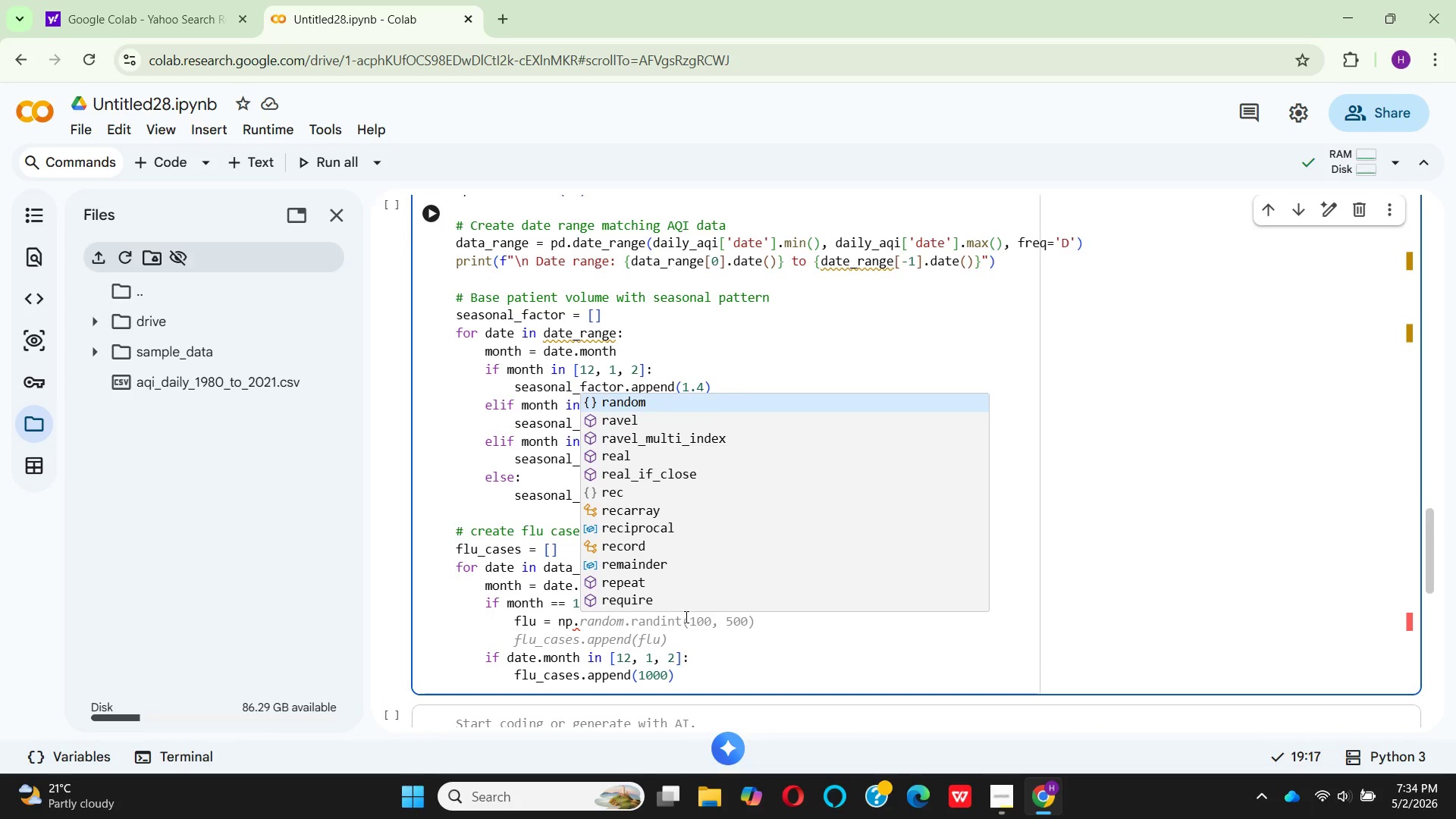 
key(Enter)
 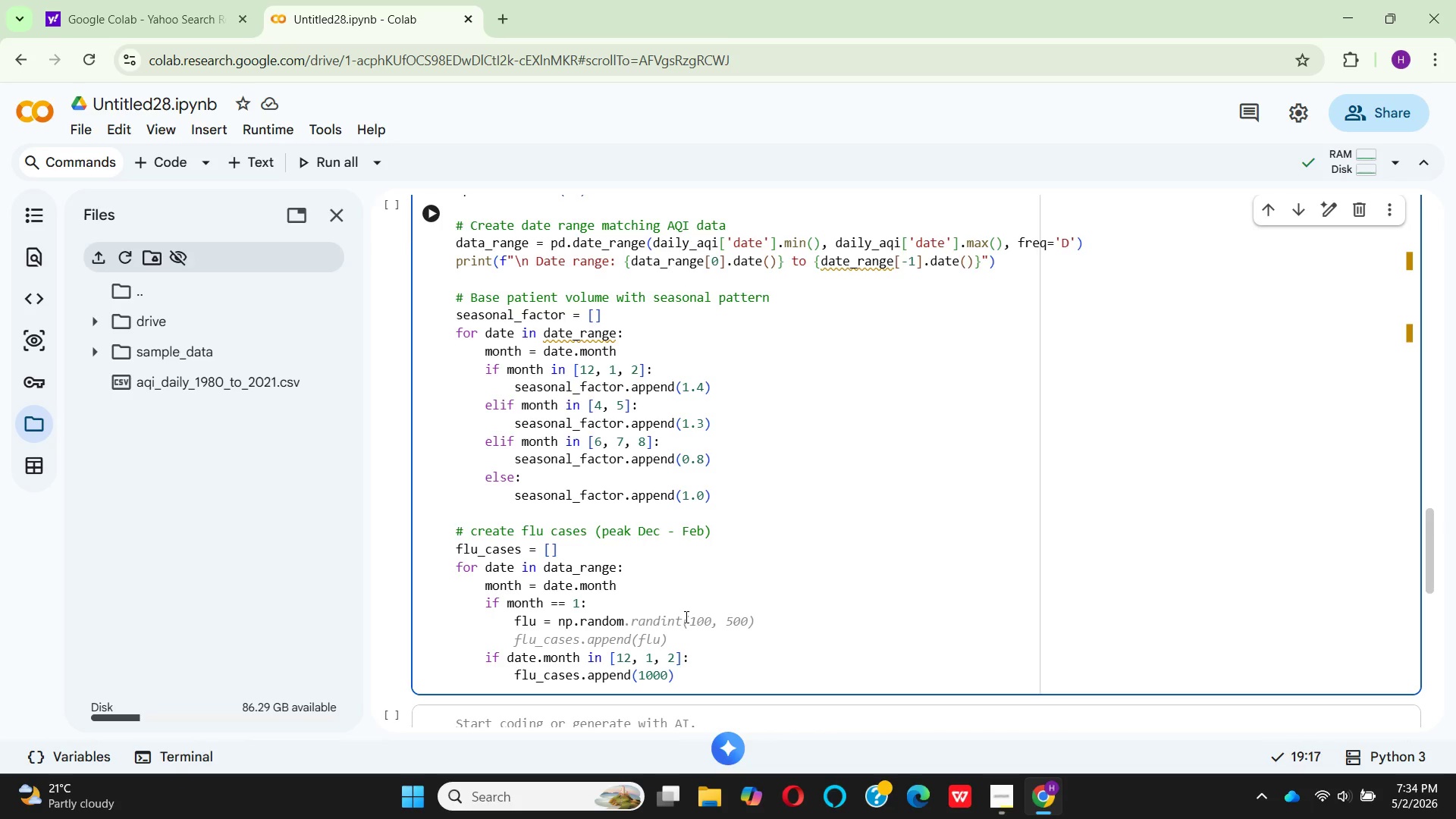 
key(Period)
 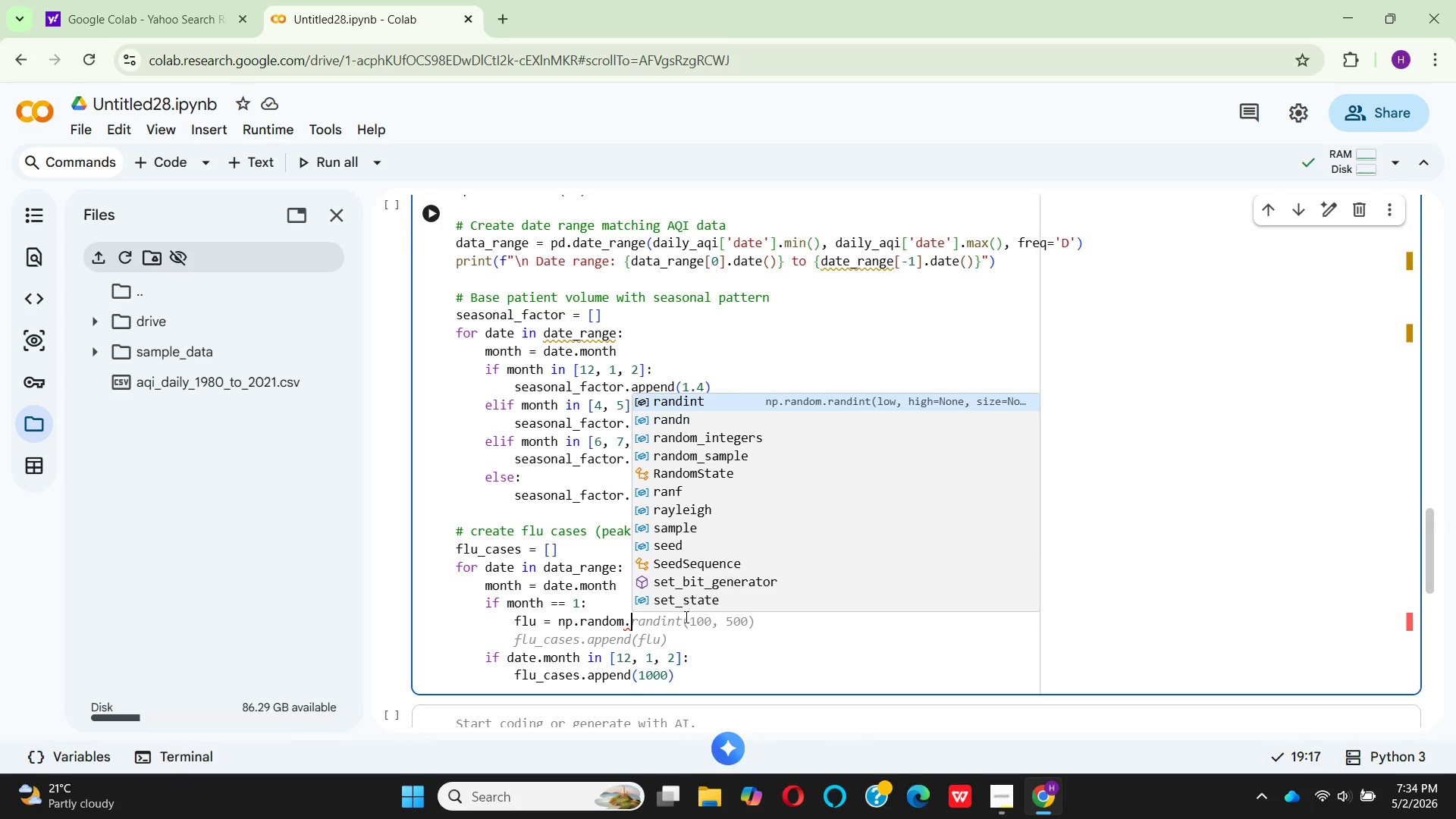 
wait(5.22)
 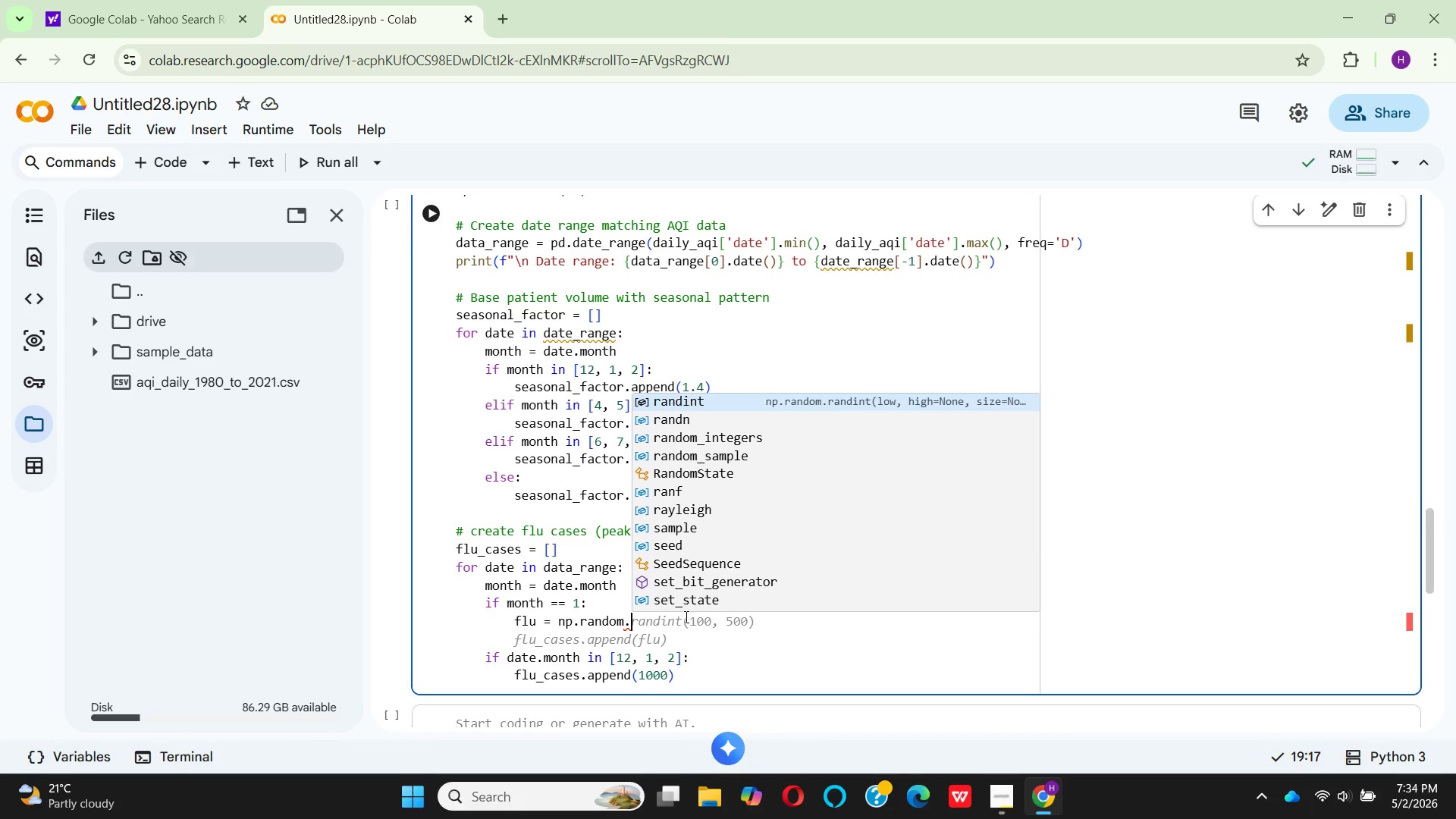 
hold_key(key=N, duration=0.31)
 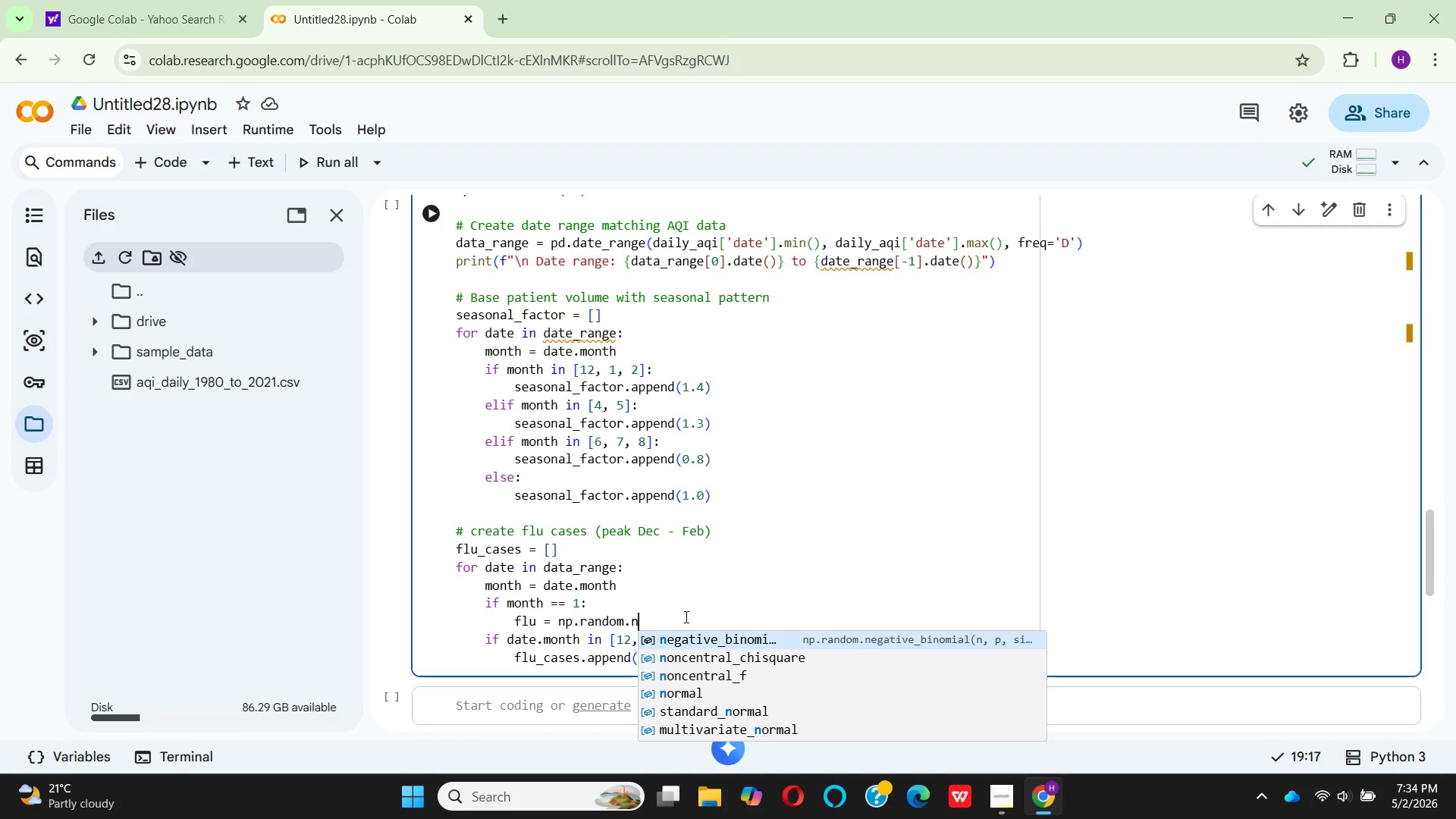 
type(ormal)
 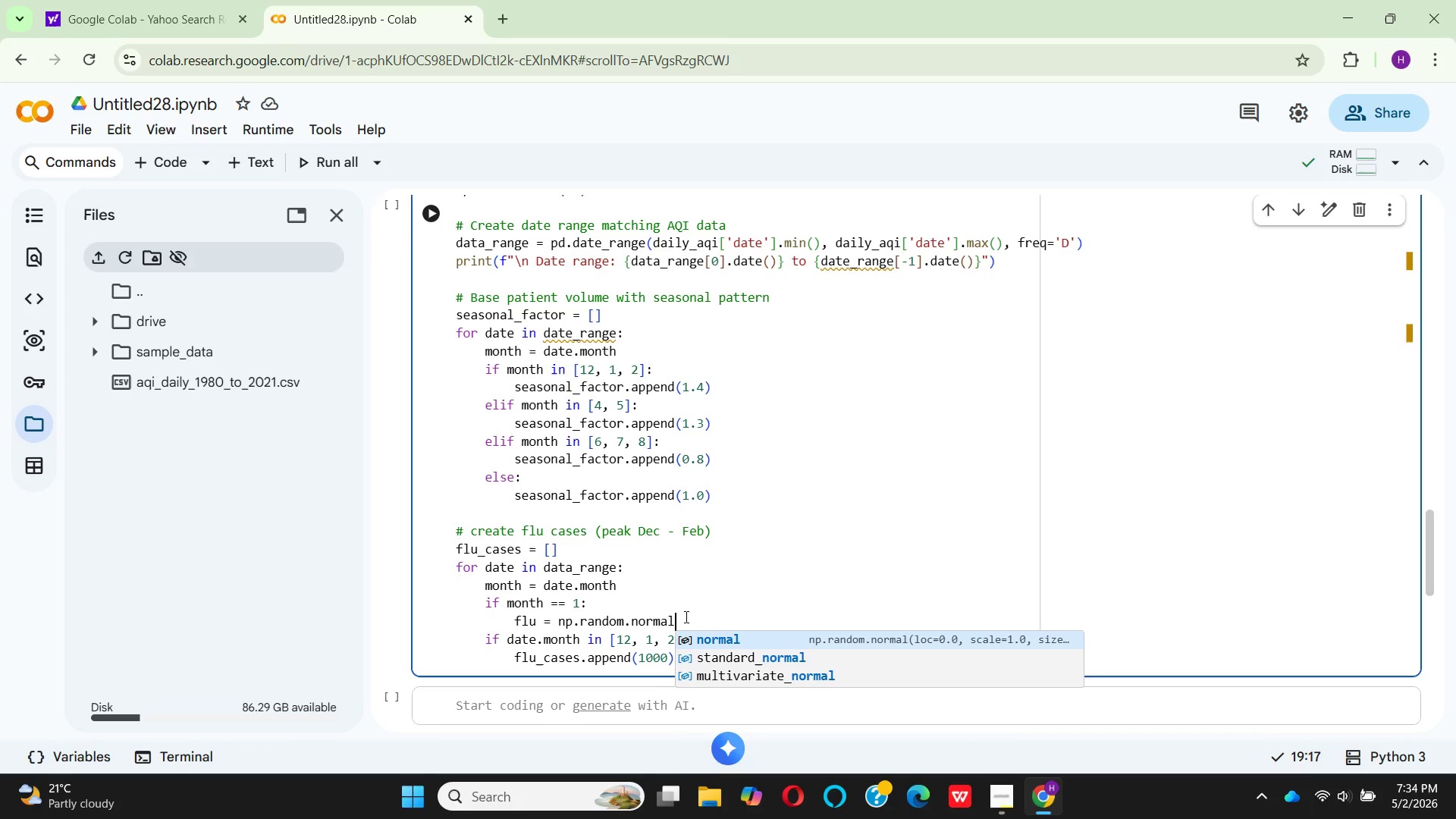 
key(Enter)
 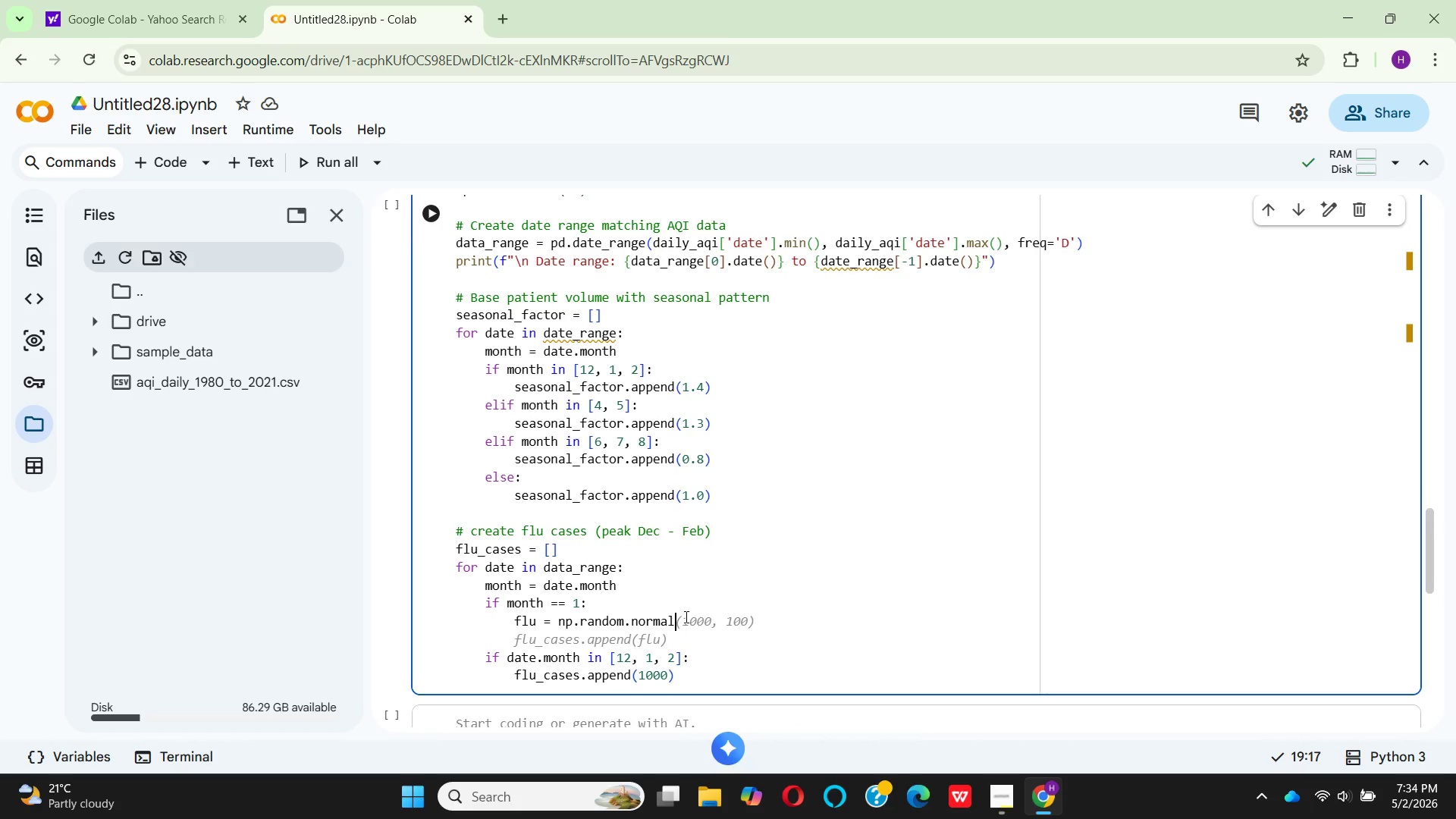 
type((45000, 5000)
 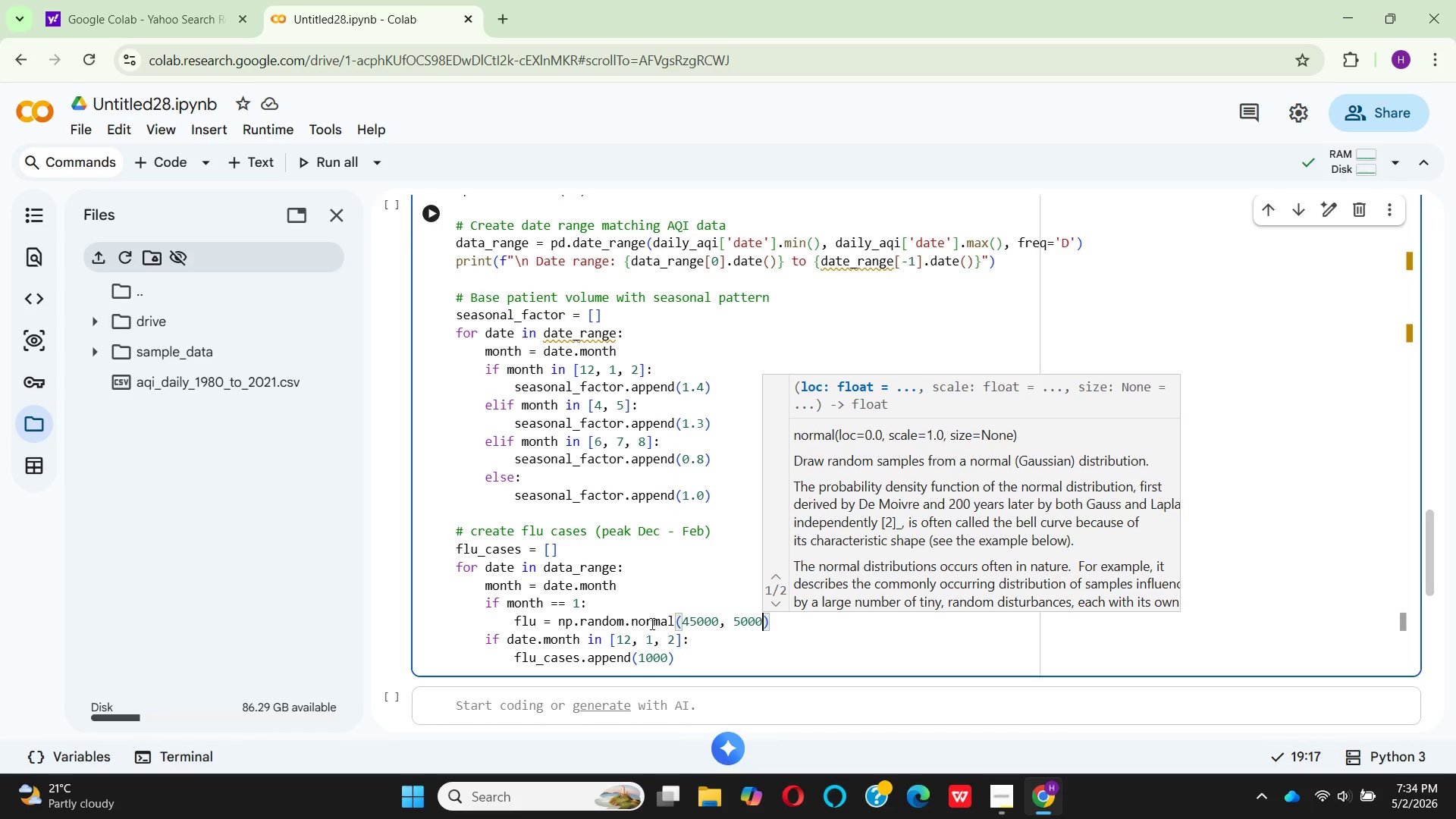 
left_click([796, 629])
 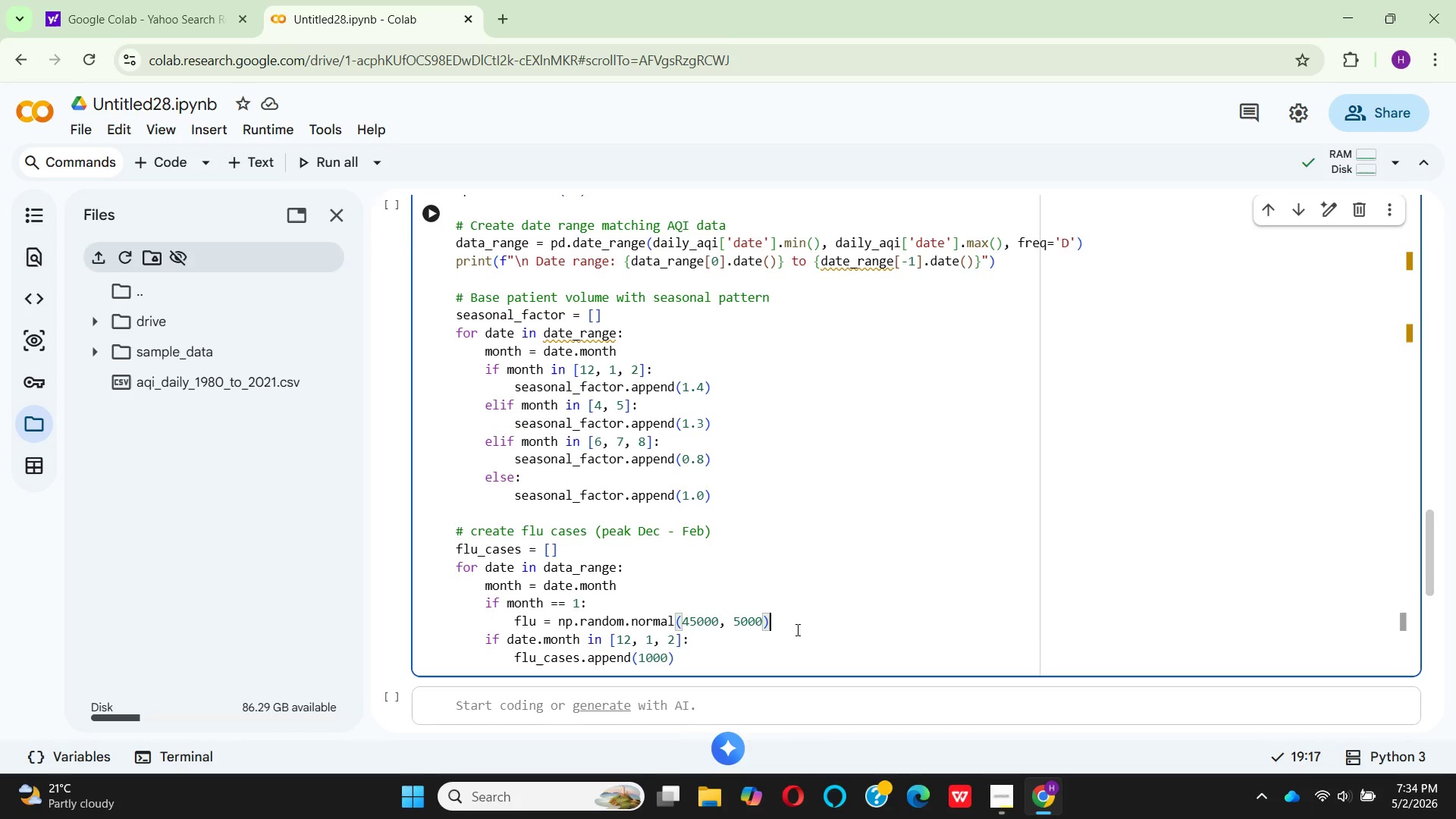 
key(Enter)
 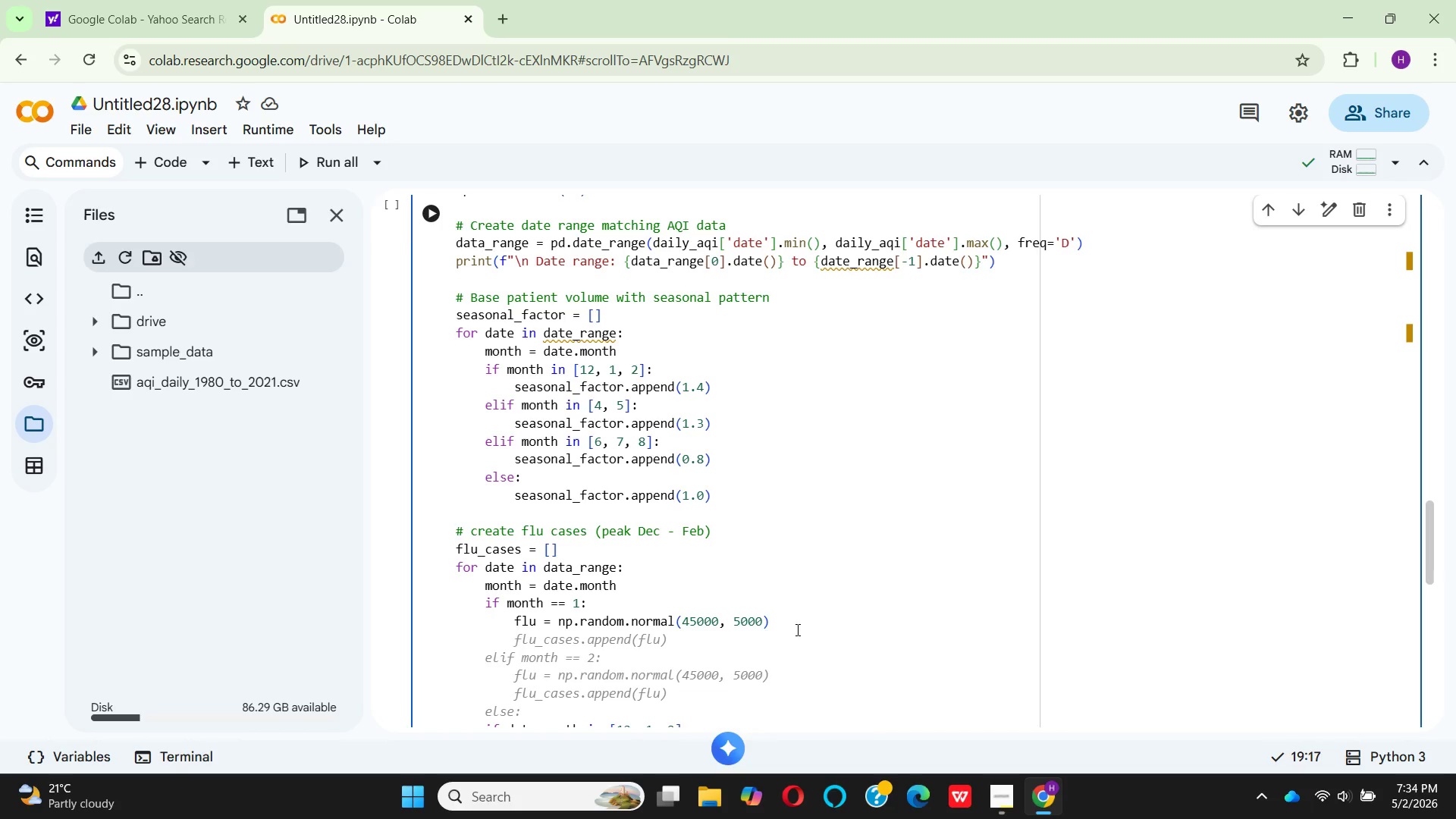 
key(Backspace)
 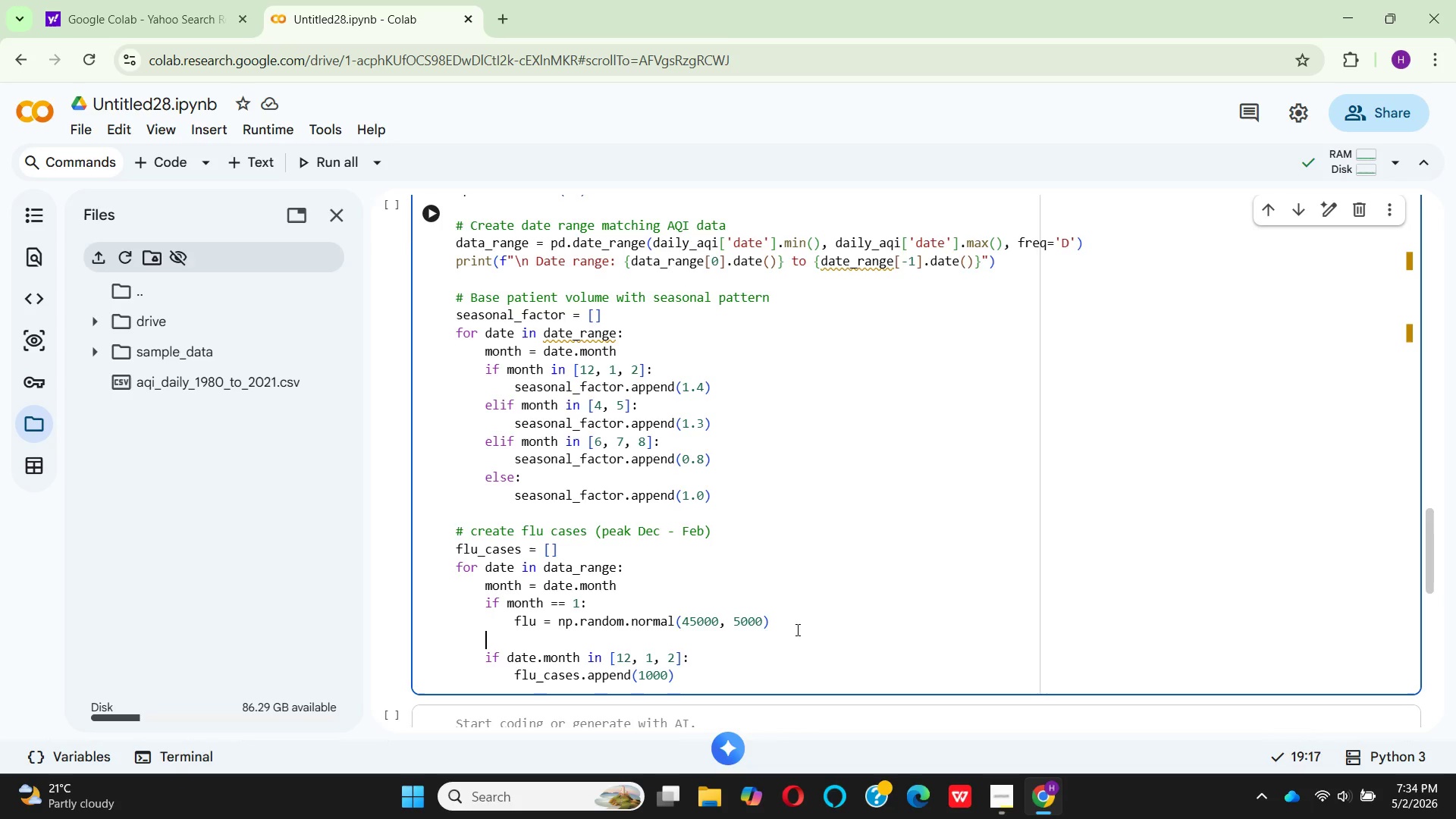 
key(Backspace)
 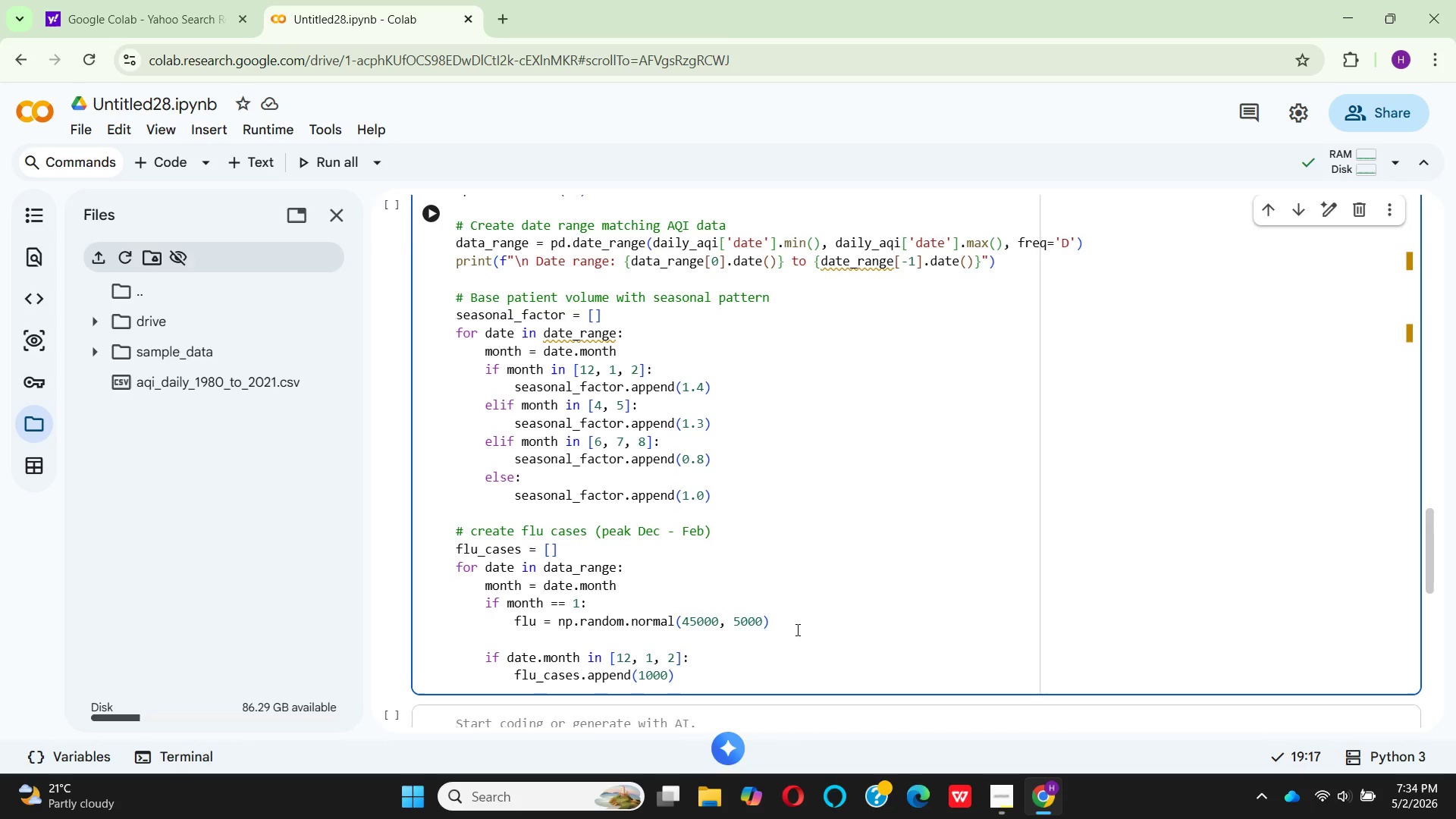 
key(E)
 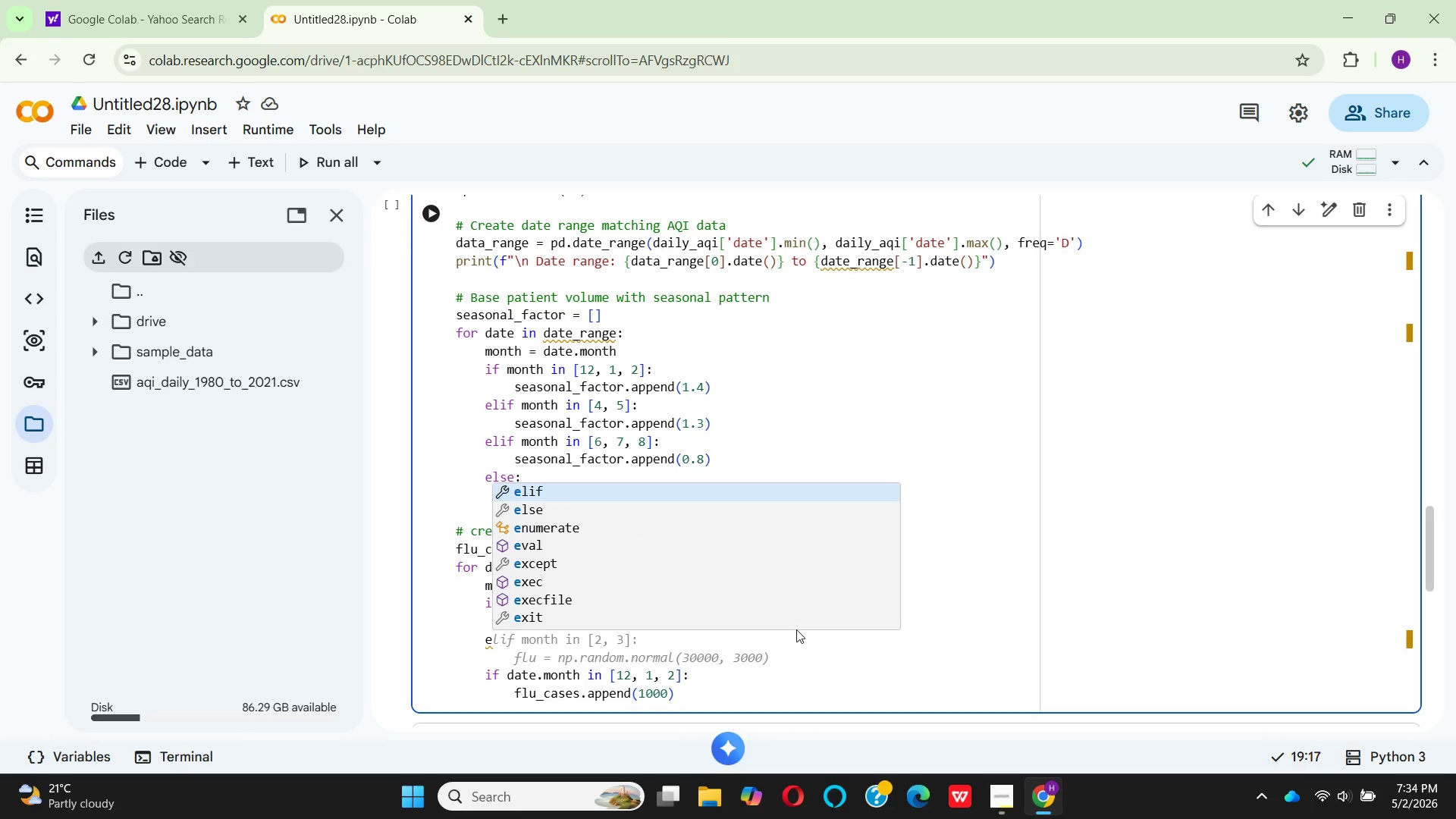 
key(Enter)
 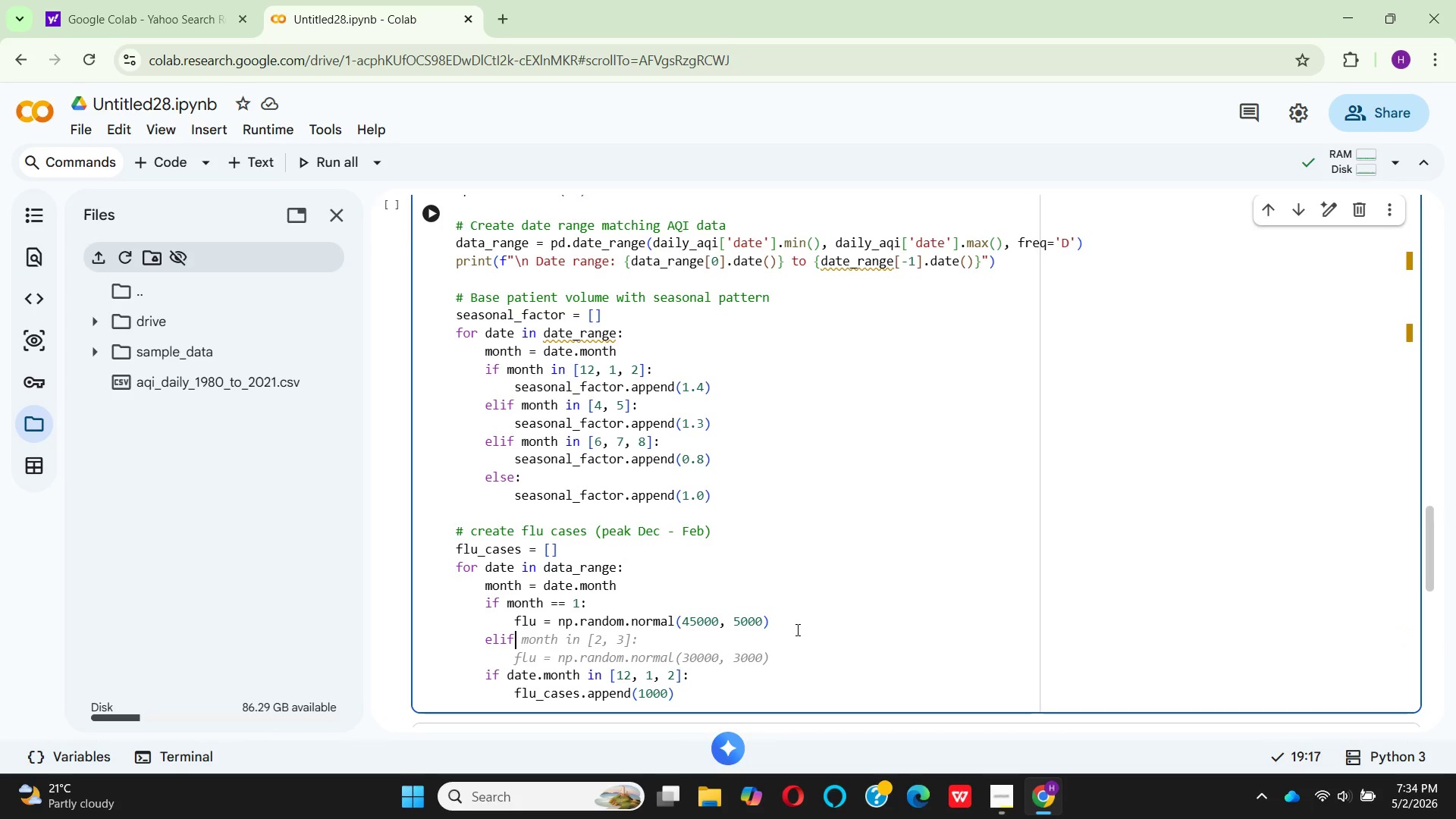 
key(Space)
 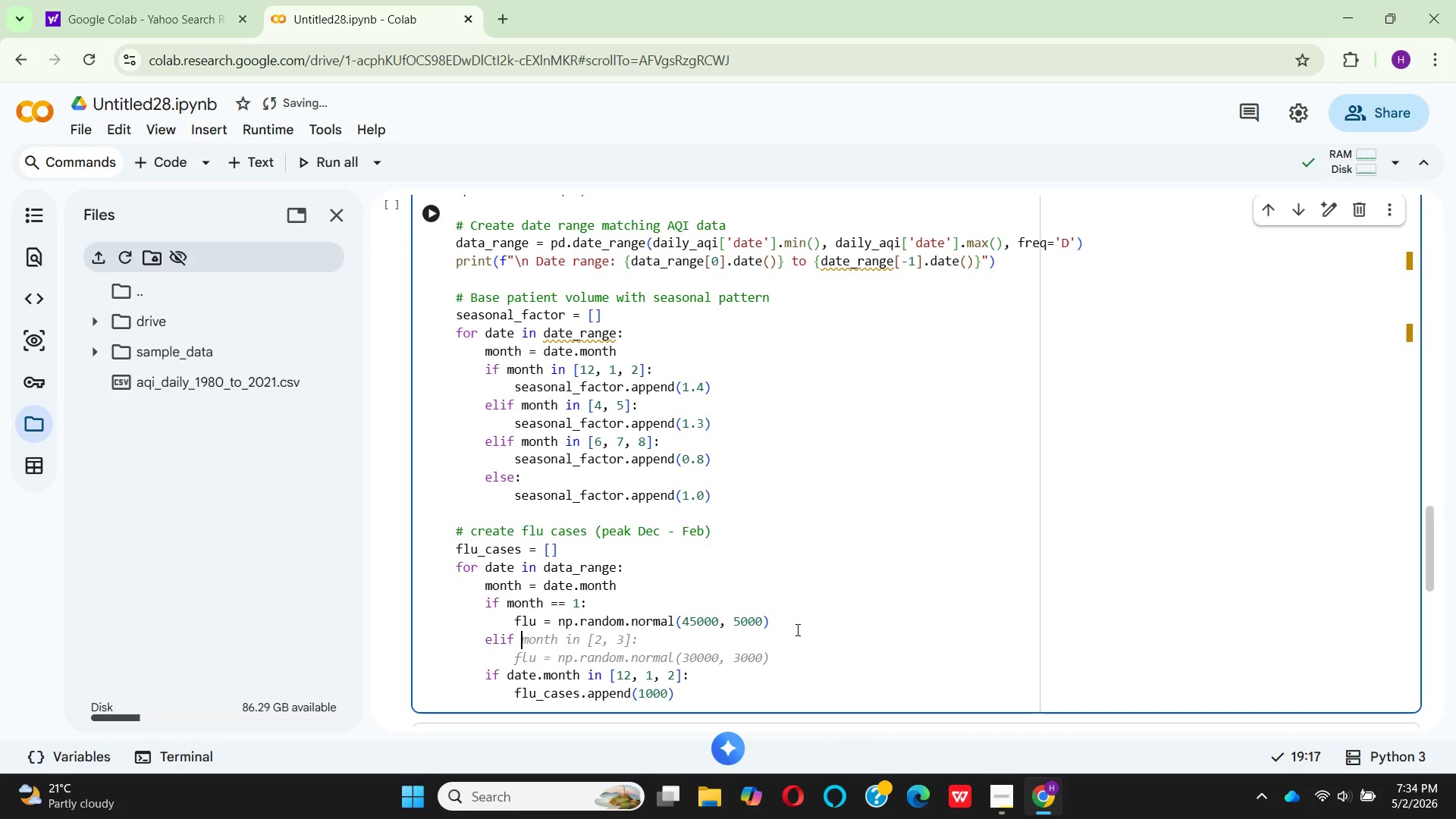 
wait(5.48)
 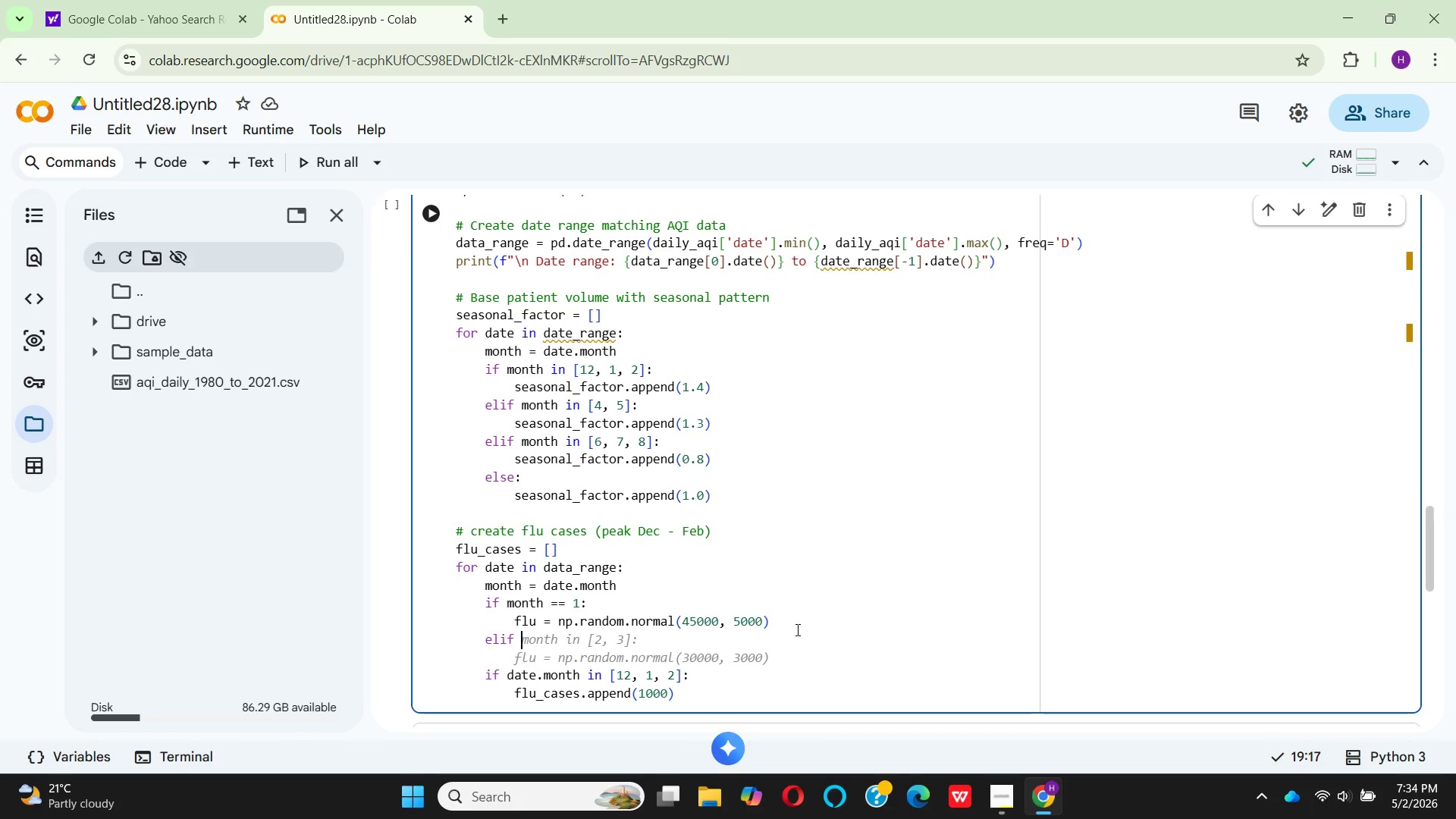 
type(month in [12, 2)
 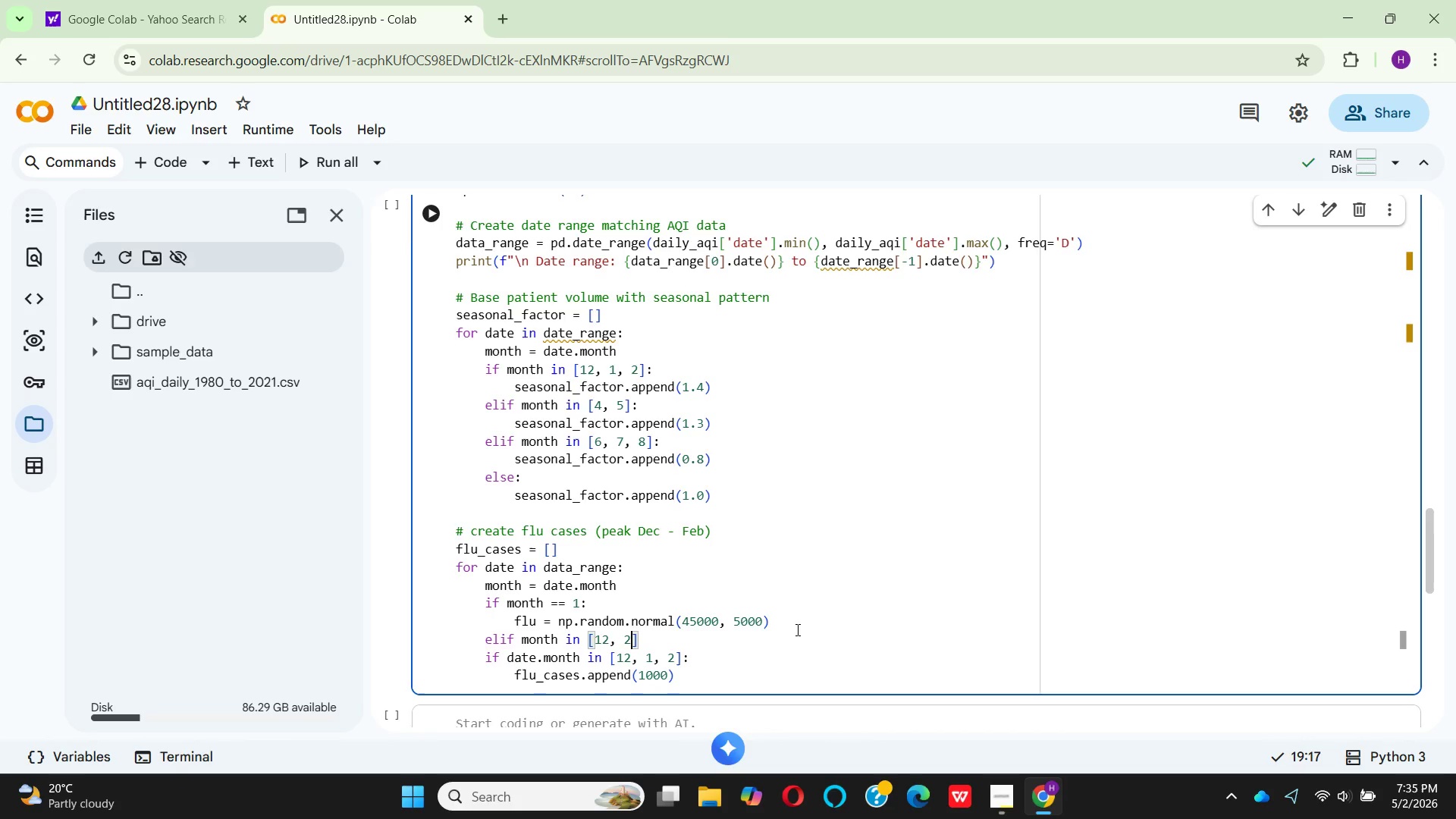 
key(ArrowRight)
 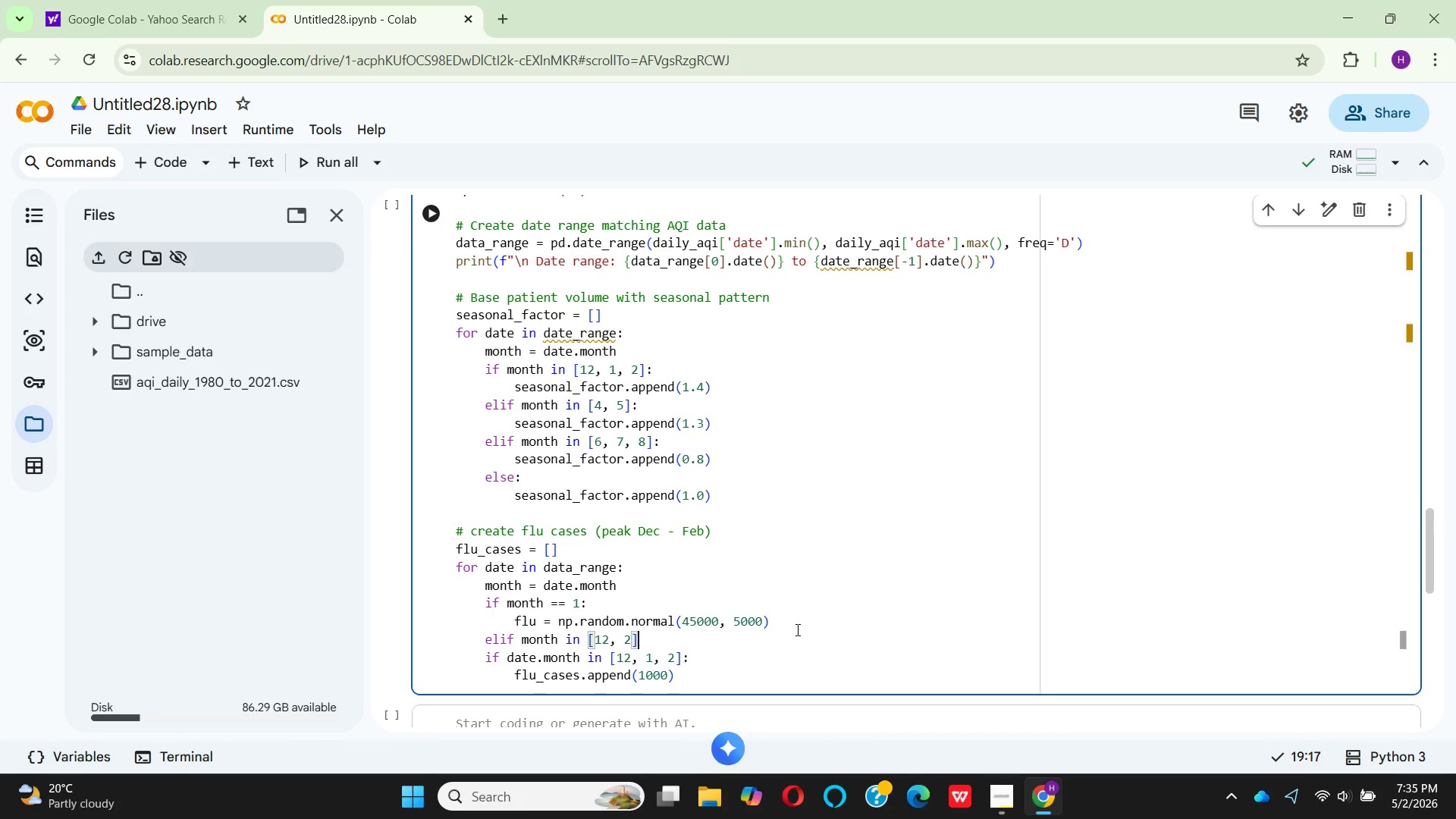 
key(Shift+Semicolon)
 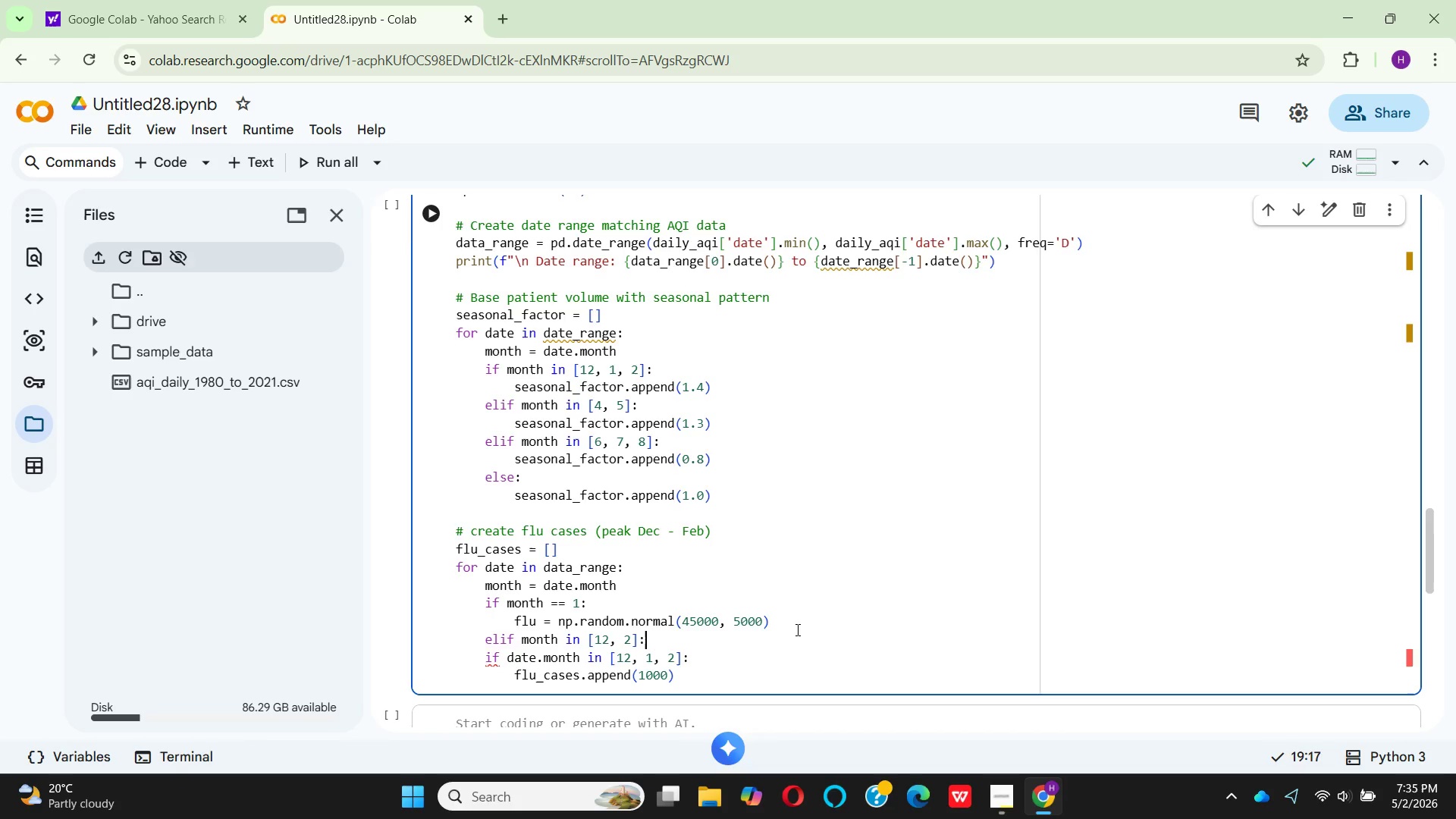 
key(Enter)
 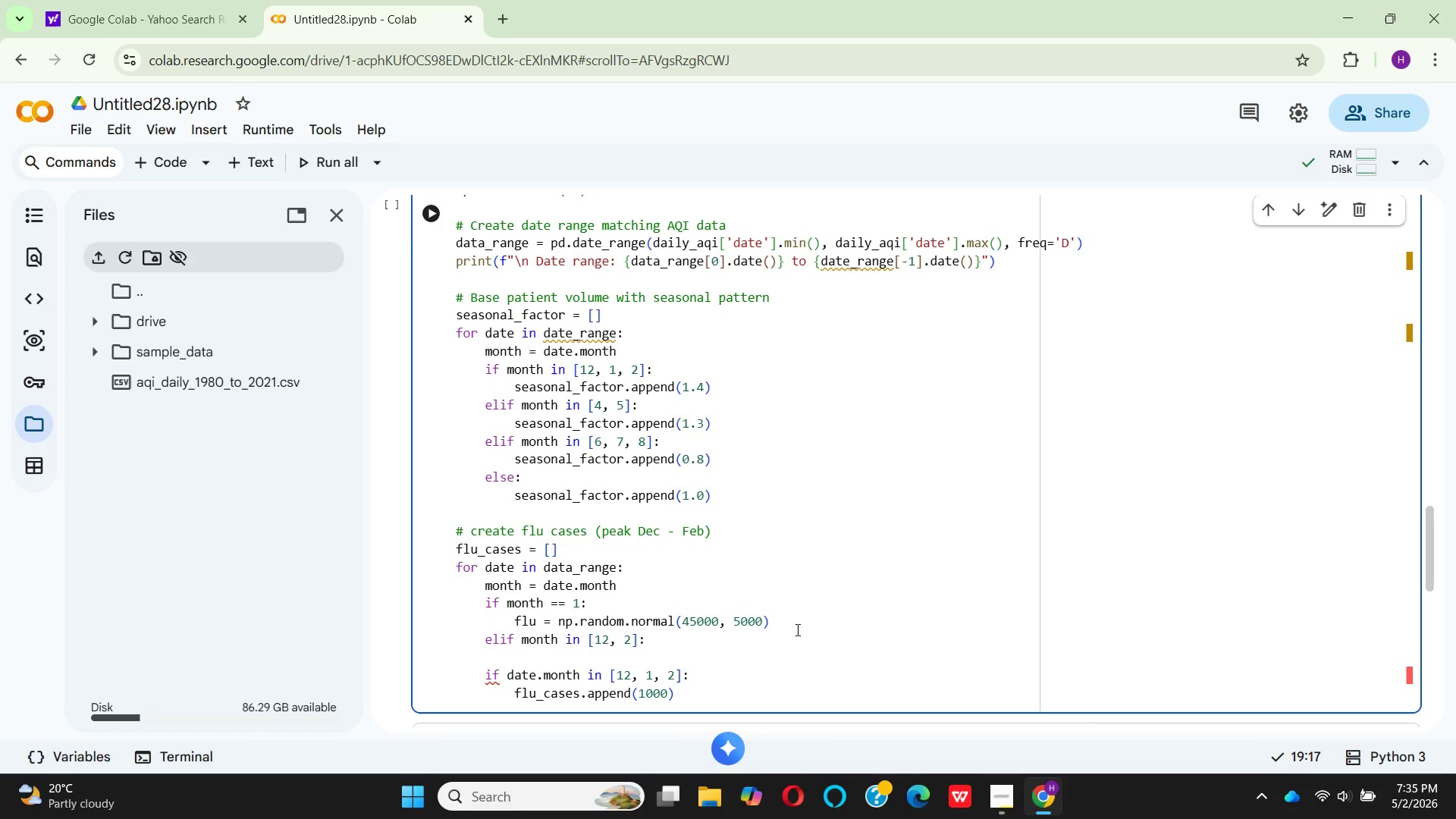 
key(Space)
 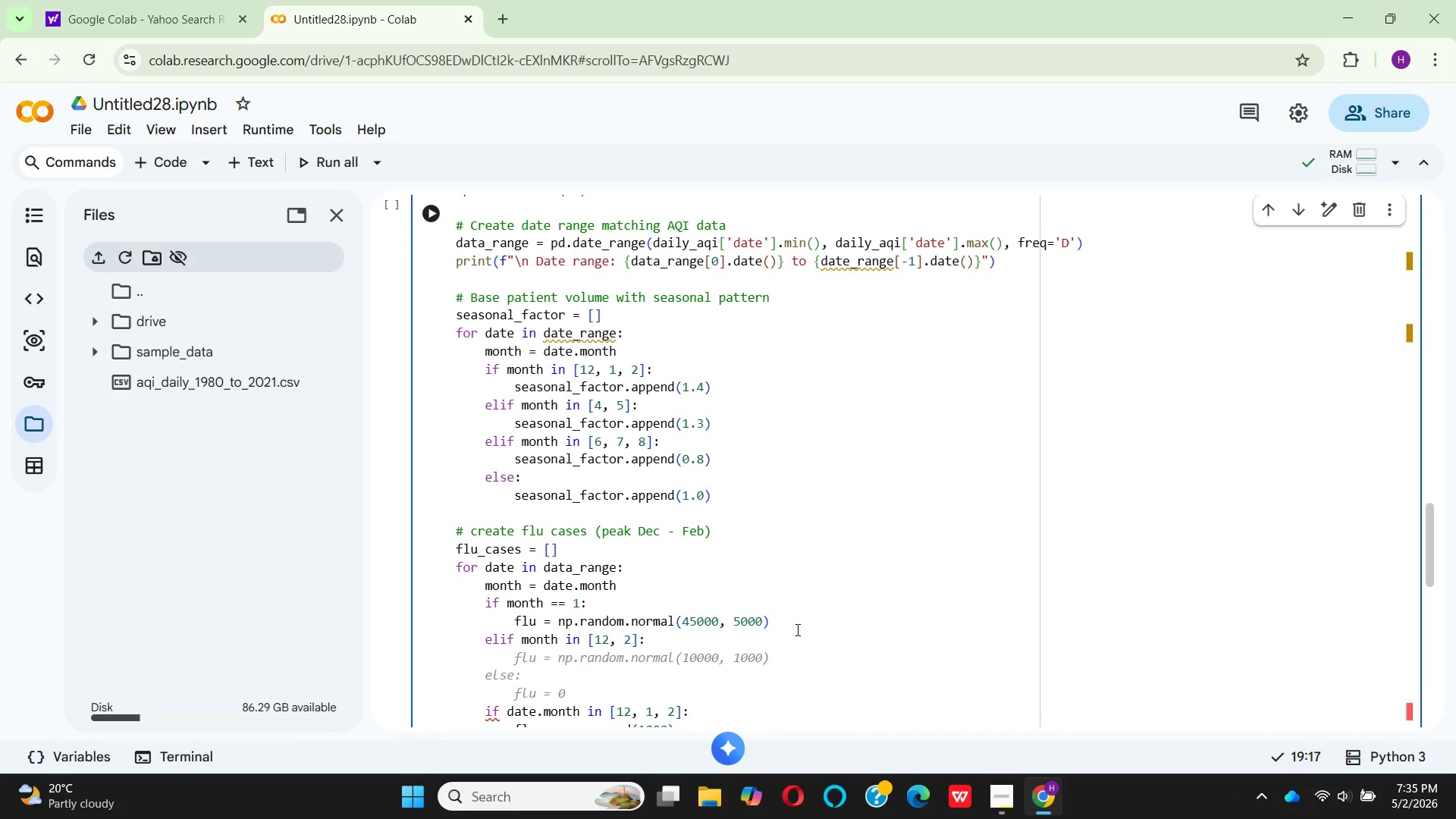 
key(Space)
 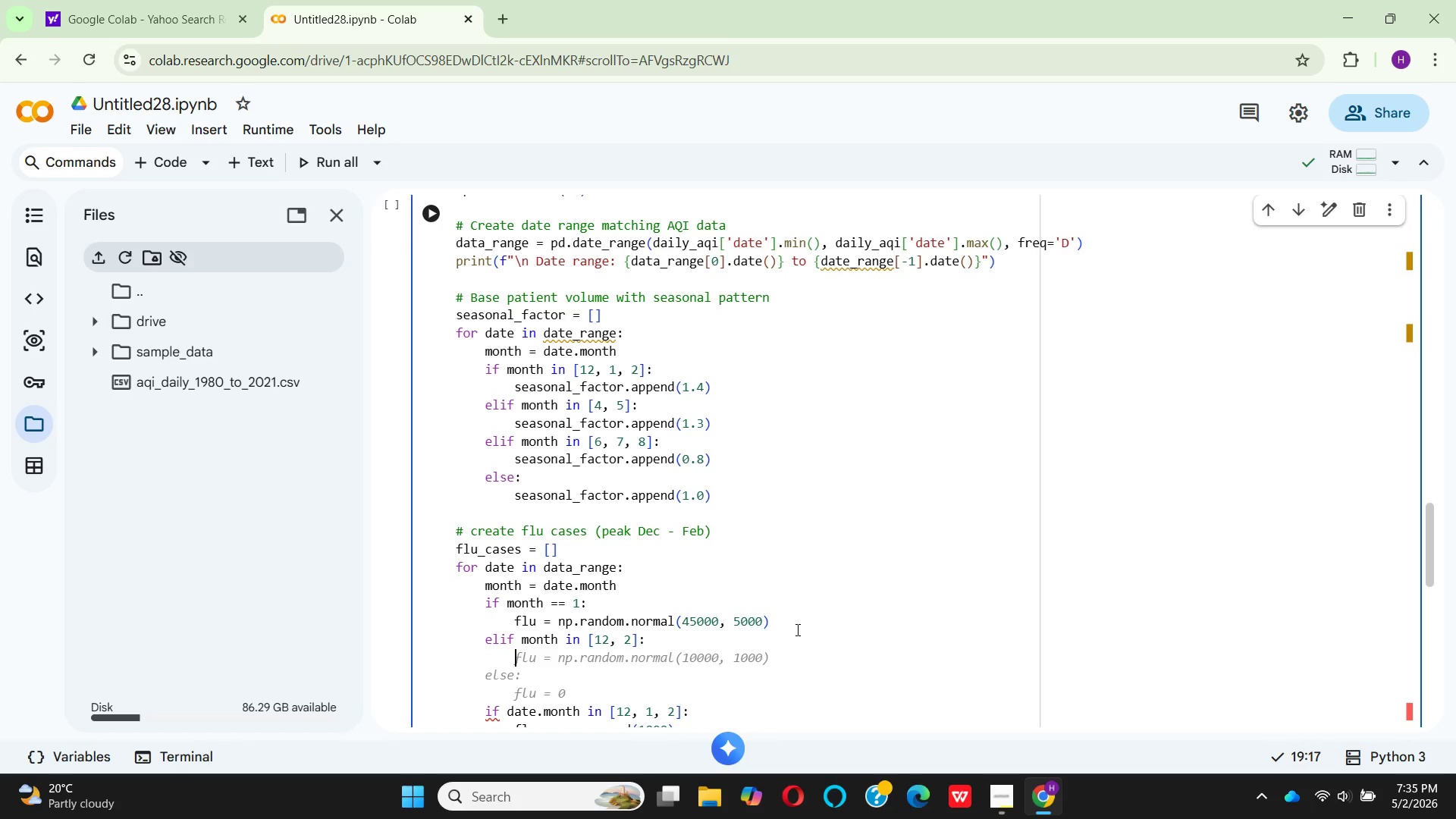 
wait(8.39)
 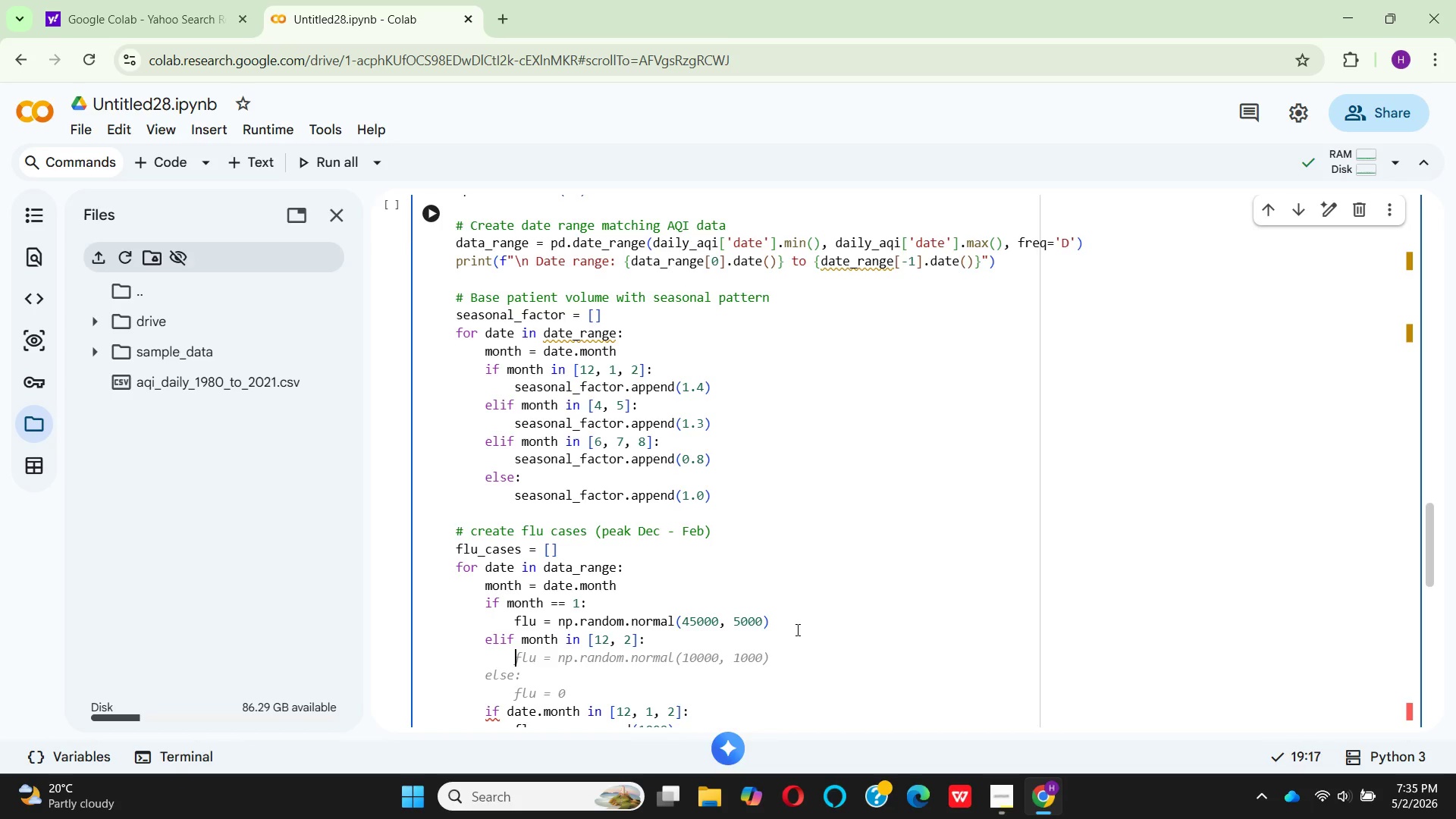 
mouse_move([556, 674])
 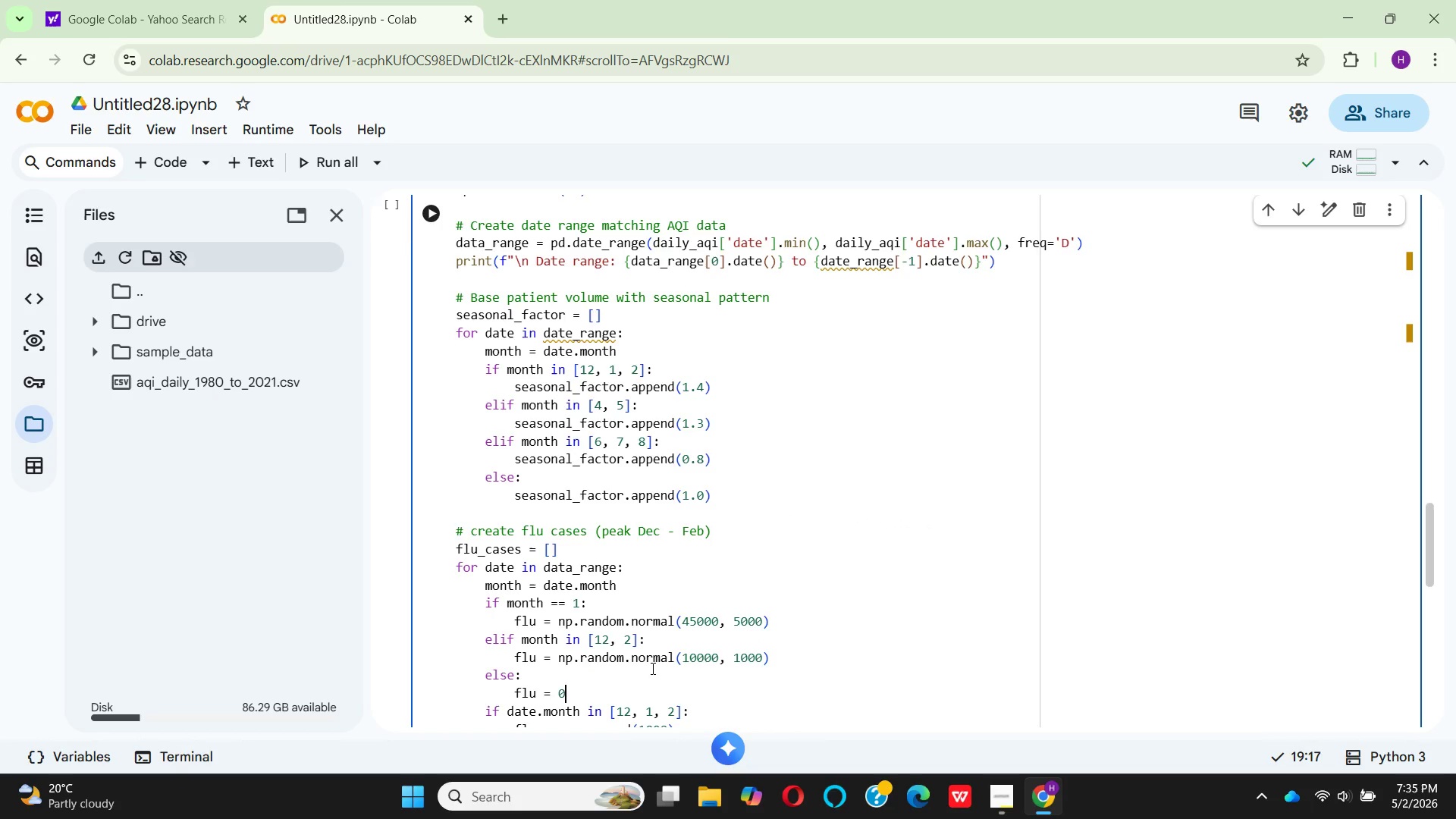 
wait(16.65)
 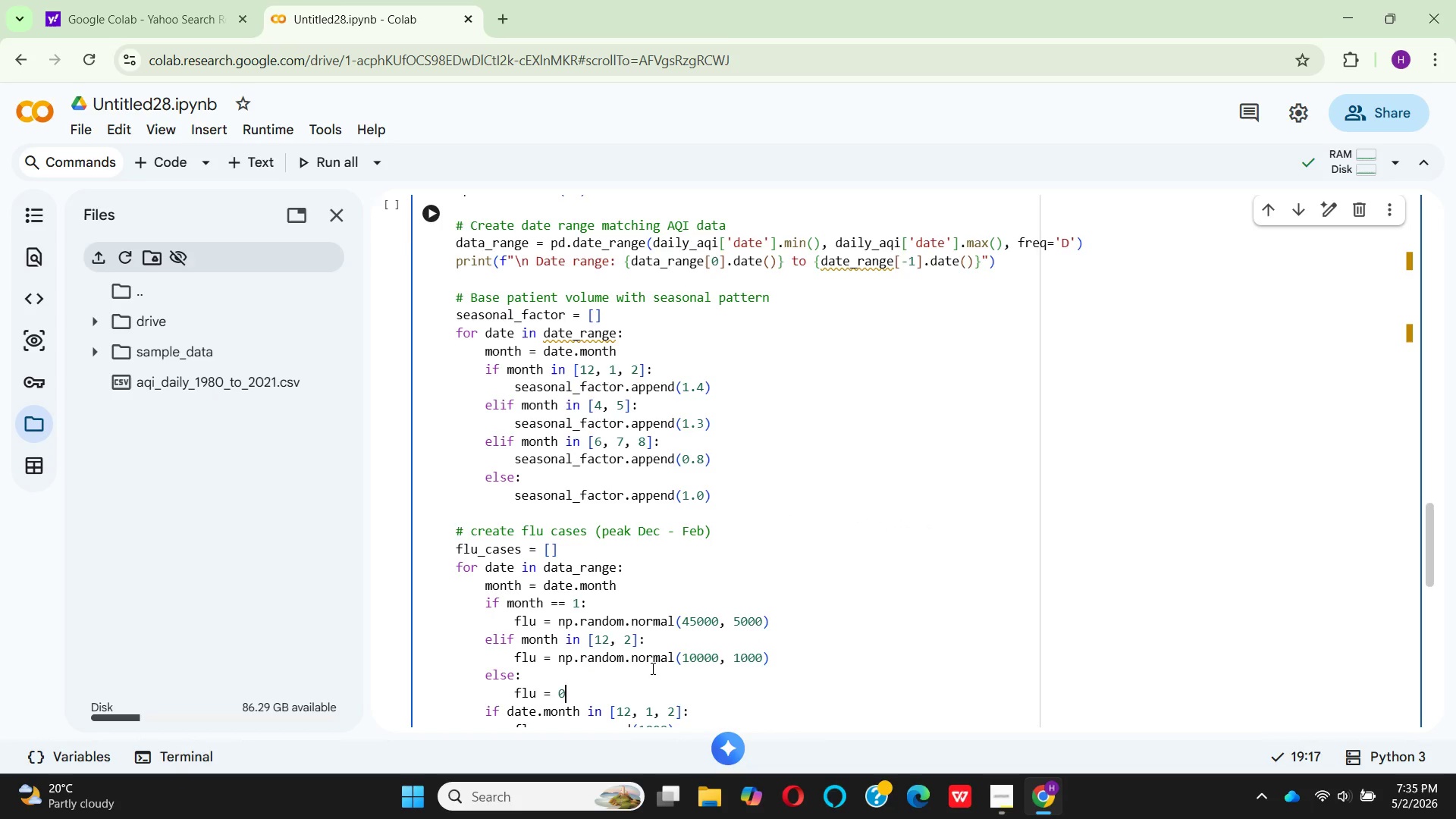 
left_click([693, 656])
 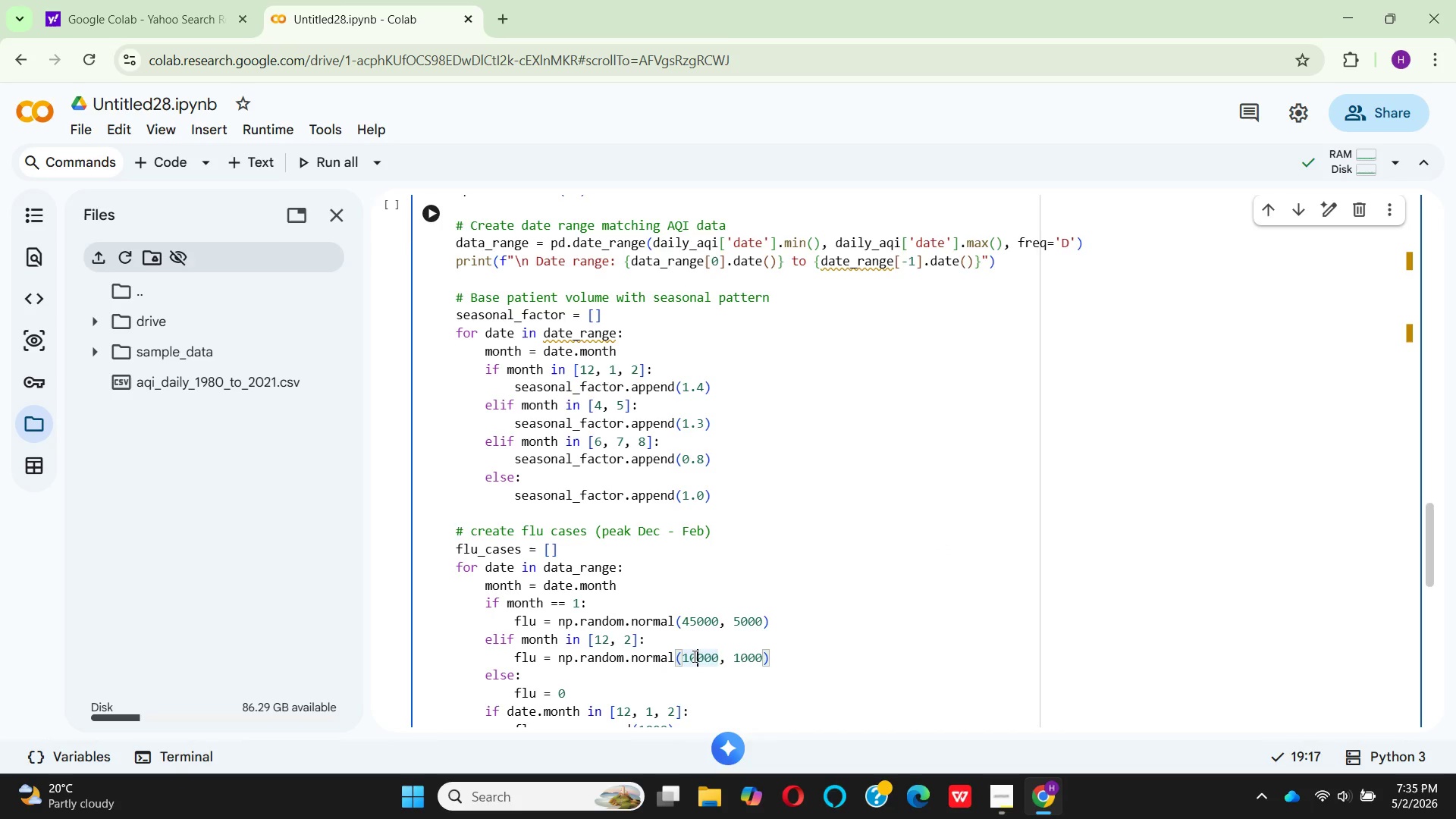 
key(Backspace)
key(Backspace)
type(35)
 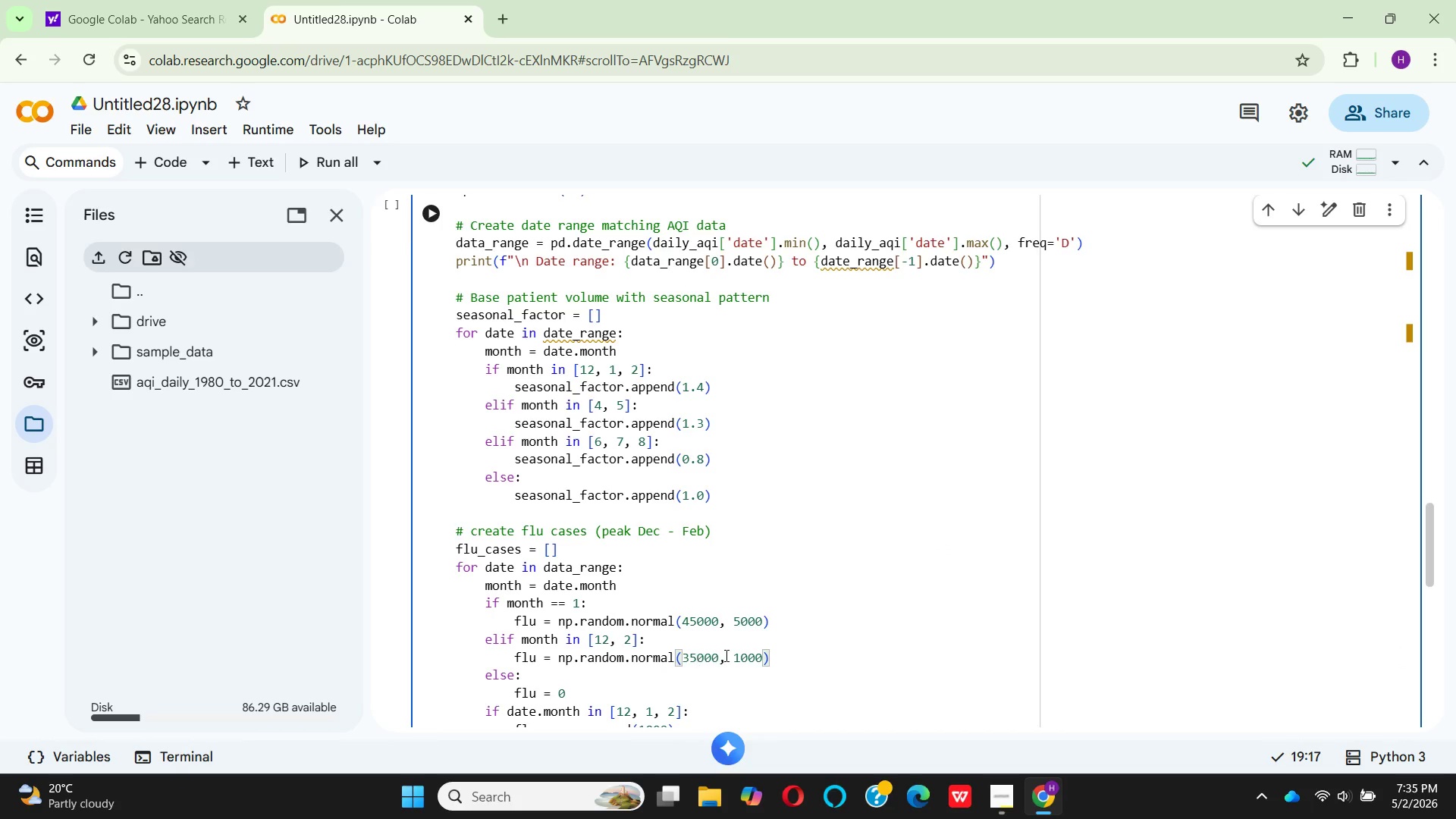 
left_click([745, 657])
 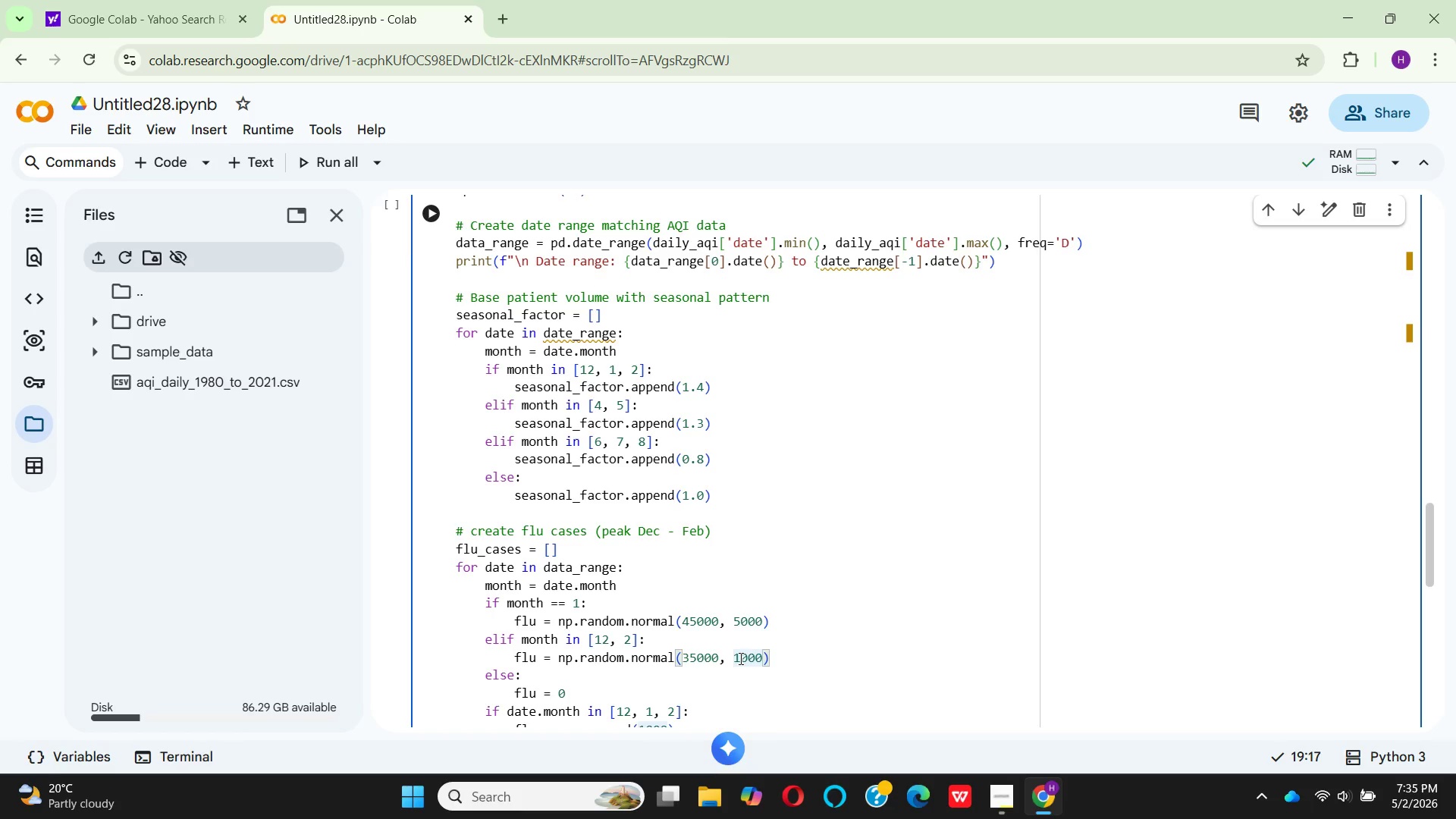 
left_click([739, 658])
 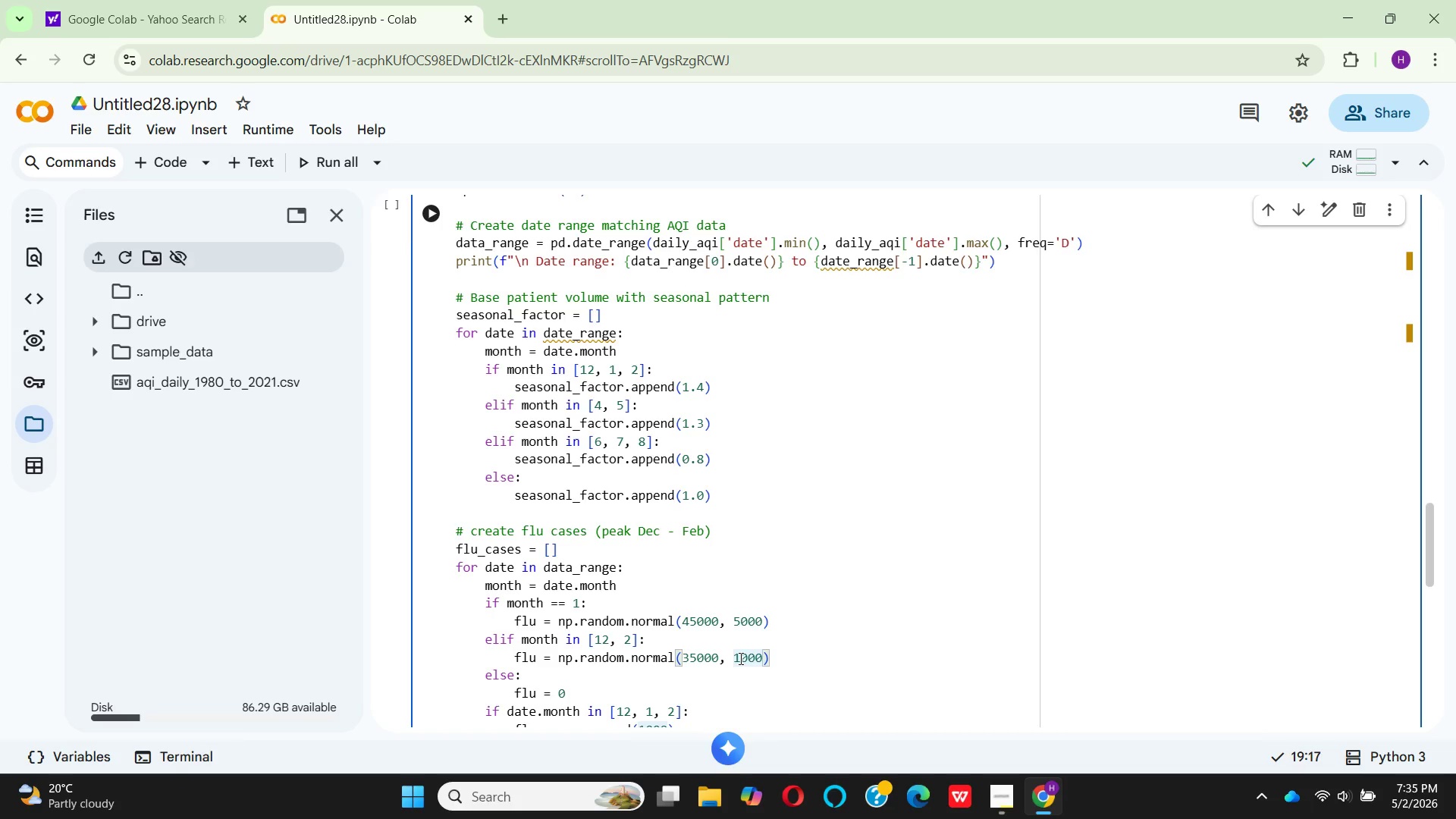 
key(Backspace)
 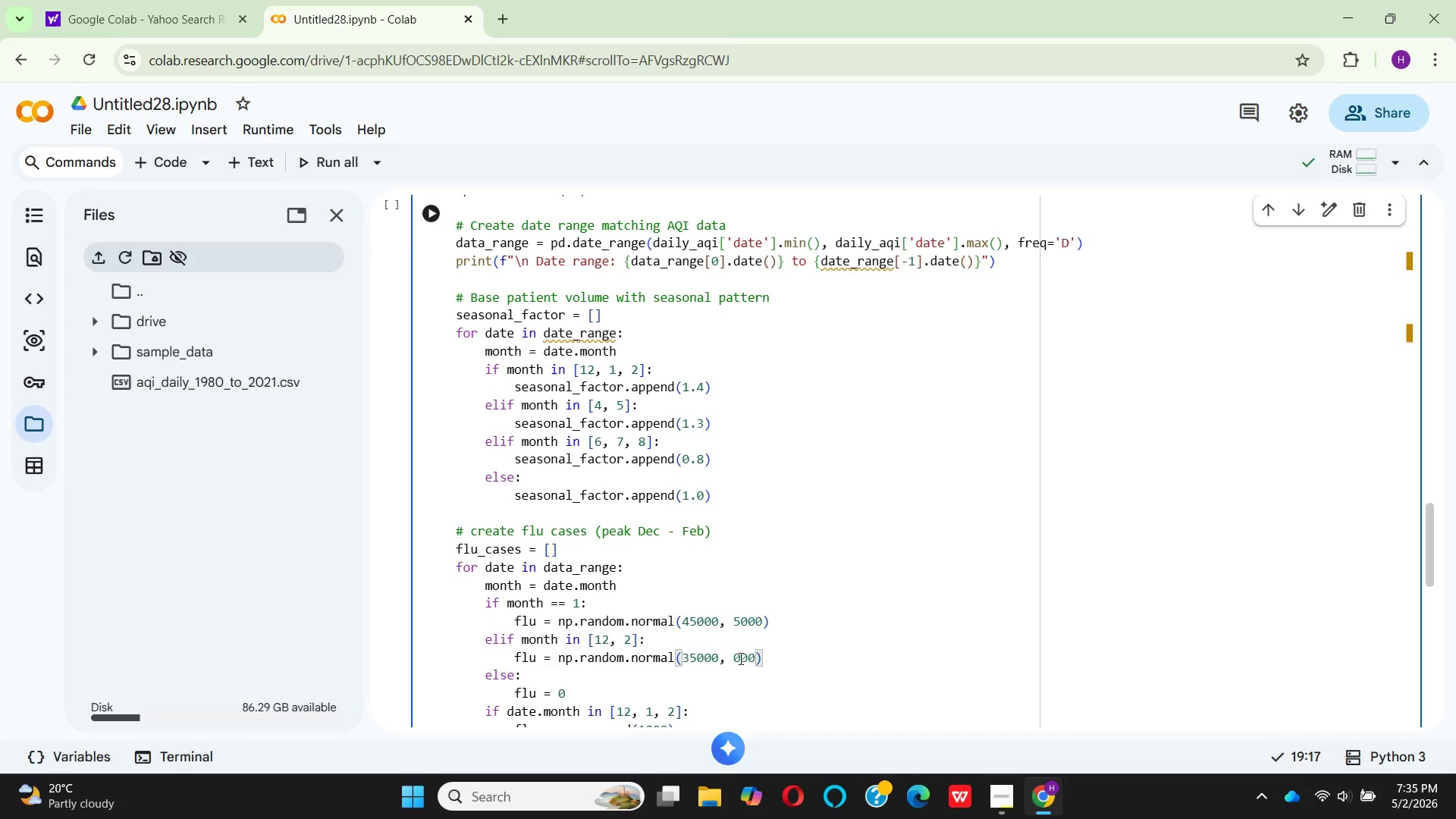 
key(4)
 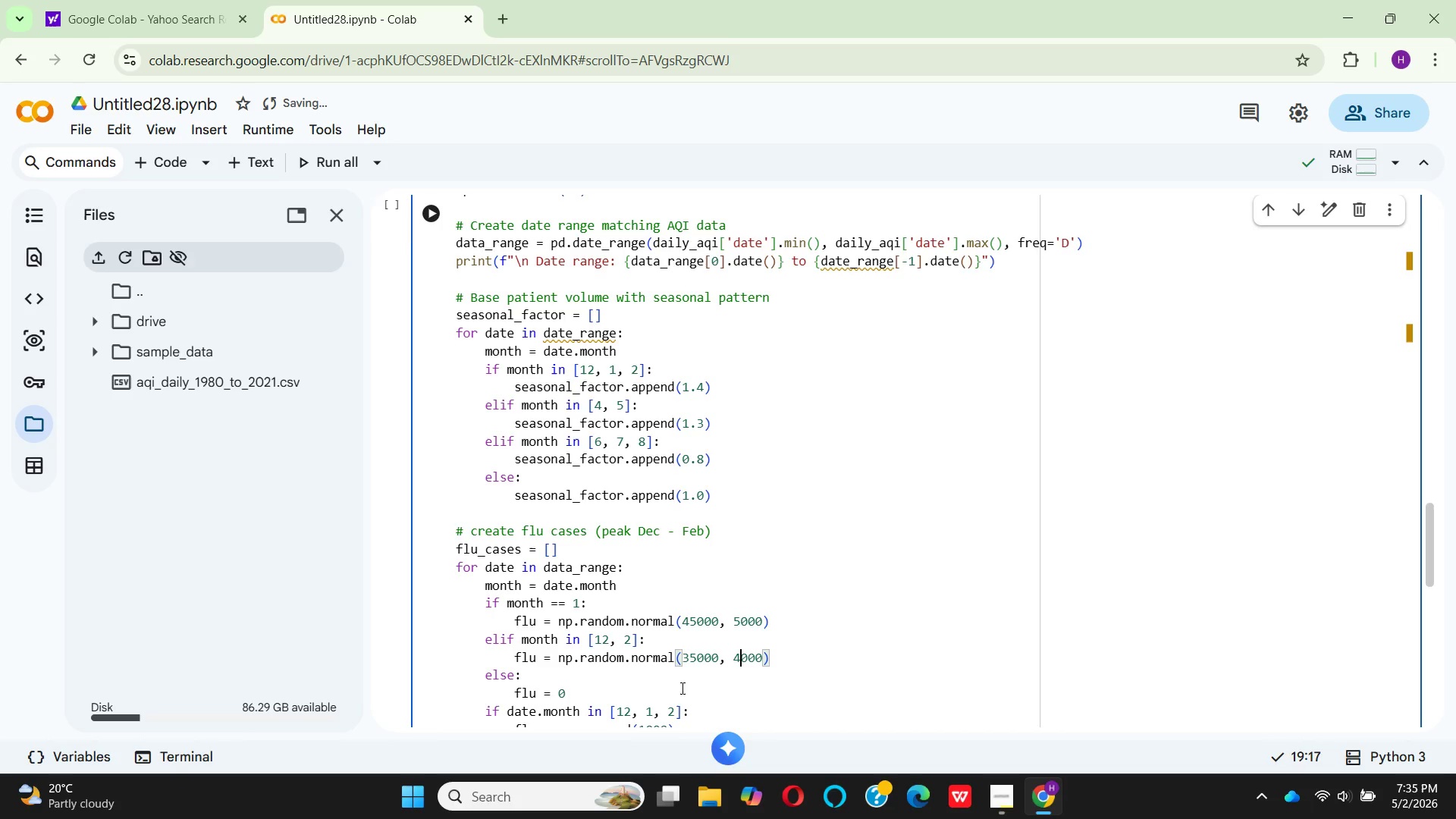 
left_click([784, 661])
 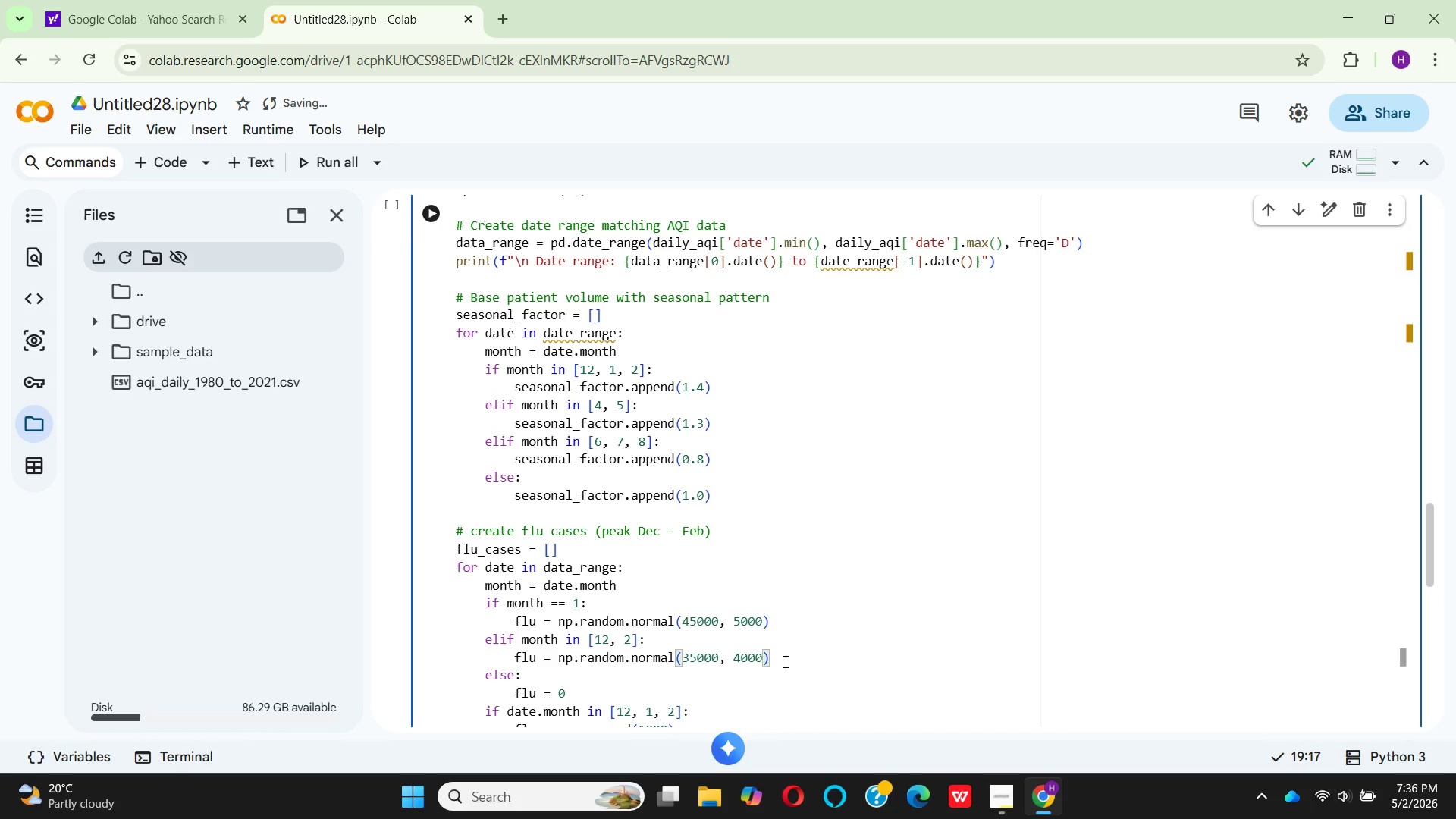 
key(Enter)
 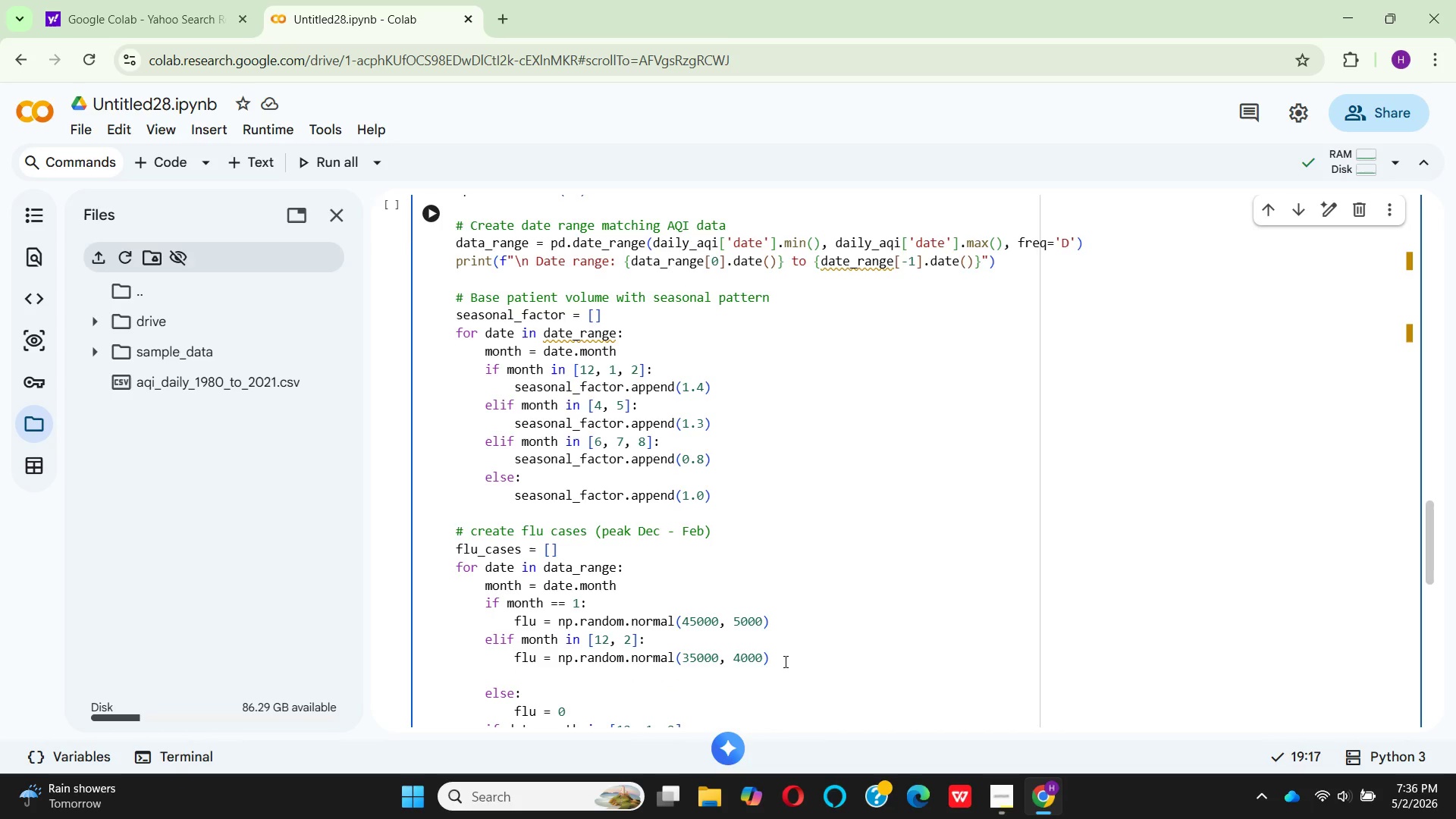 
key(Backspace)
key(Backspace)
type(eli)
 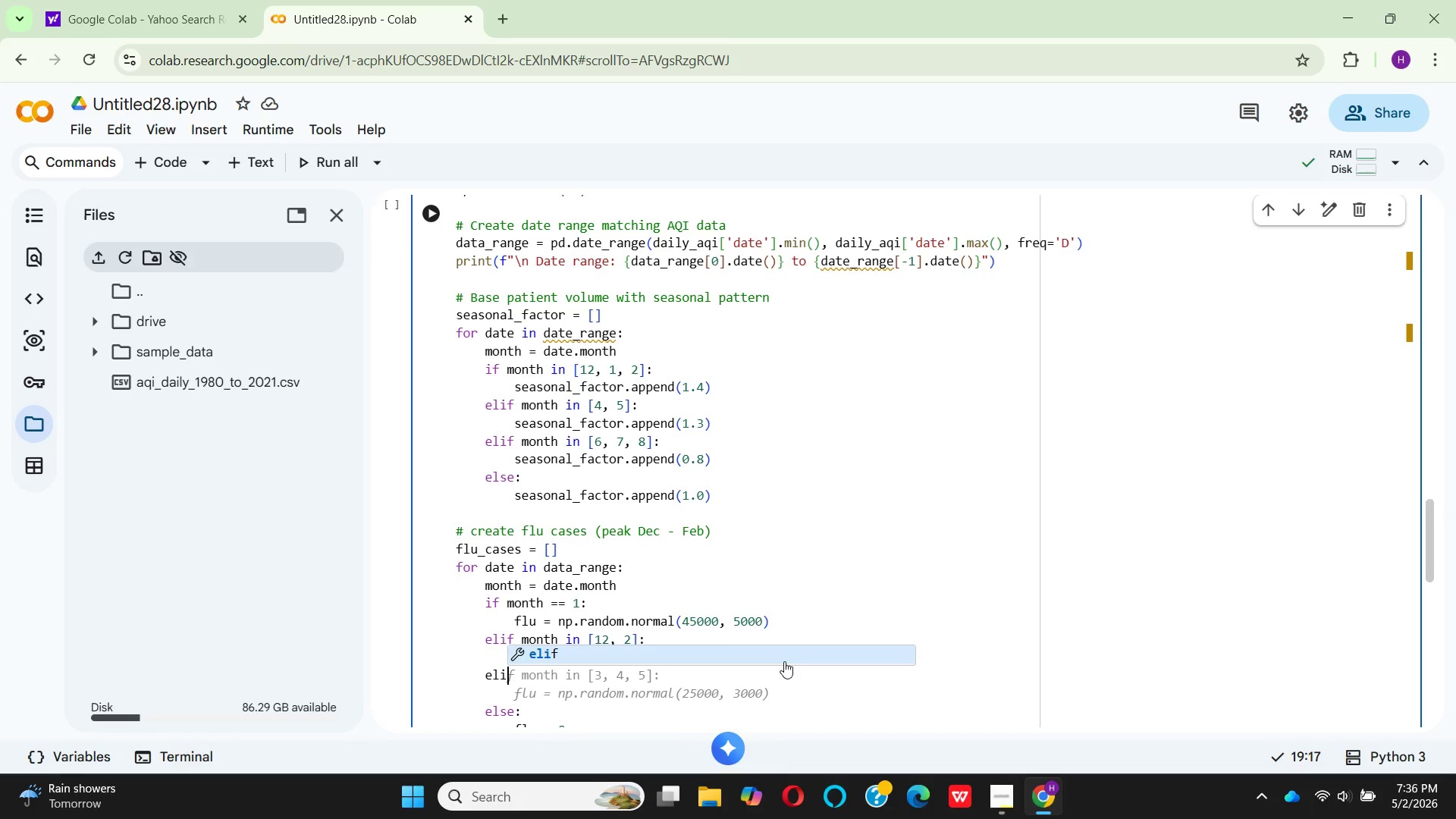 
key(Enter)
 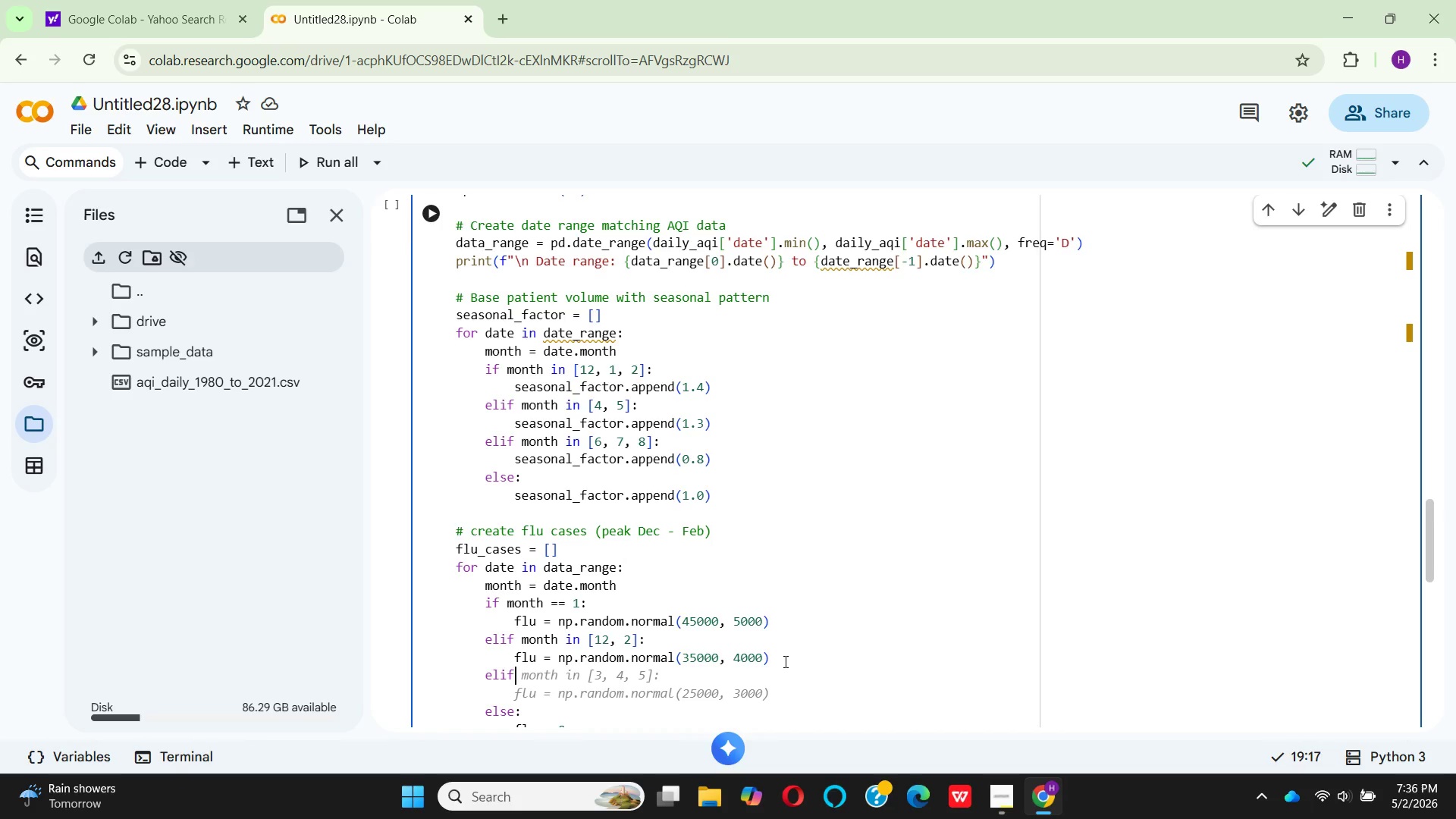 
key(Space)
 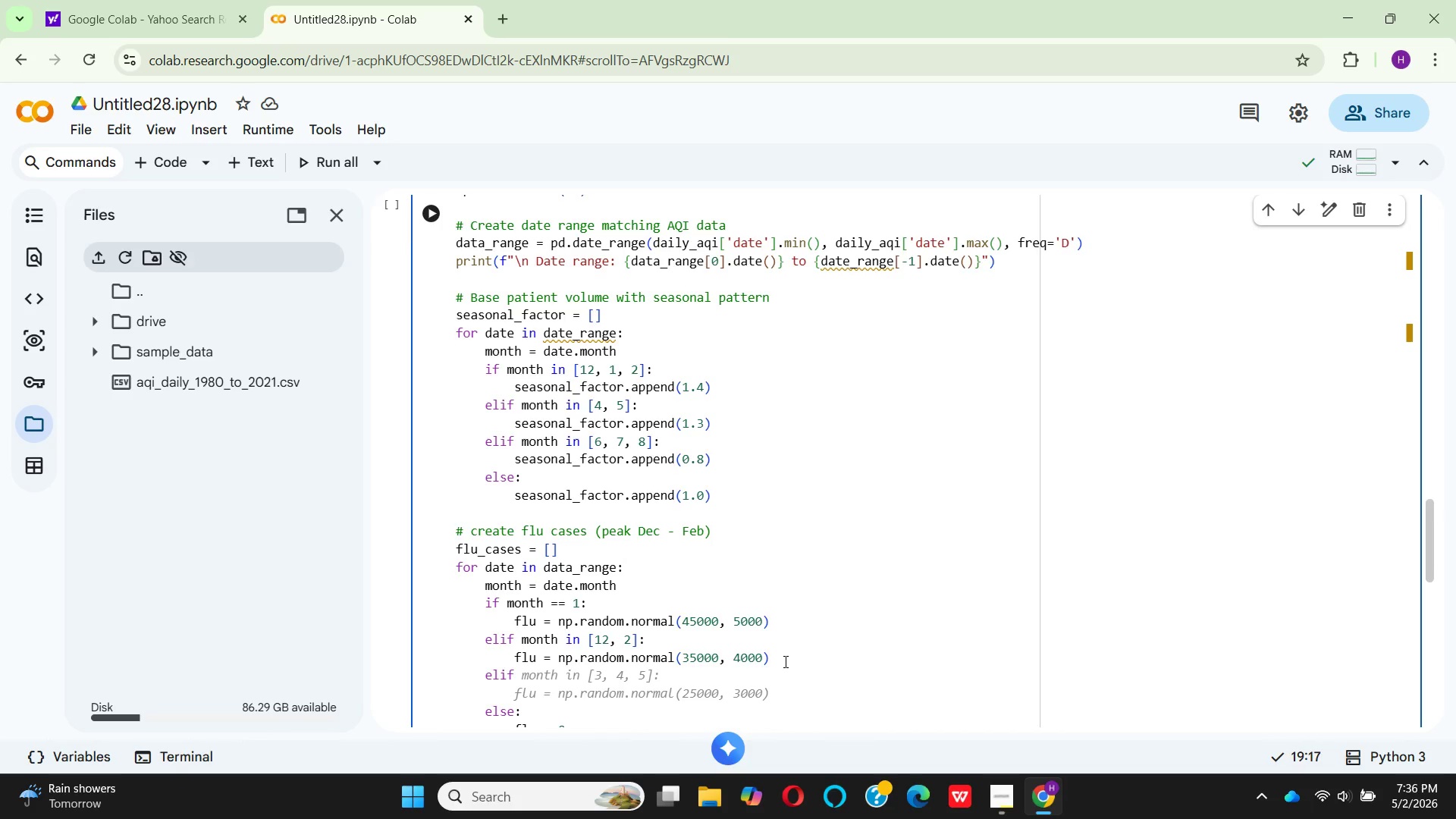 
type(month )
 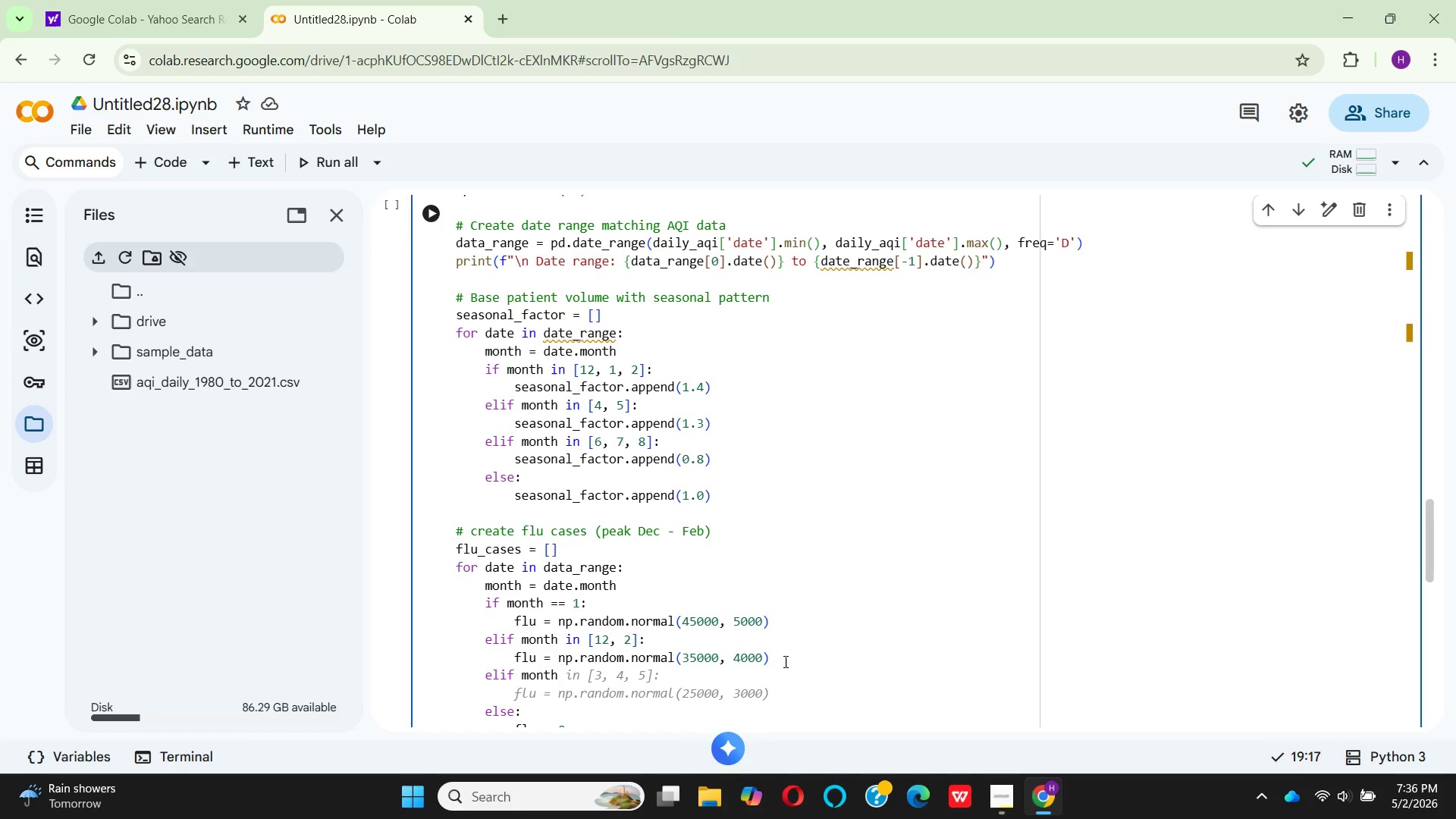 
type(in [11, 3)
 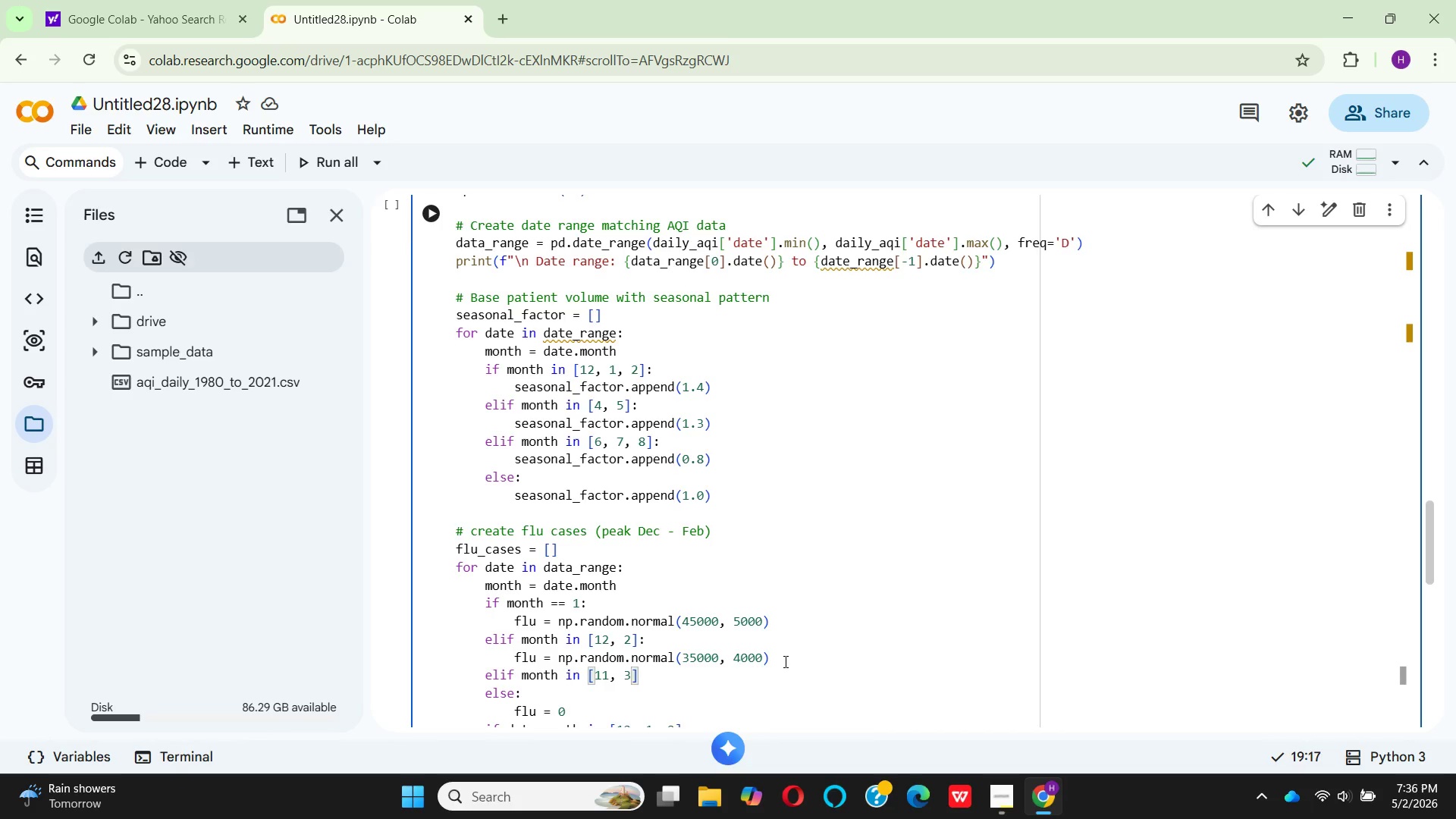 
key(ArrowRight)
 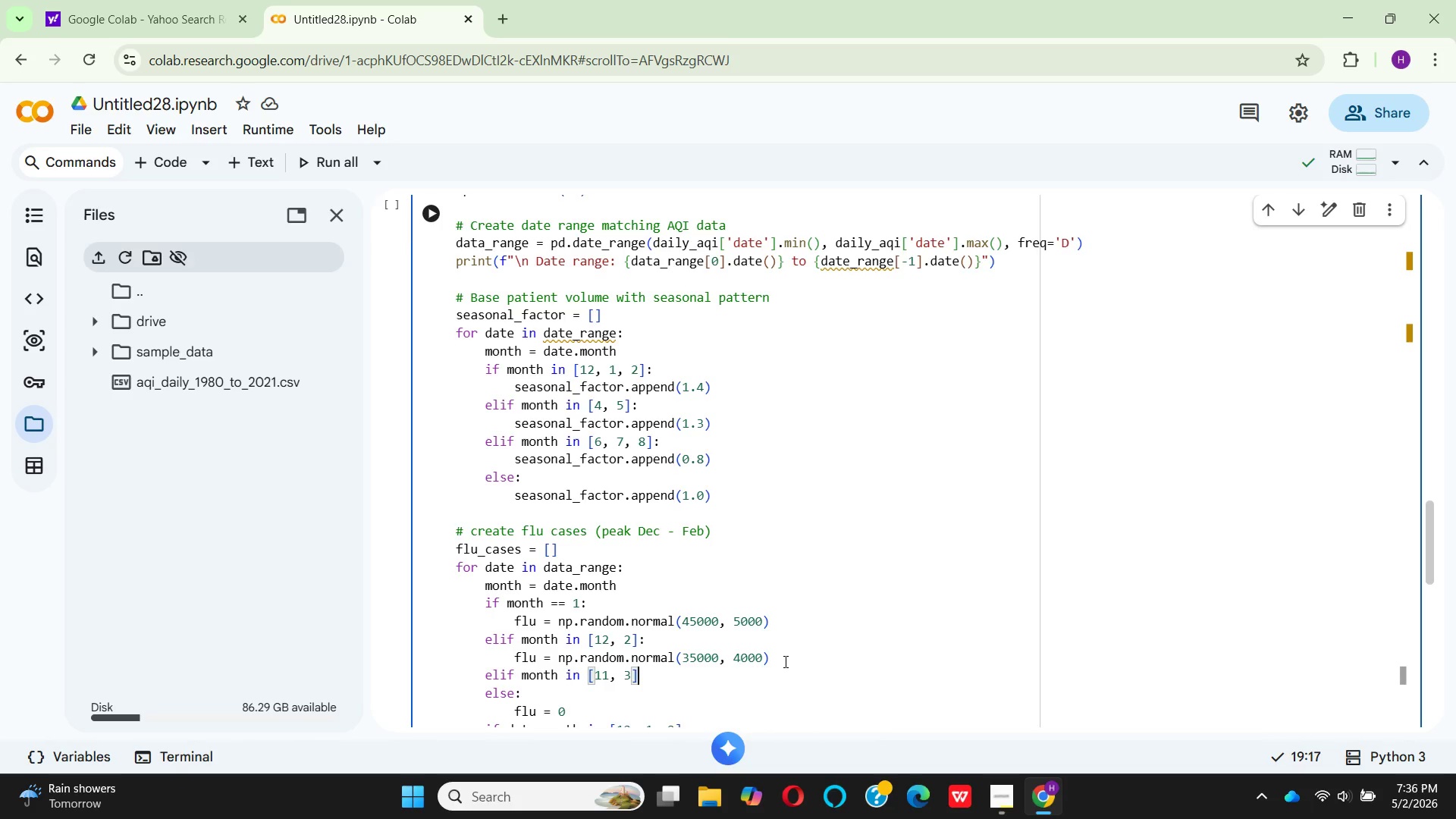 
key(Shift+Semicolon)
 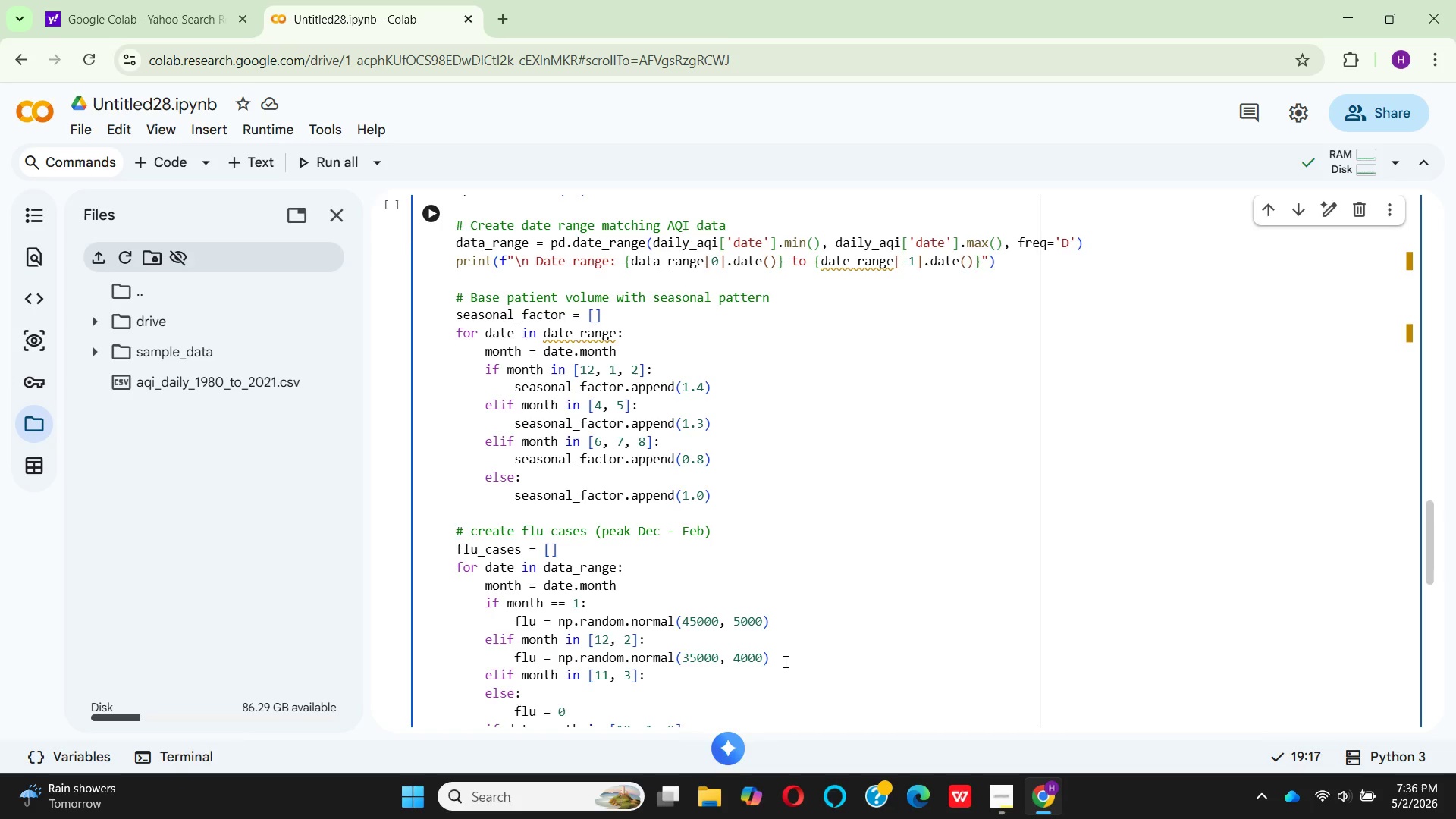 
key(Enter)
 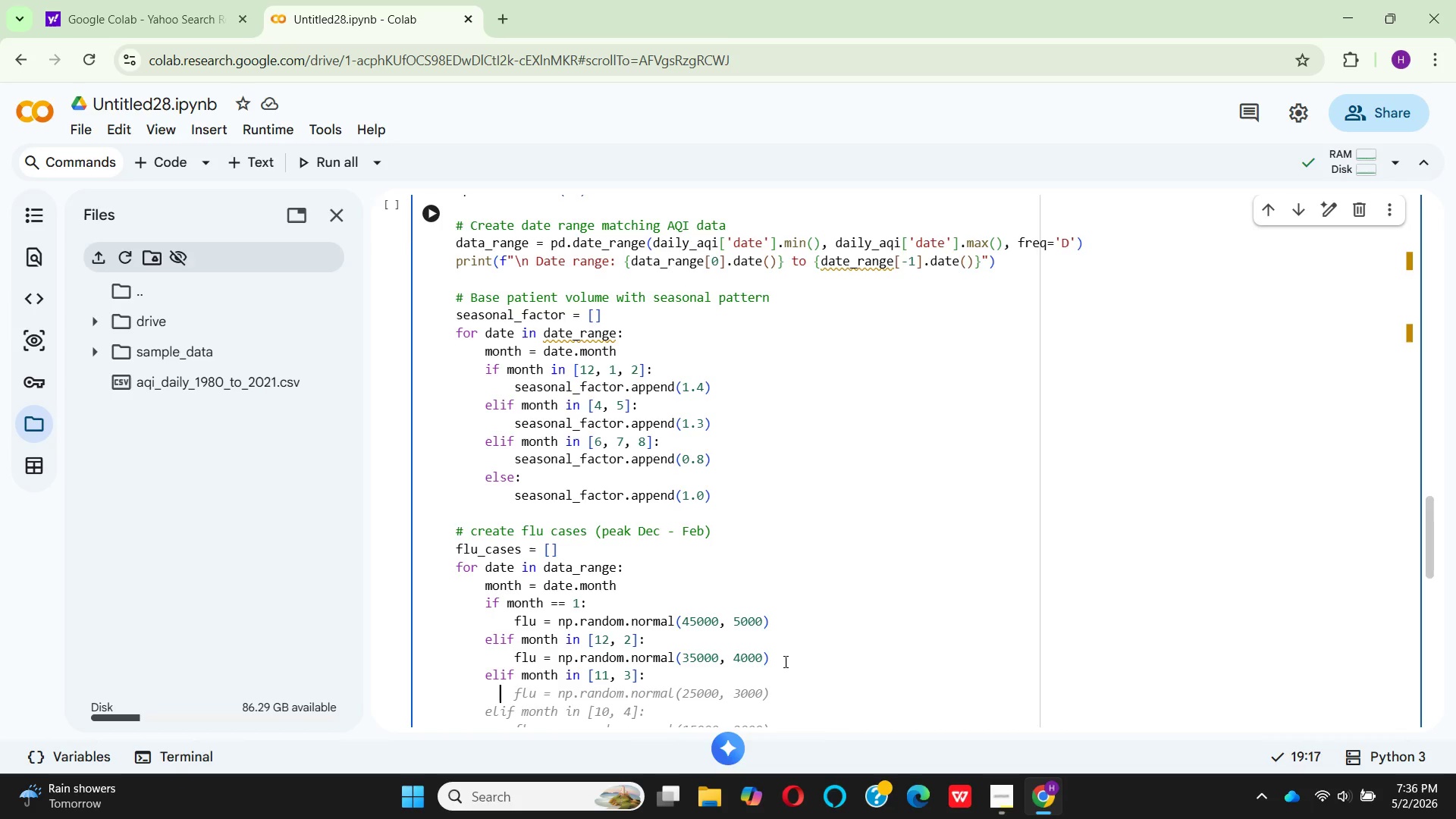 
key(Space)
 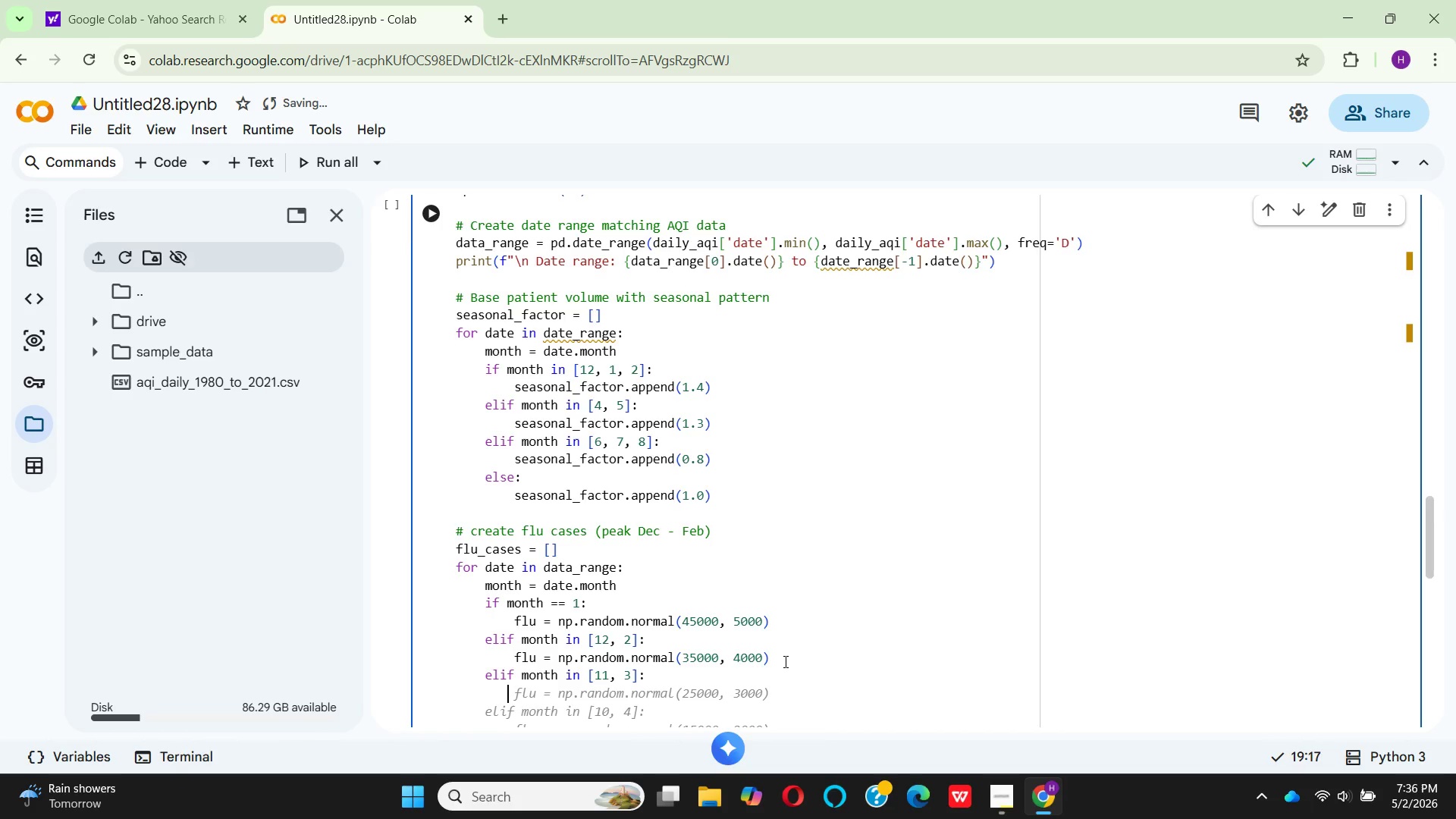 
key(Space)
 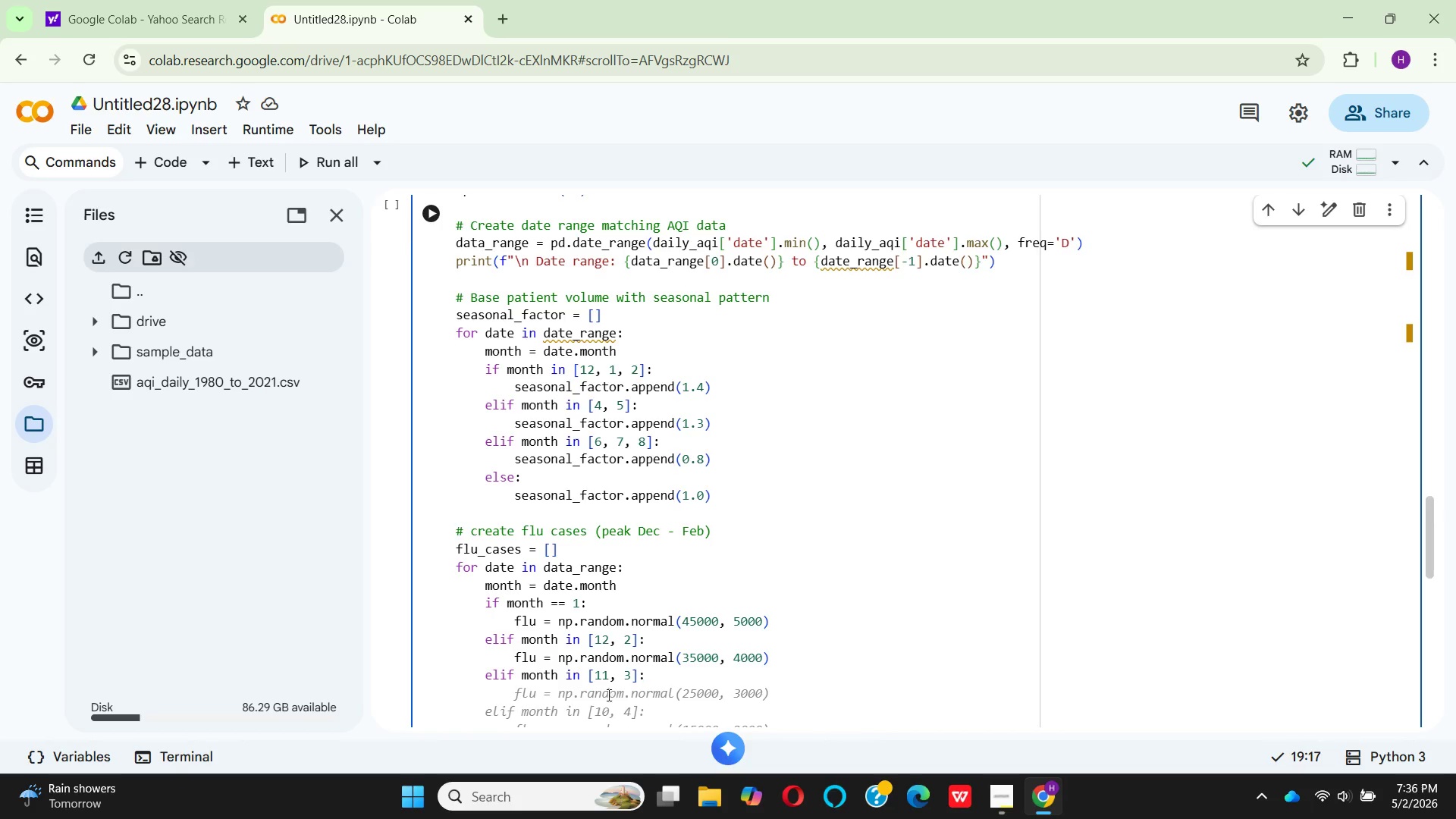 
wait(6.61)
 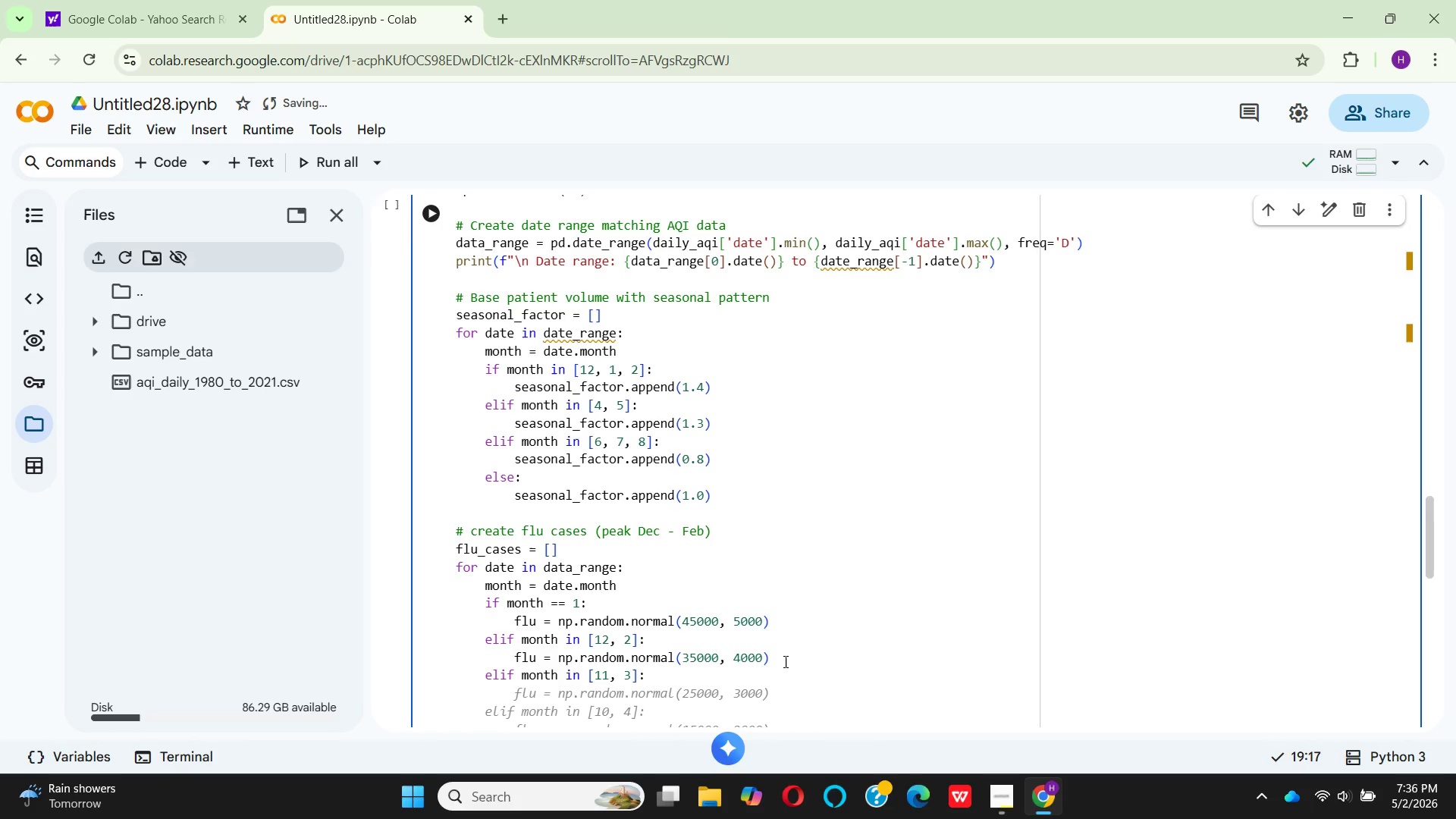 
left_click([595, 685])
 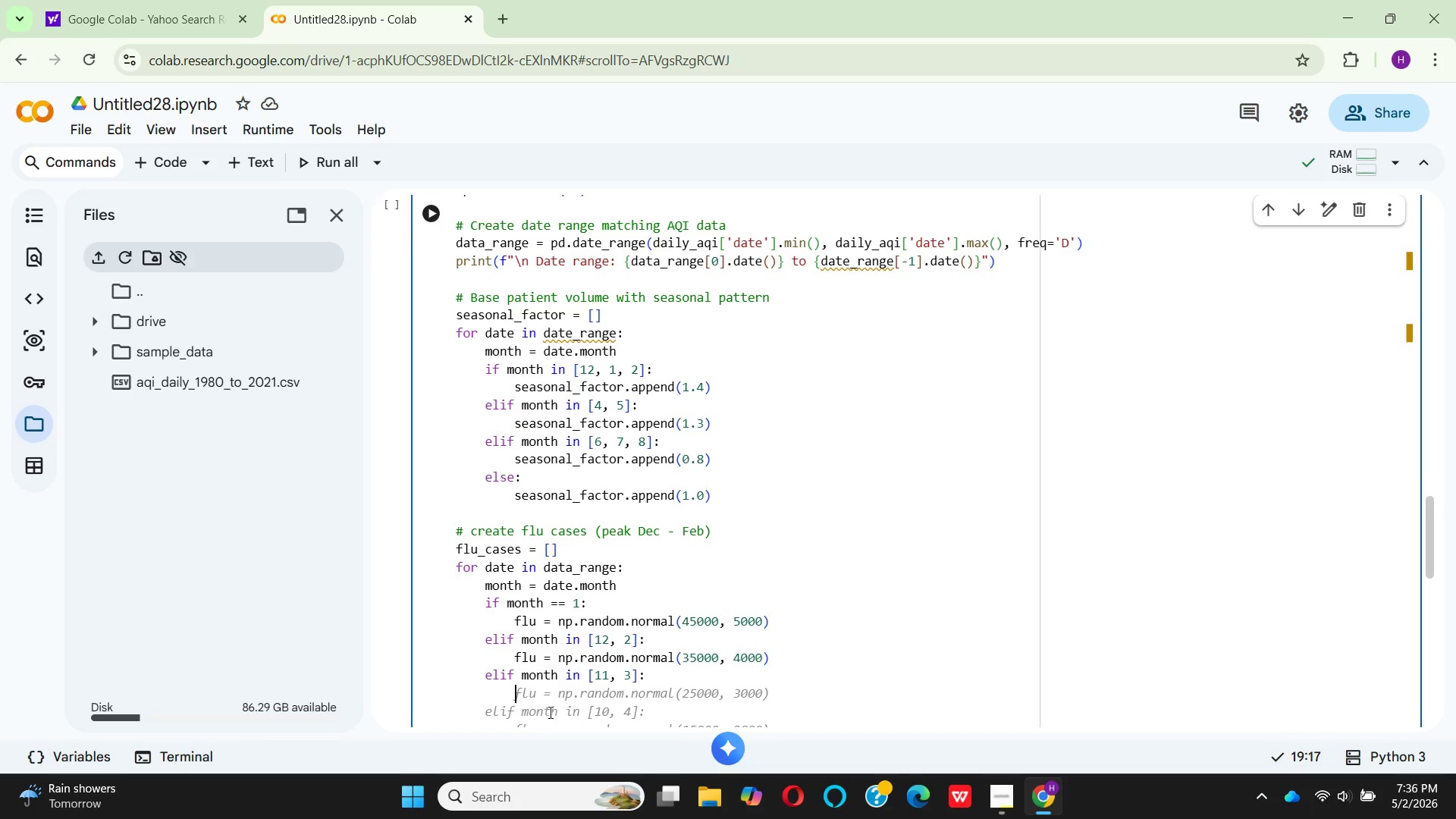 
mouse_move([566, 681])
 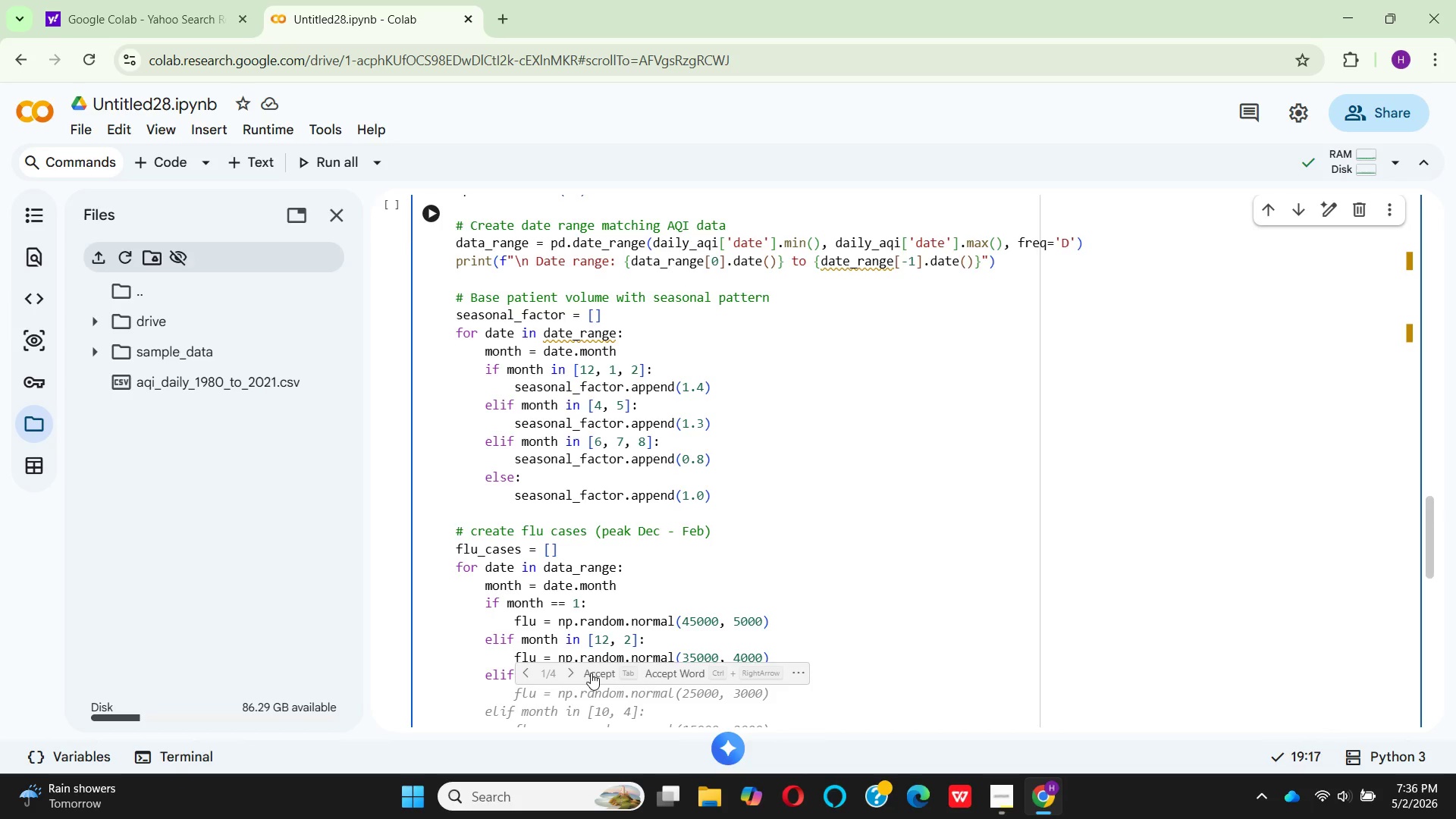 
left_click([591, 673])
 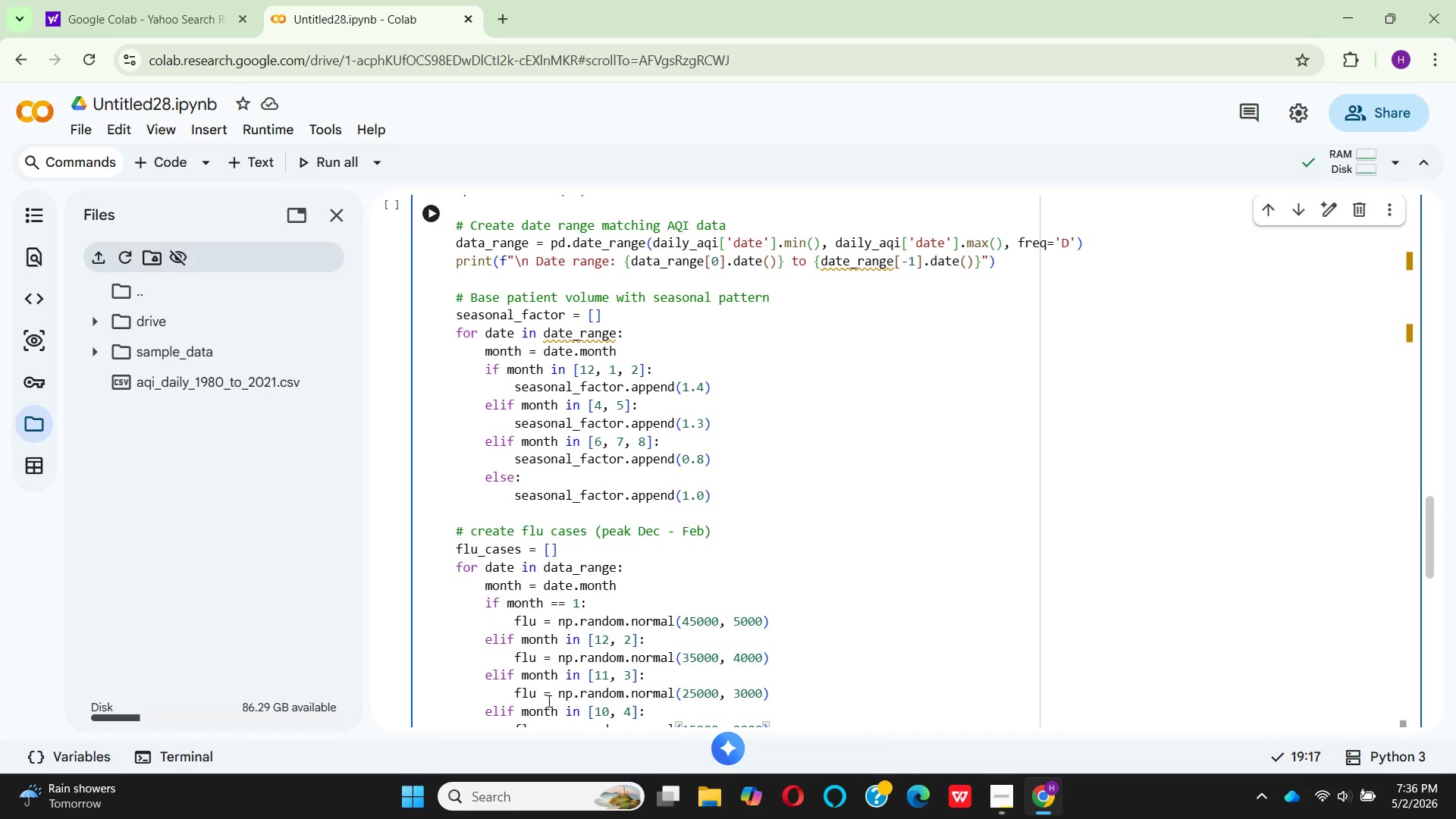 
scroll: coordinate [584, 695], scroll_direction: down, amount: 2.0
 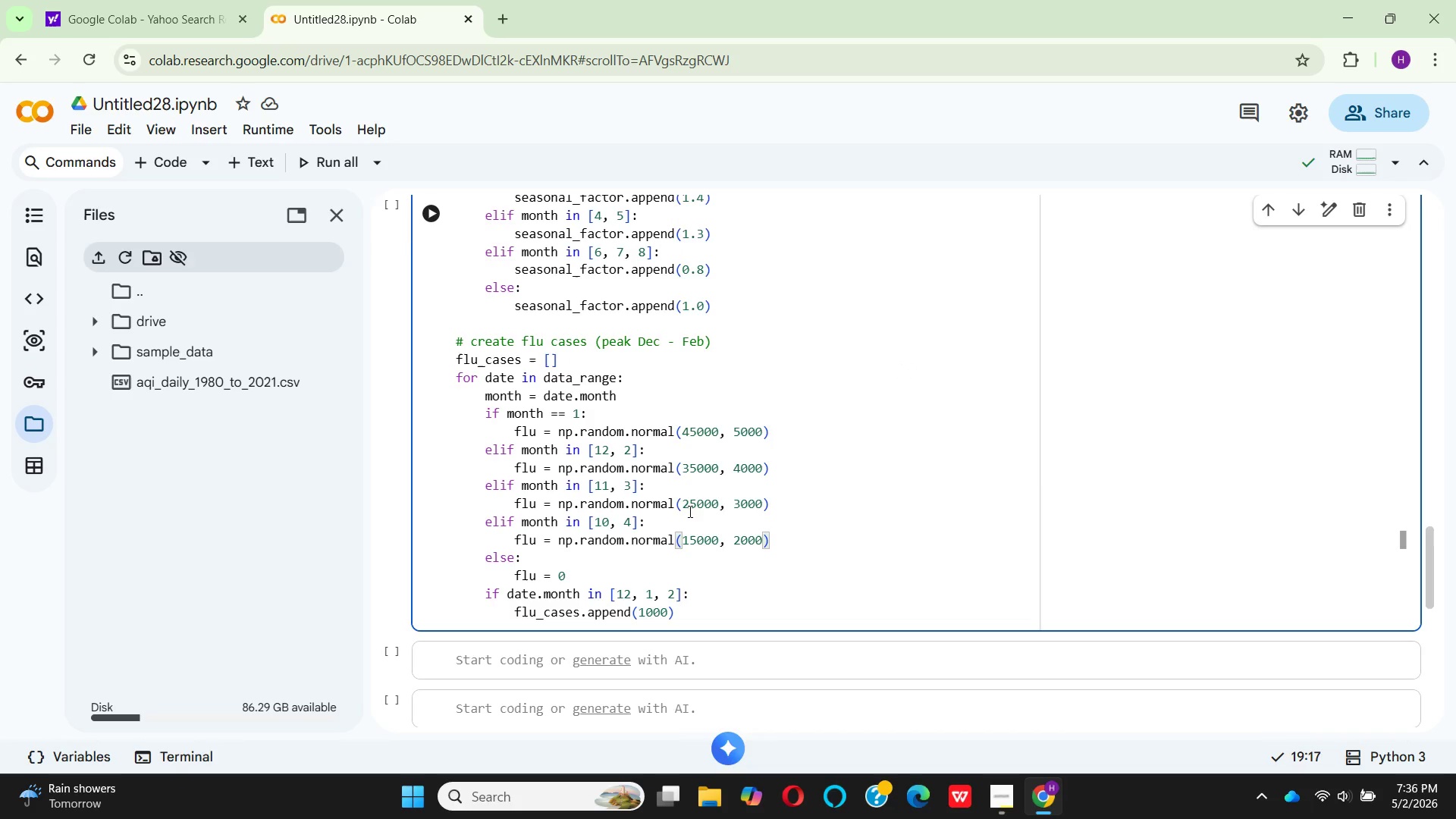 
wait(7.69)
 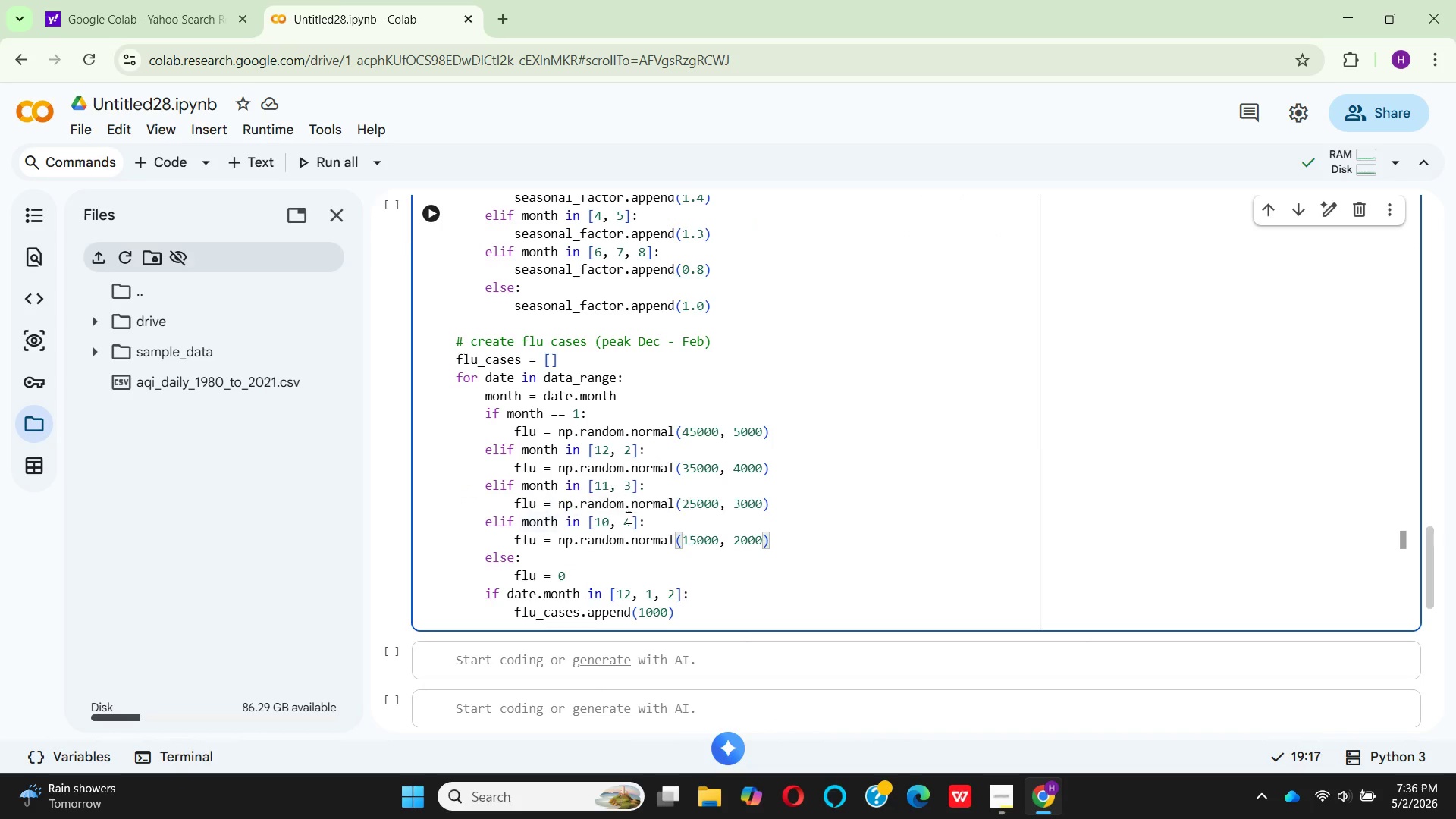 
left_click([694, 506])
 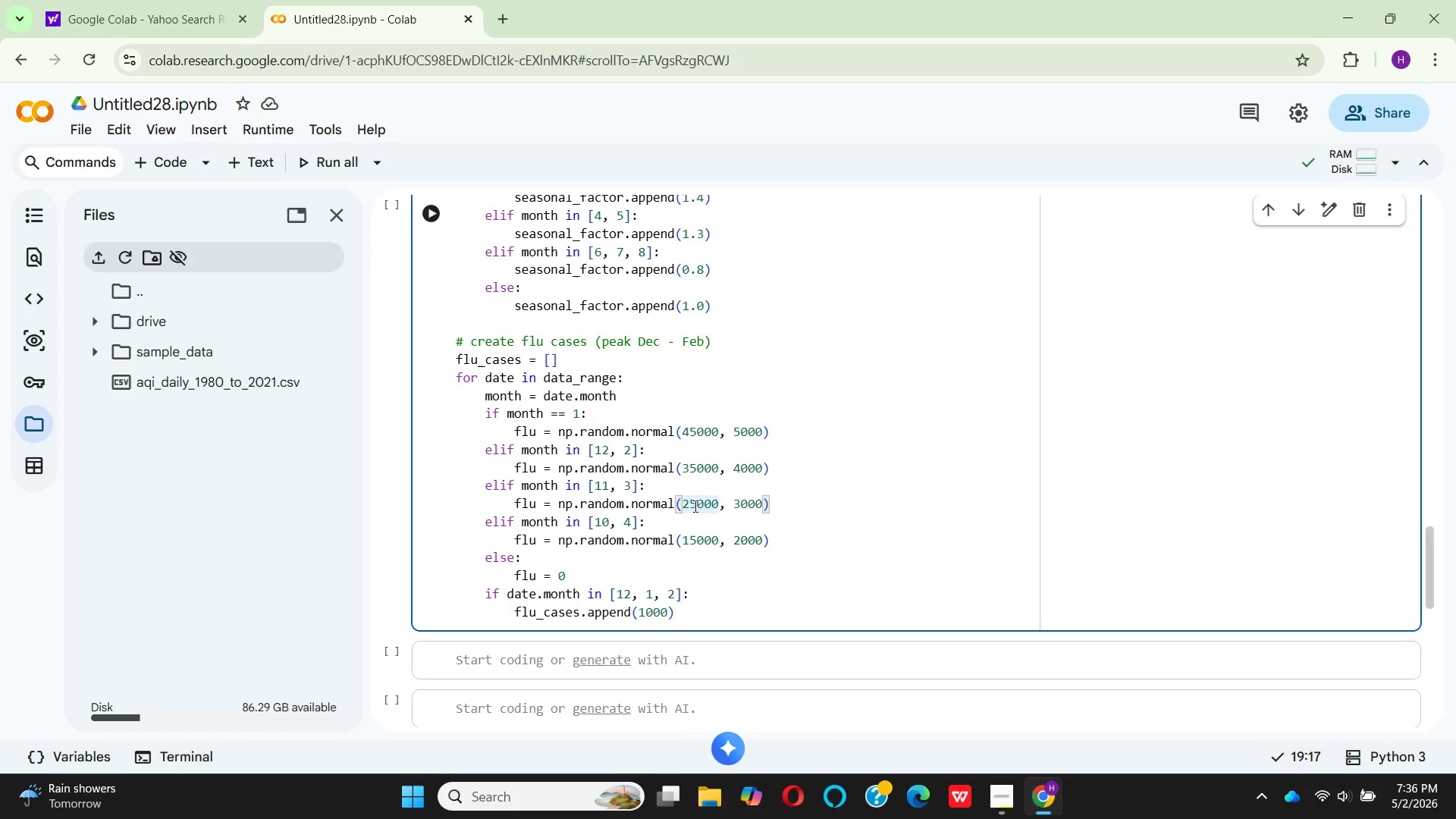 
key(Backspace)
 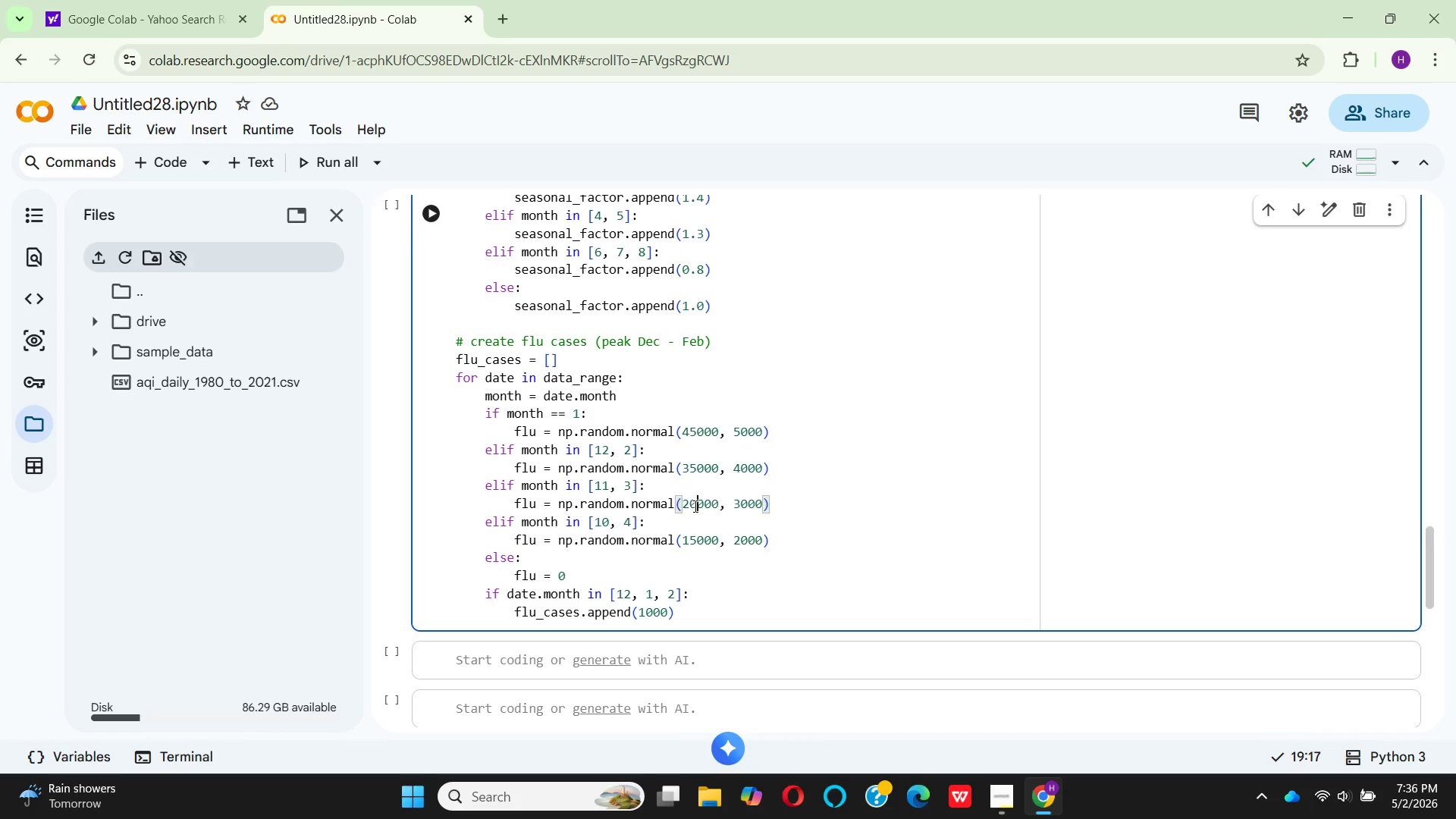 
key(0)
 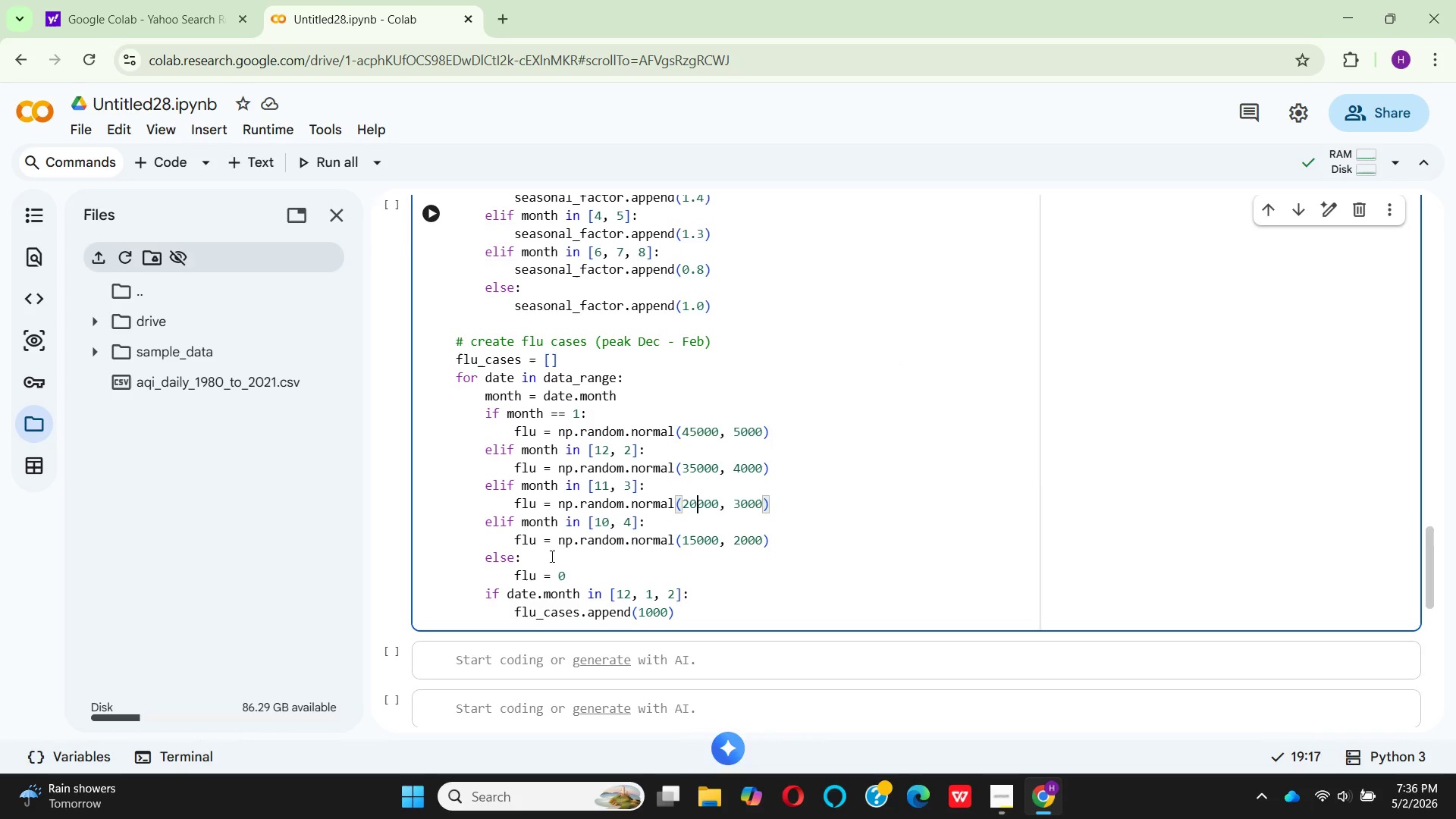 
wait(5.2)
 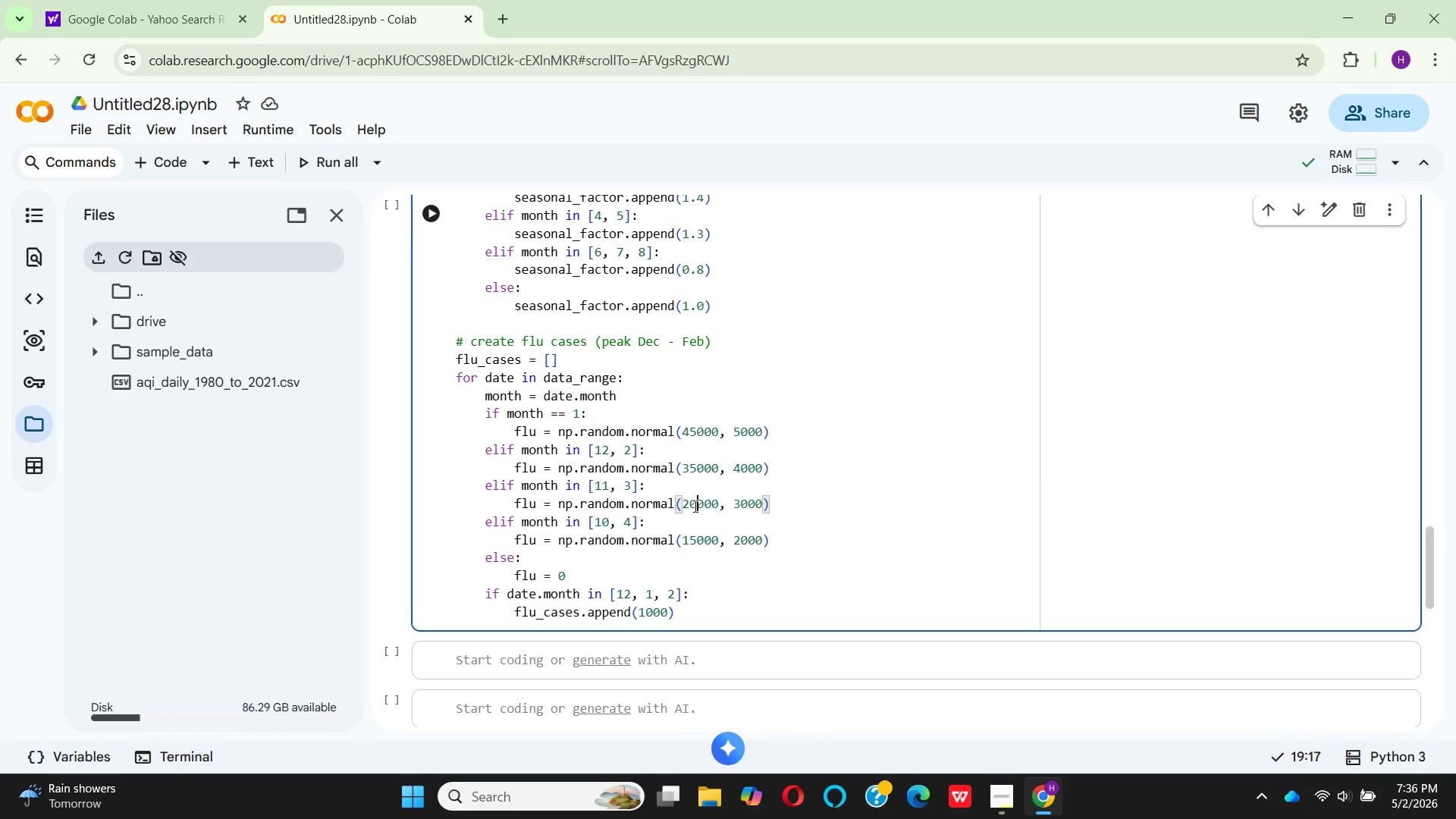 
left_click_drag(start_coordinate=[773, 548], to_coordinate=[488, 521])
 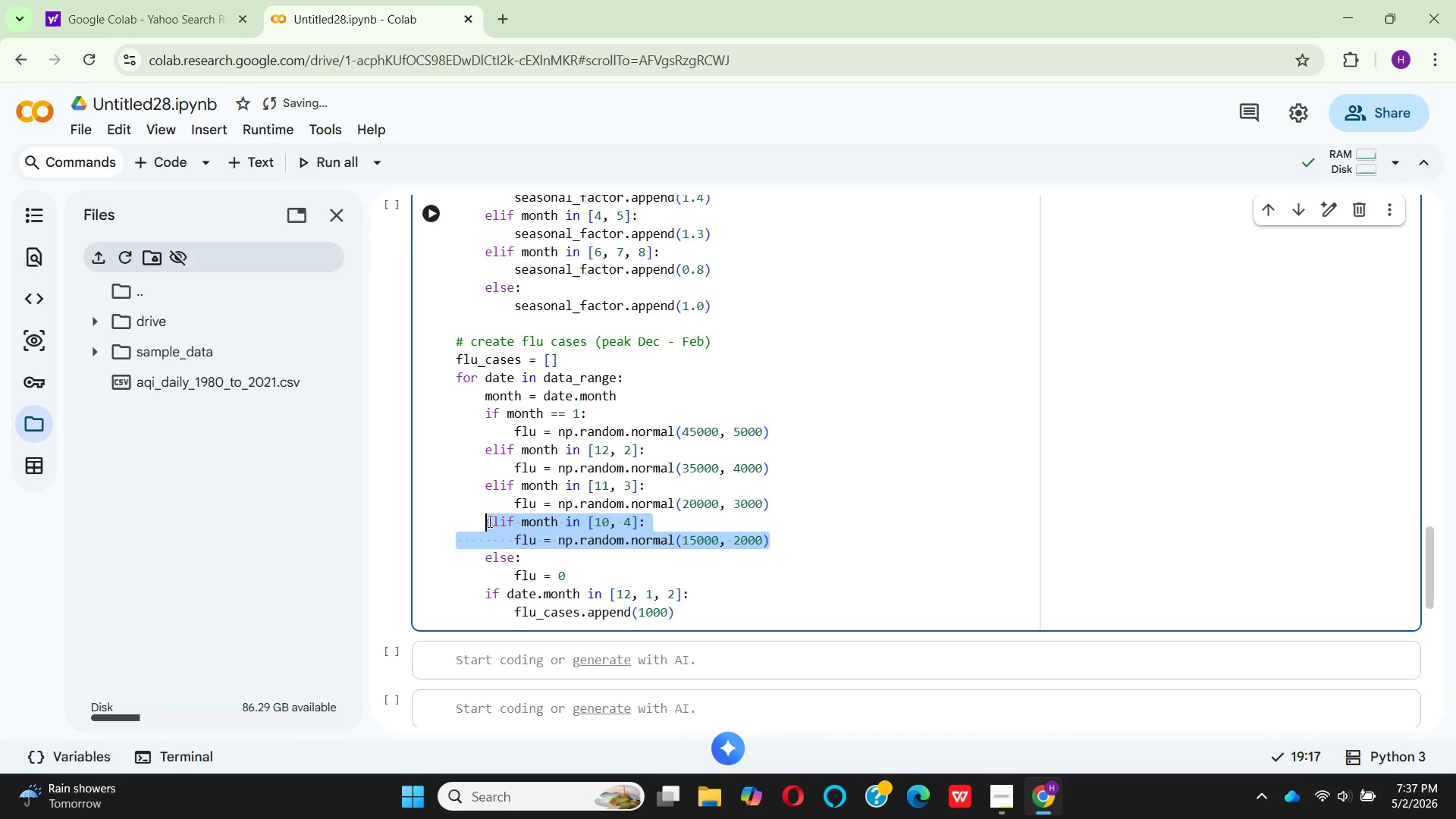 
key(Backspace)
 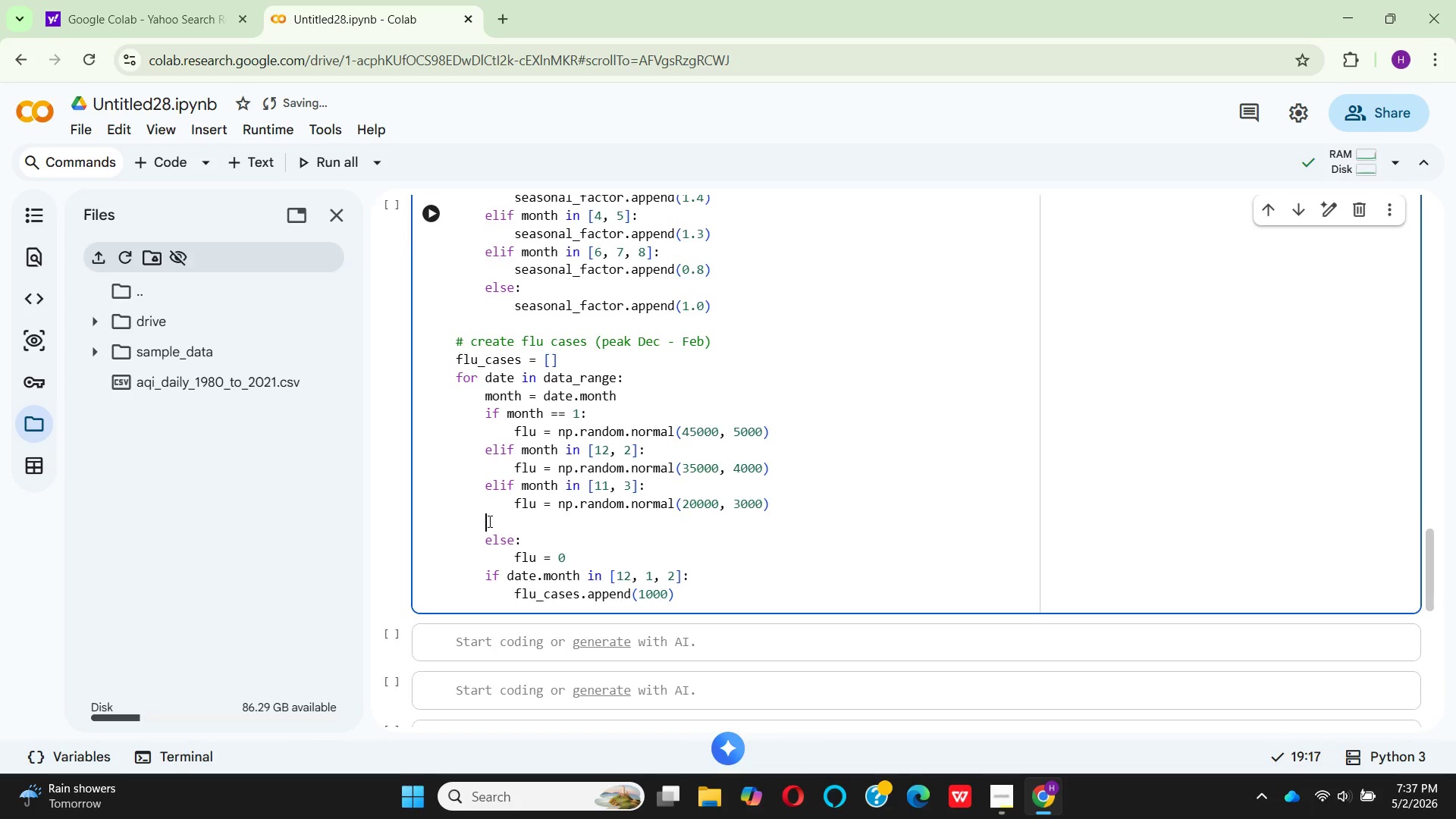 
key(Backspace)
 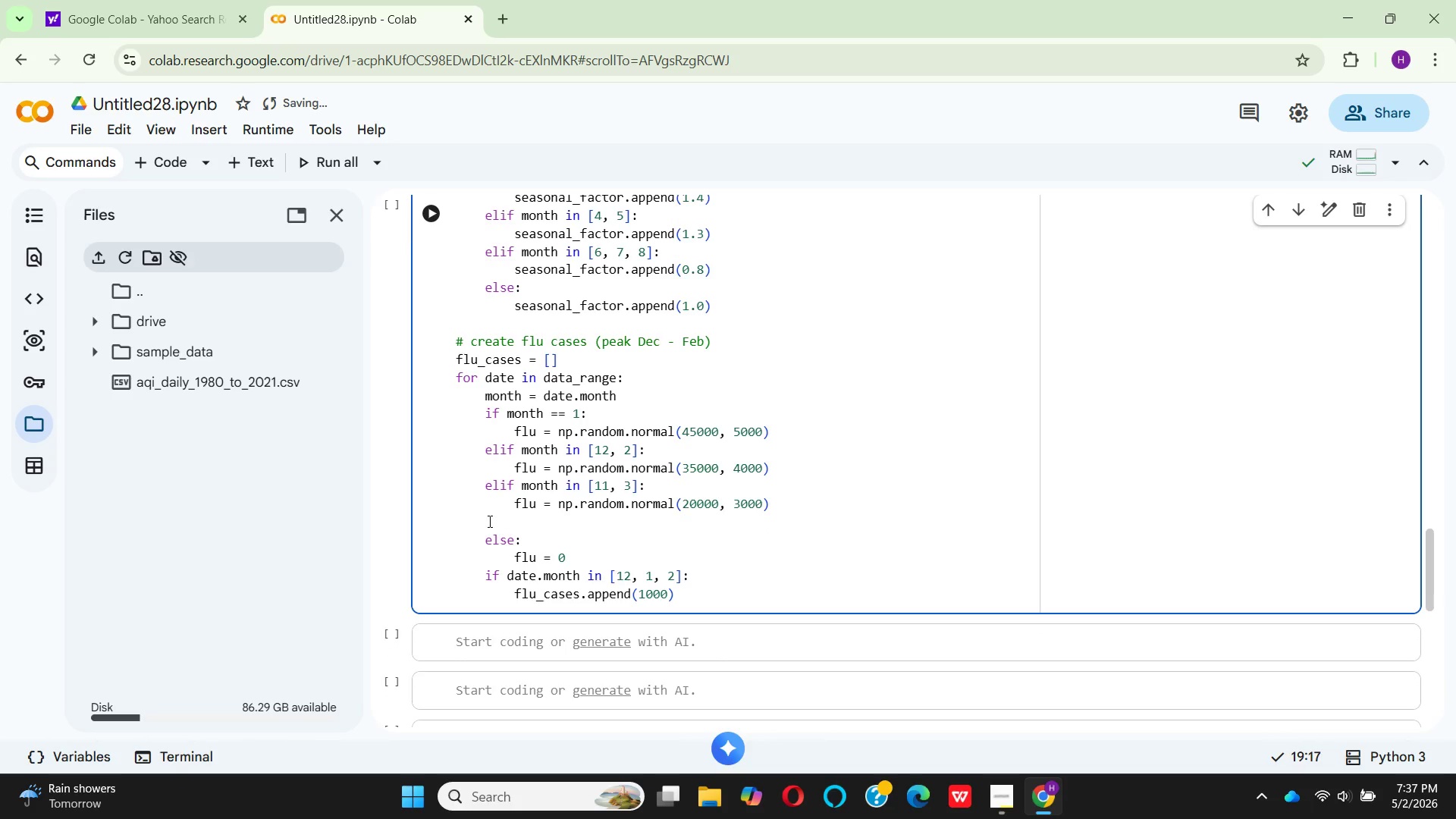 
key(Backspace)
 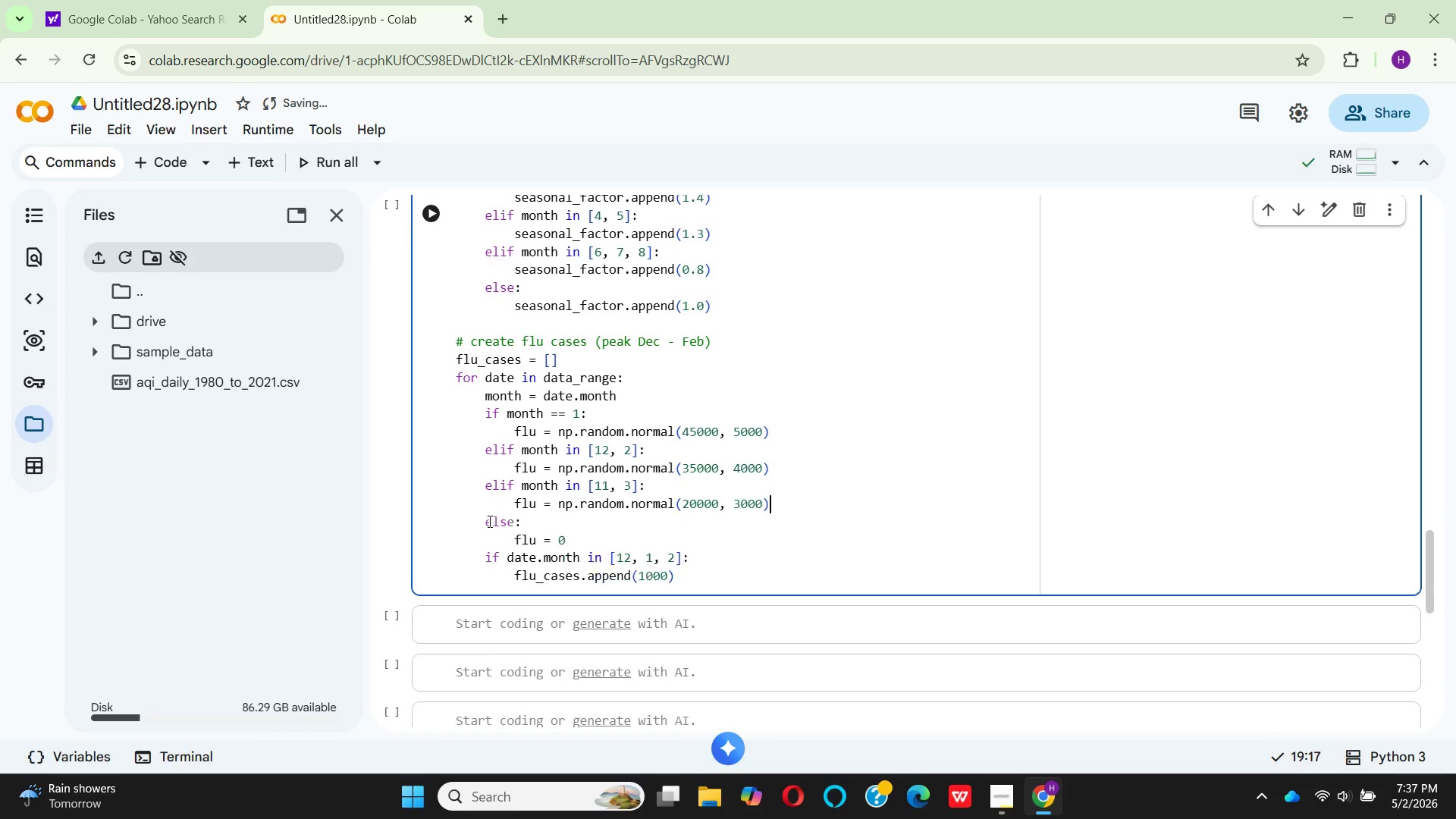 
key(Backspace)
 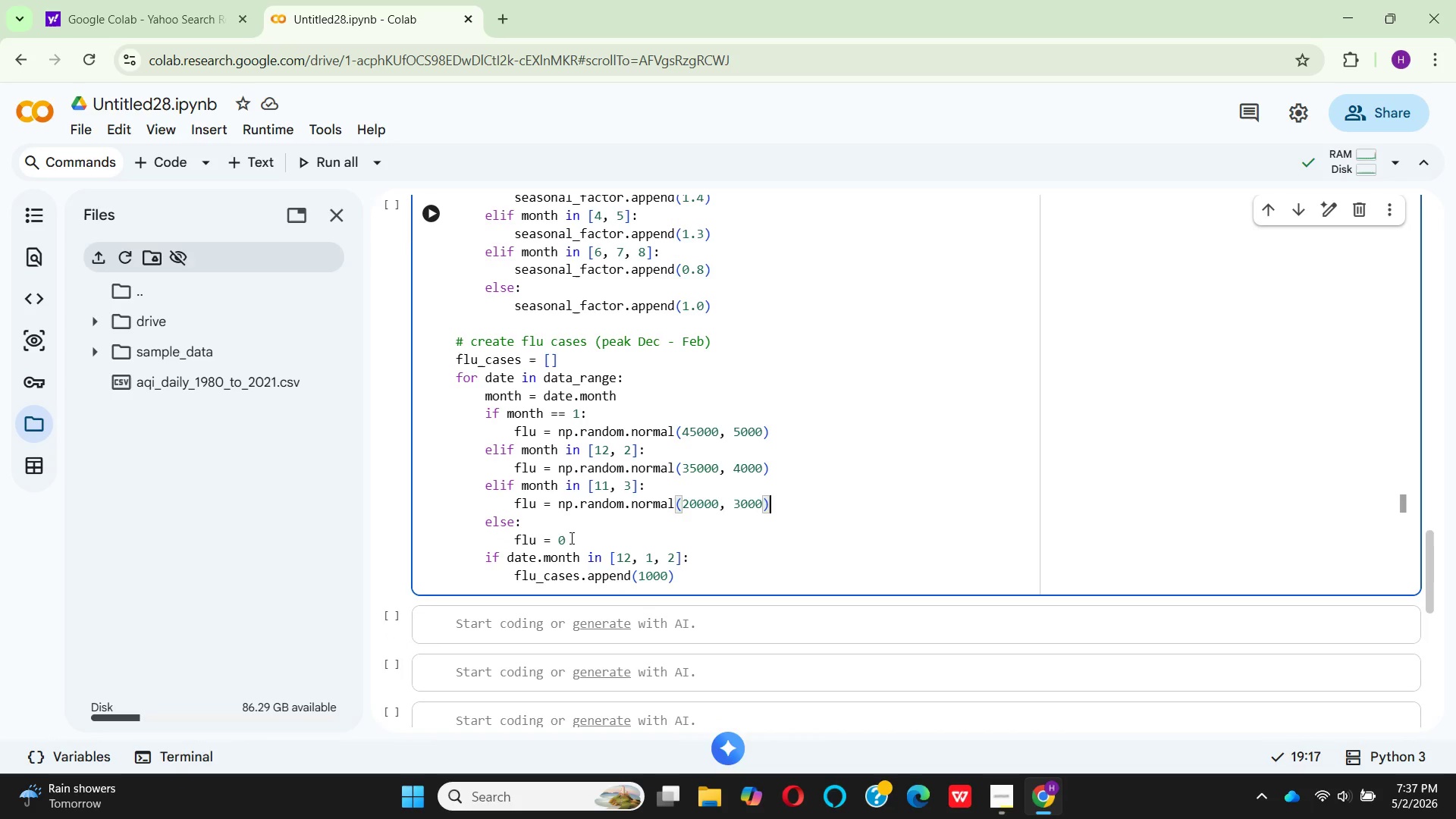 
wait(5.64)
 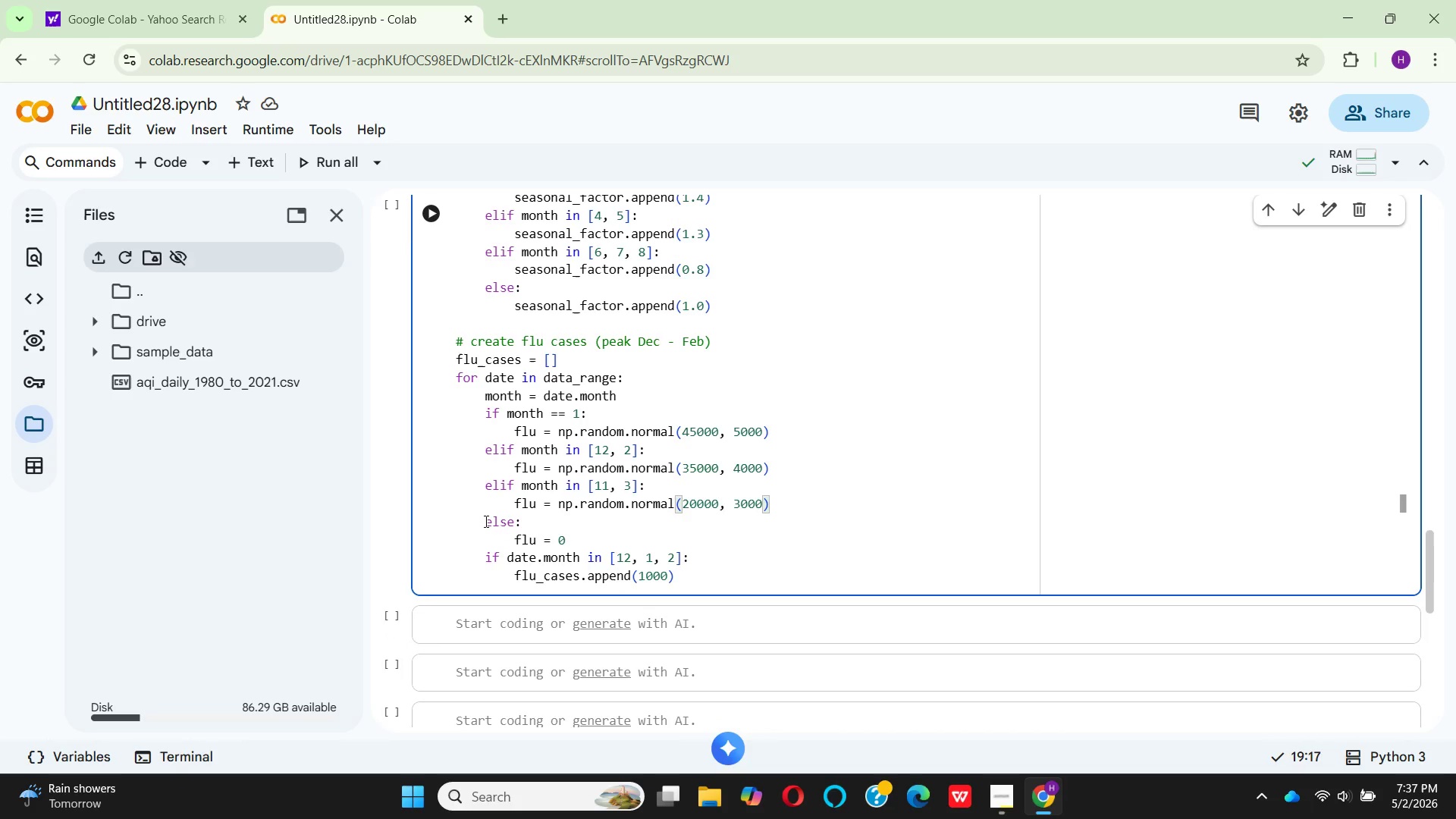 
left_click([570, 538])
 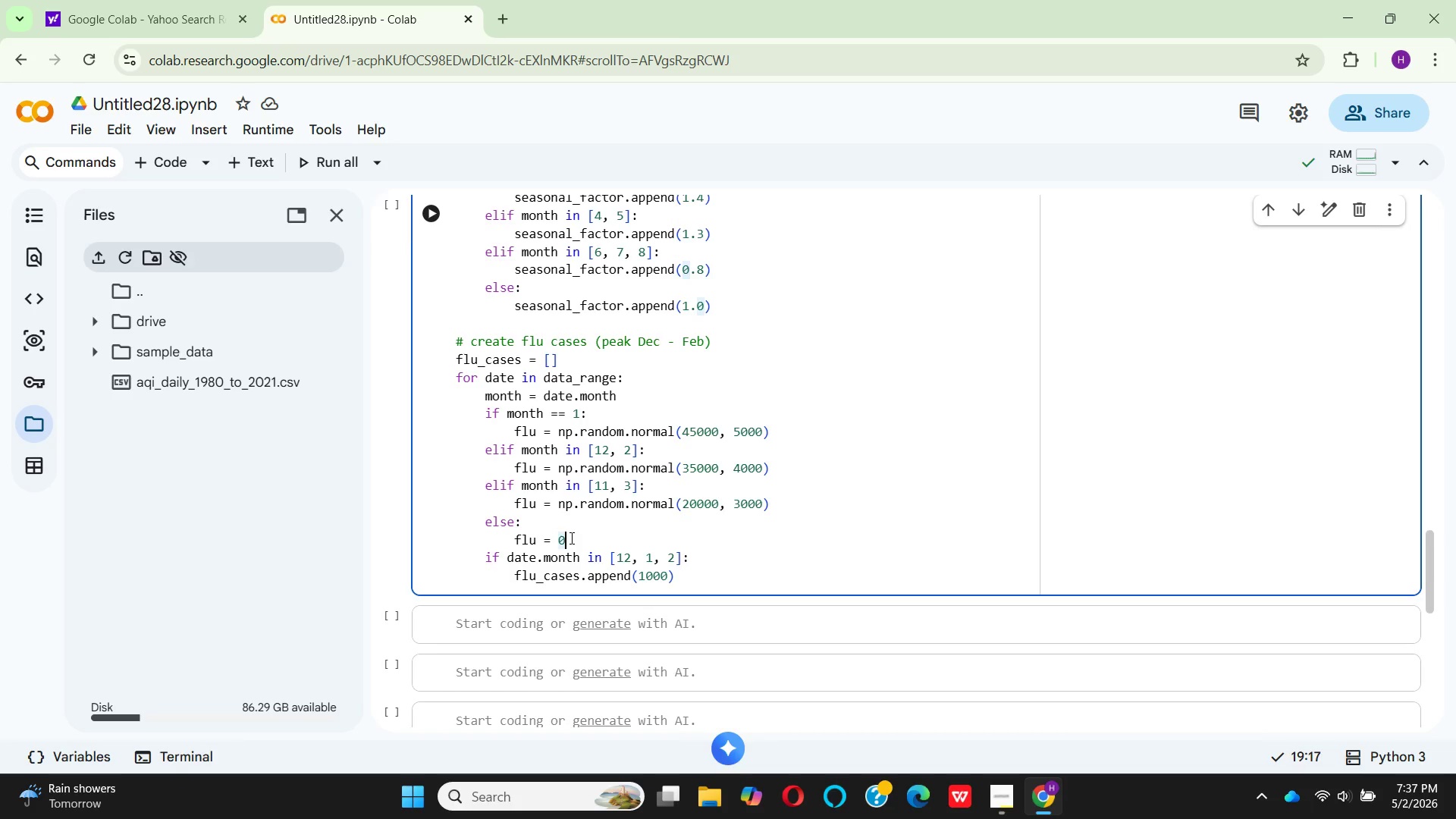 
key(Backspace)
type(np)
 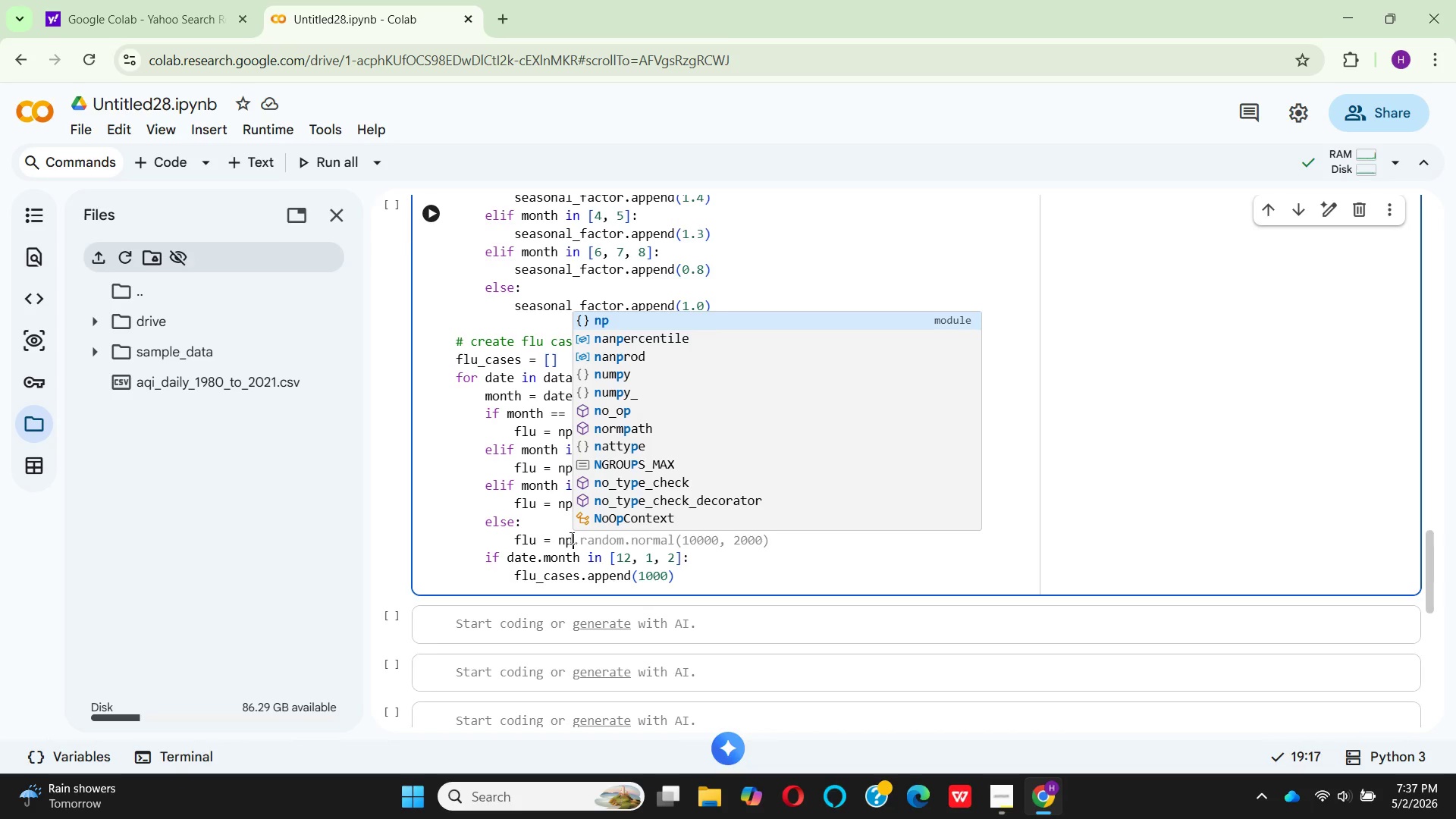 
key(Enter)
 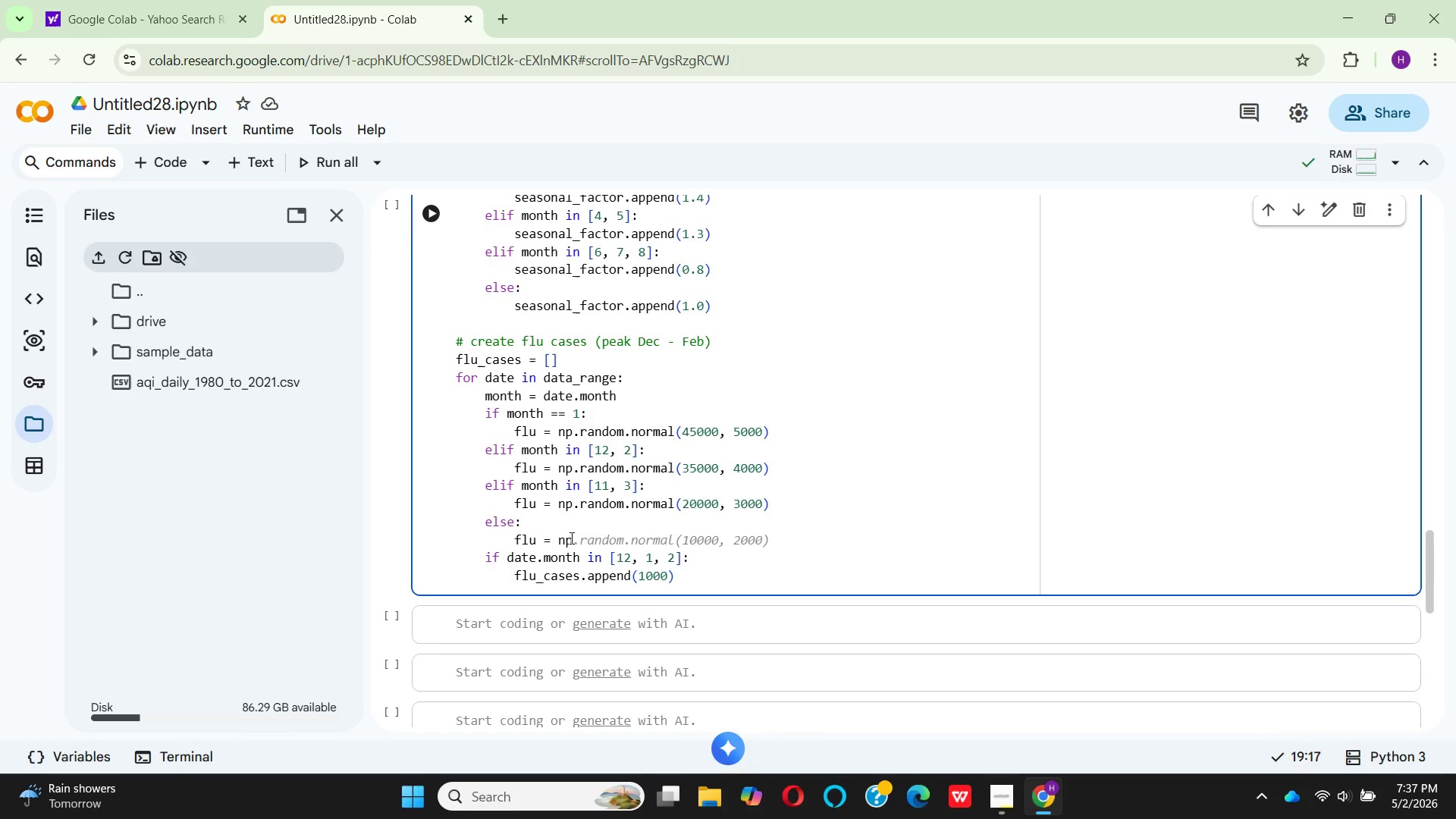 
key(Period)
 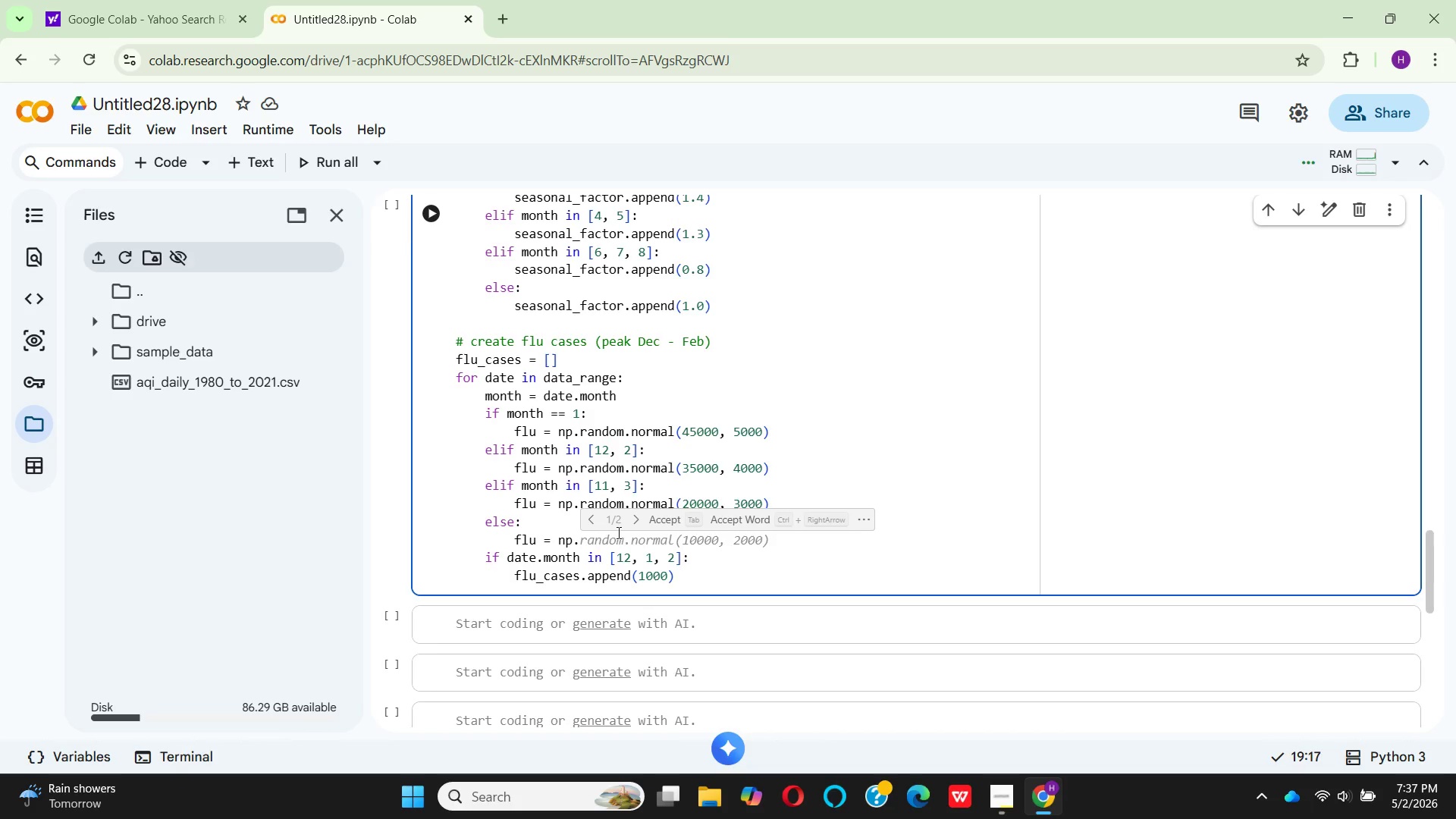 
left_click([657, 514])
 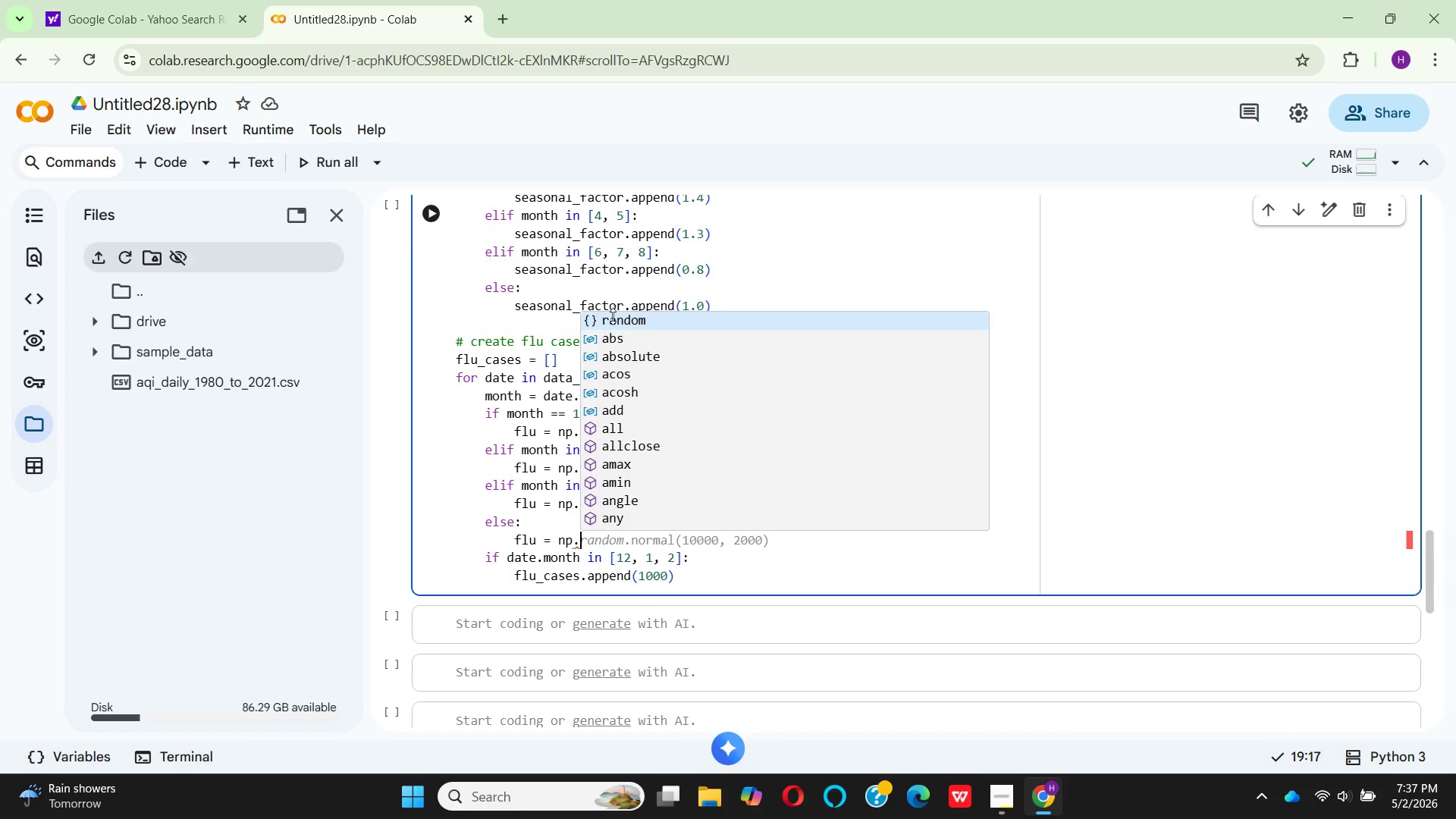 
left_click([616, 317])
 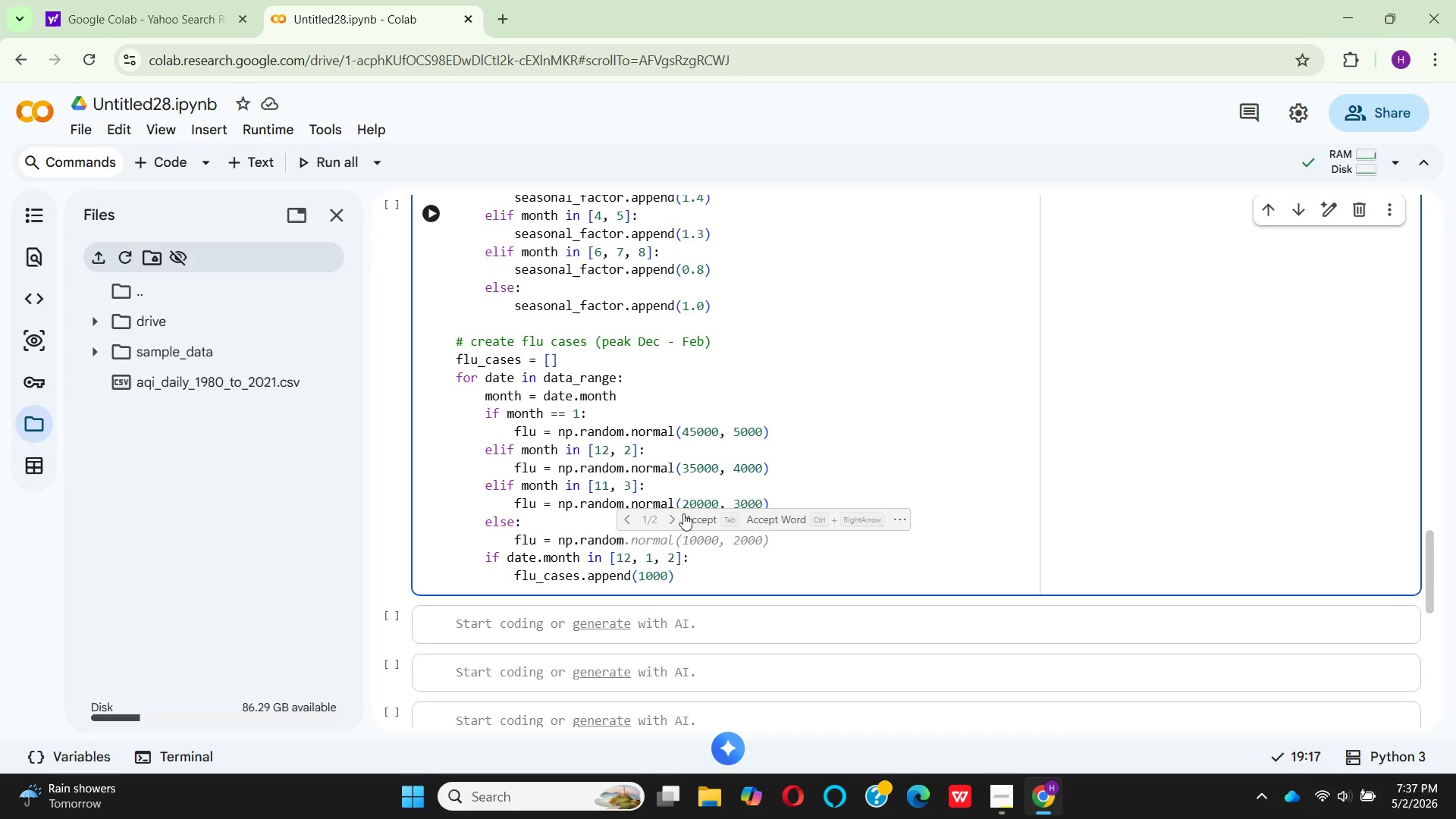 
left_click([689, 517])
 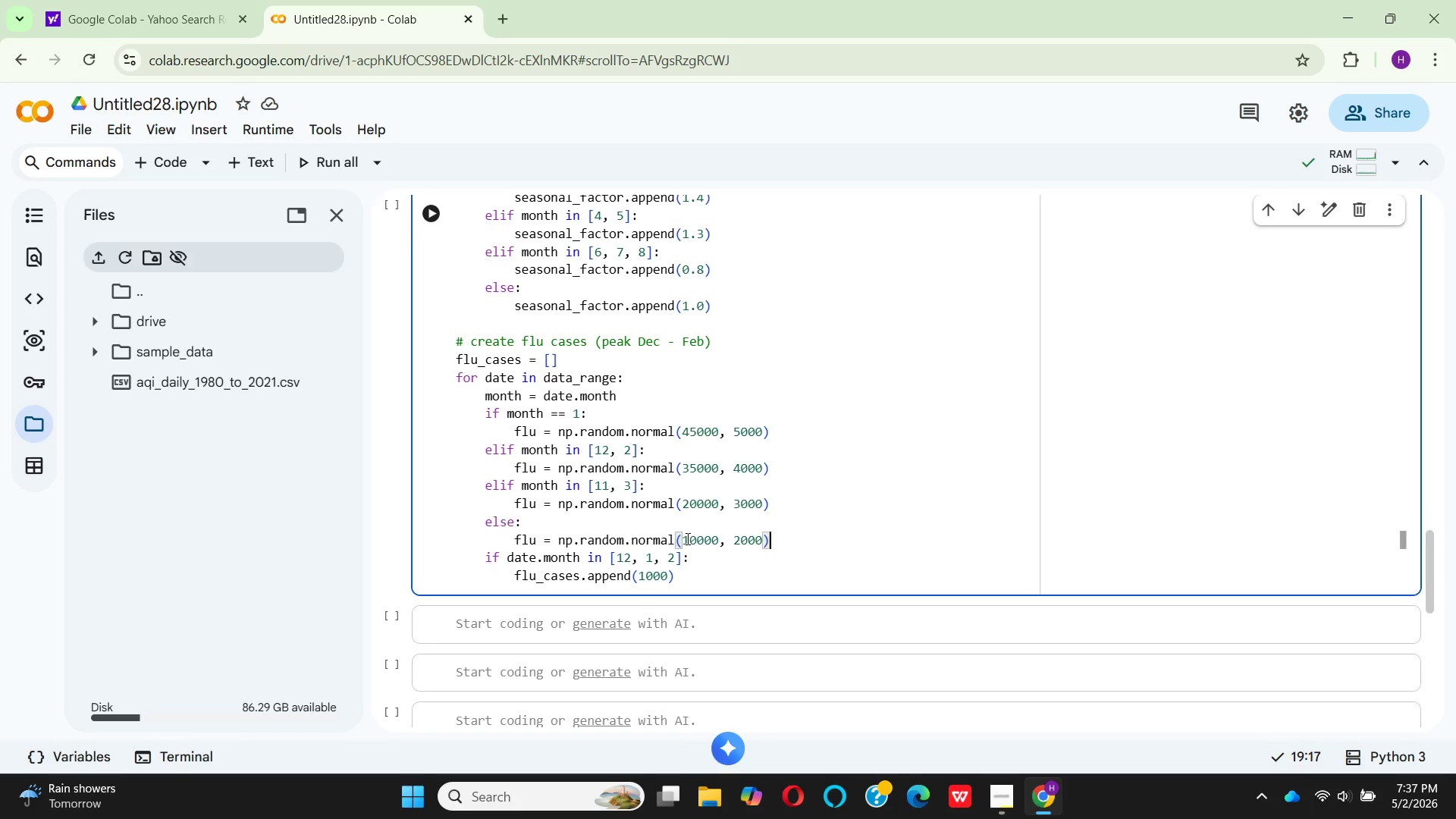 
wait(8.47)
 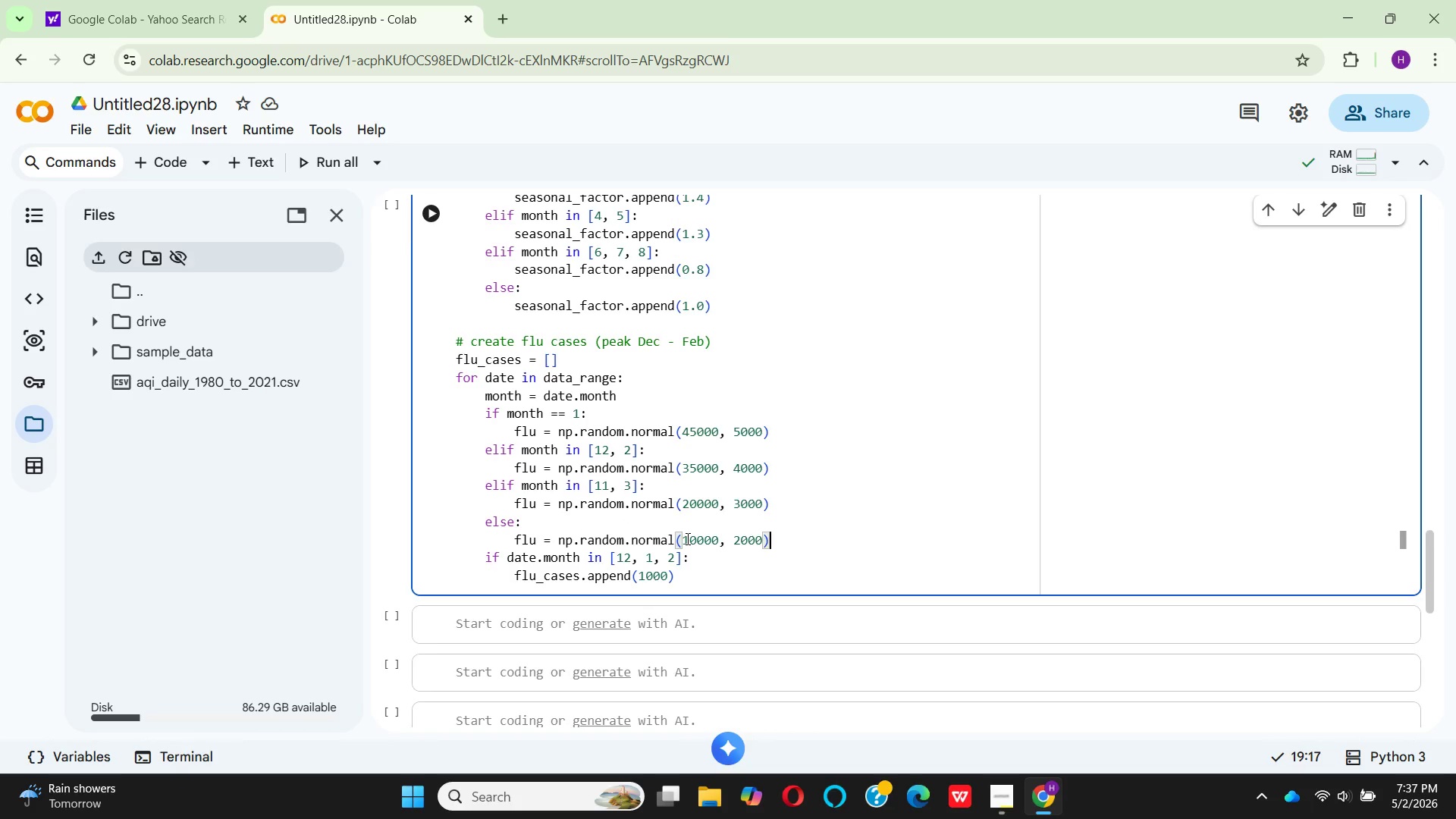 
left_click([694, 543])
 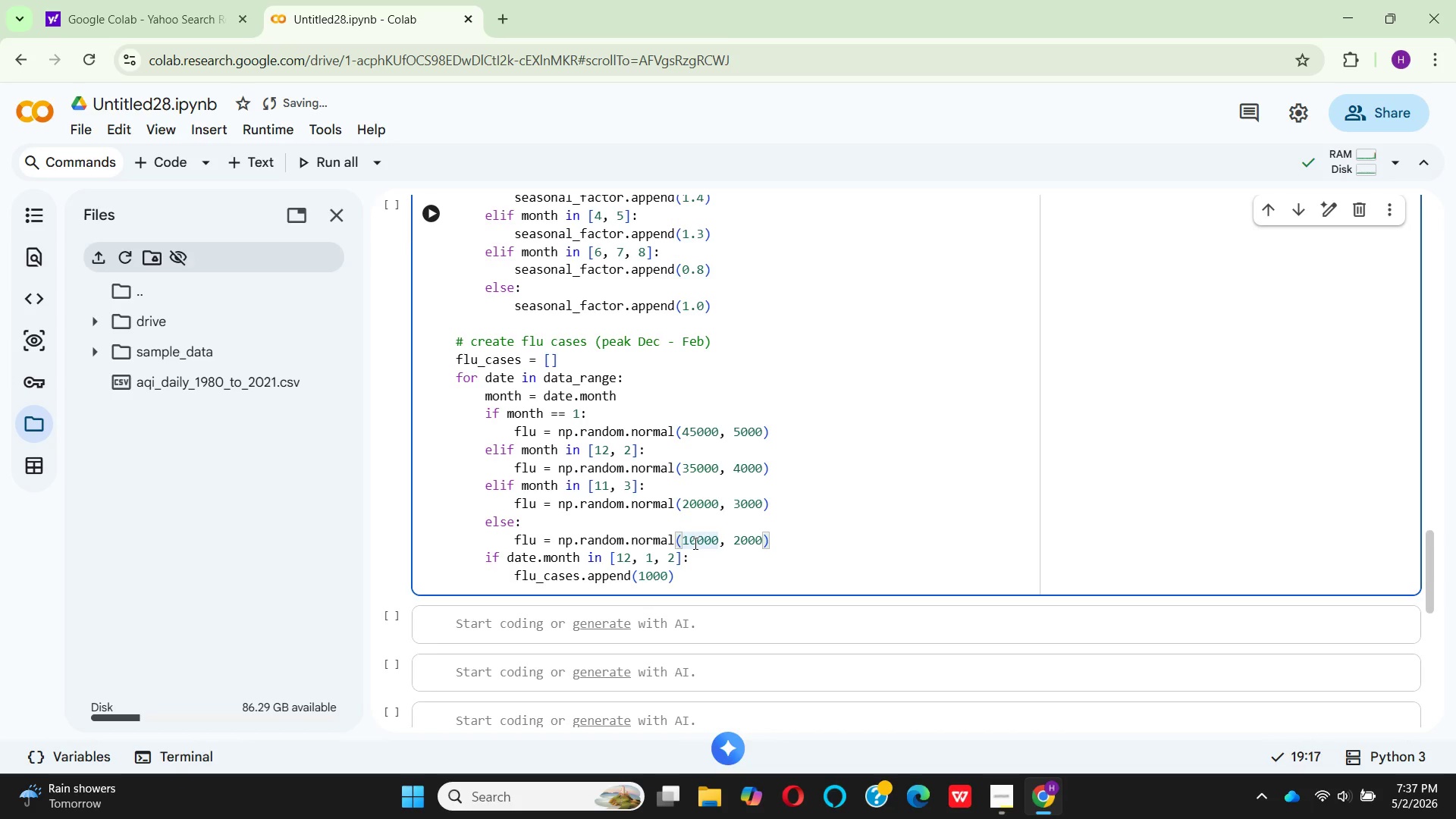 
key(Backspace)
 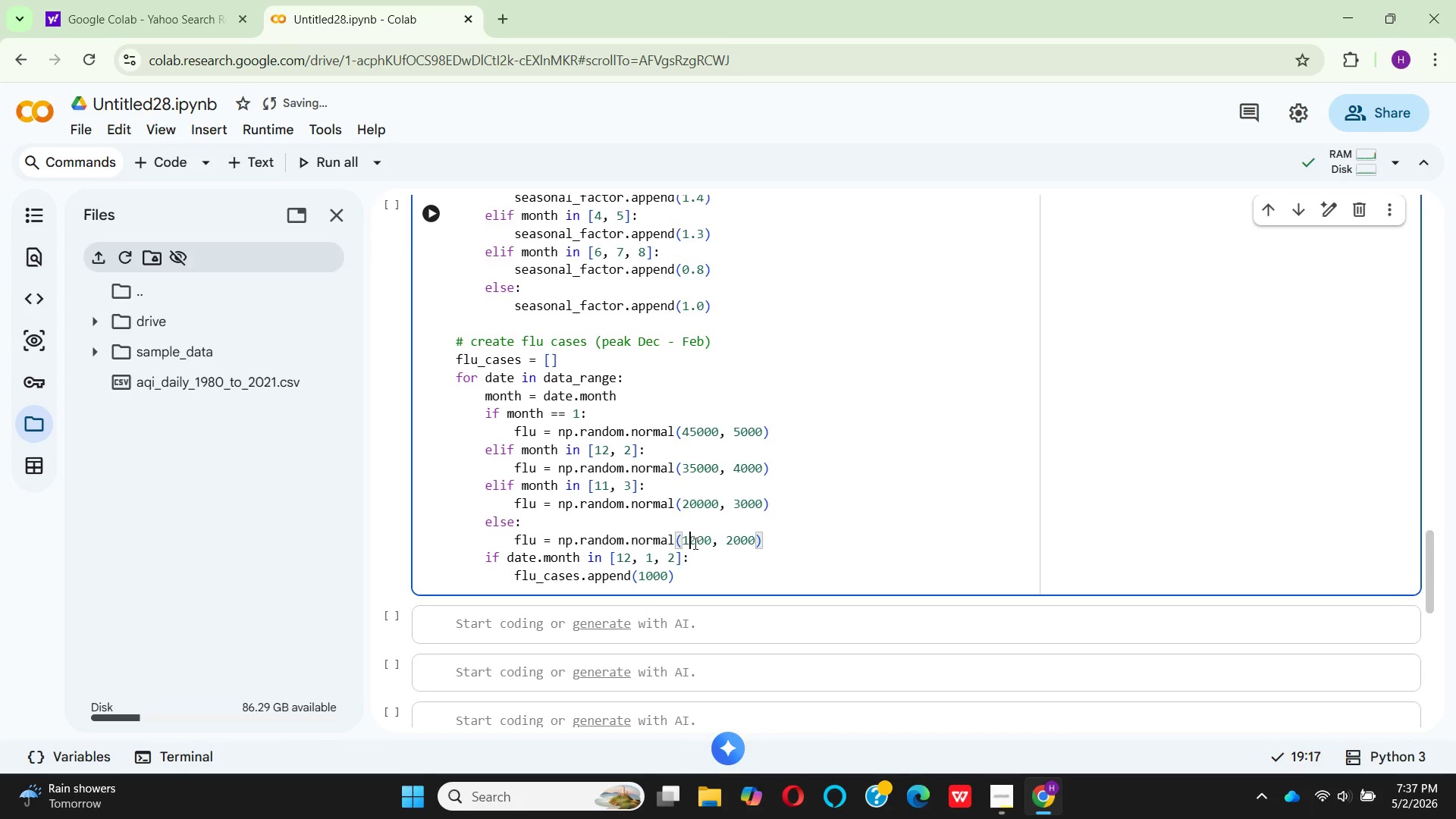 
key(Backspace)
 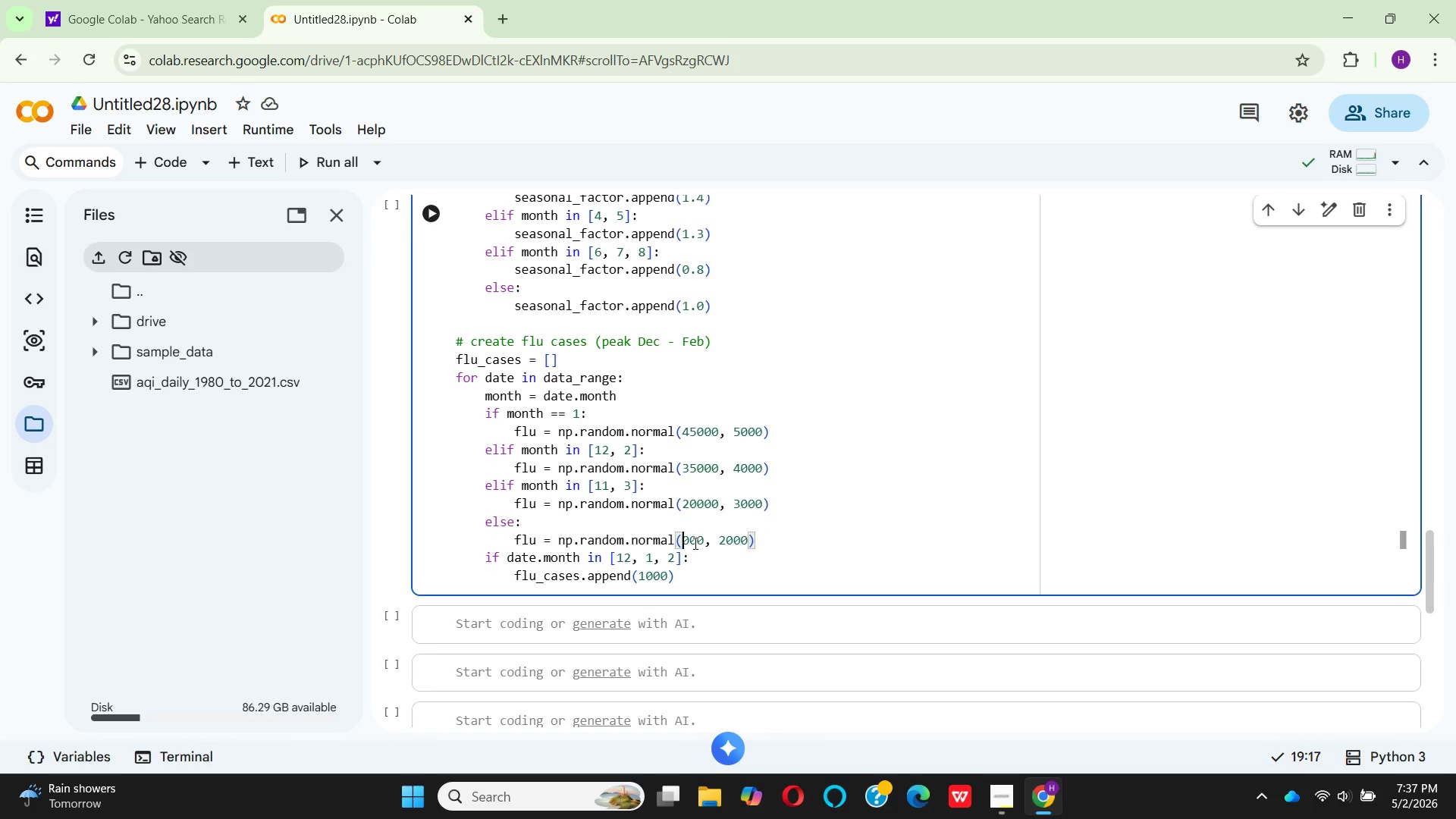 
key(5)
 